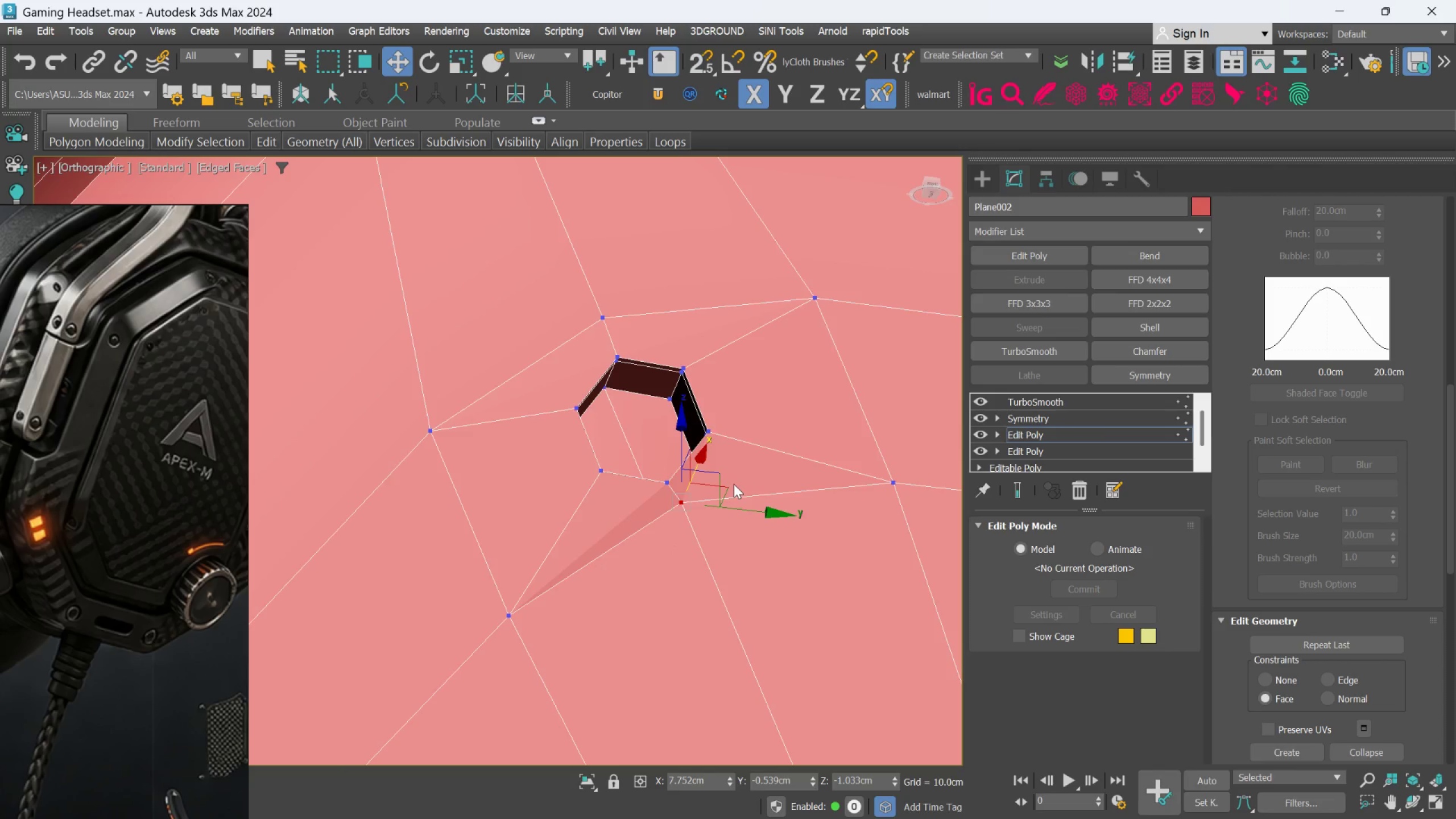 
left_click_drag(start_coordinate=[727, 485], to_coordinate=[733, 519])
 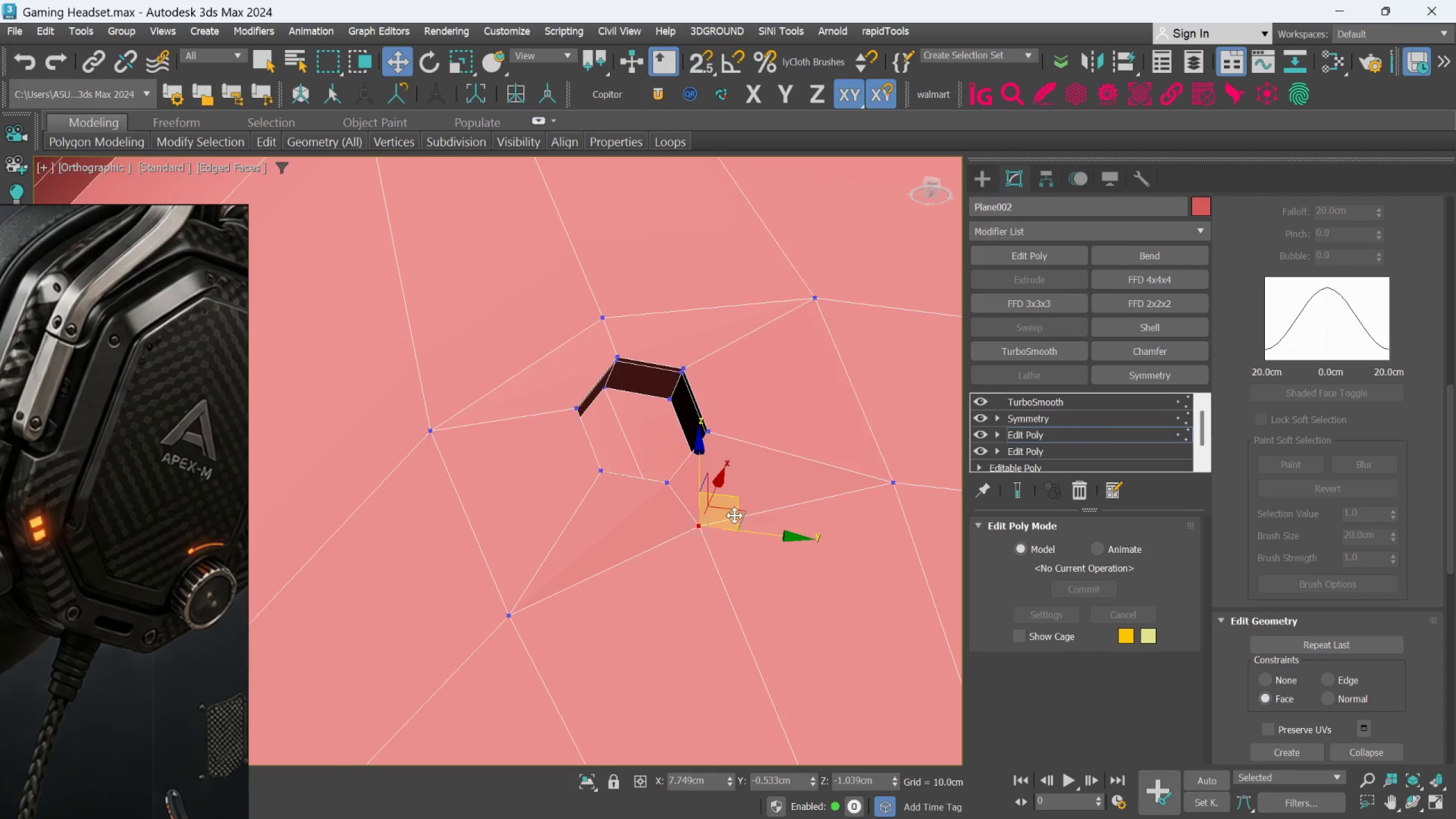 
scroll: coordinate [776, 435], scroll_direction: down, amount: 4.0
 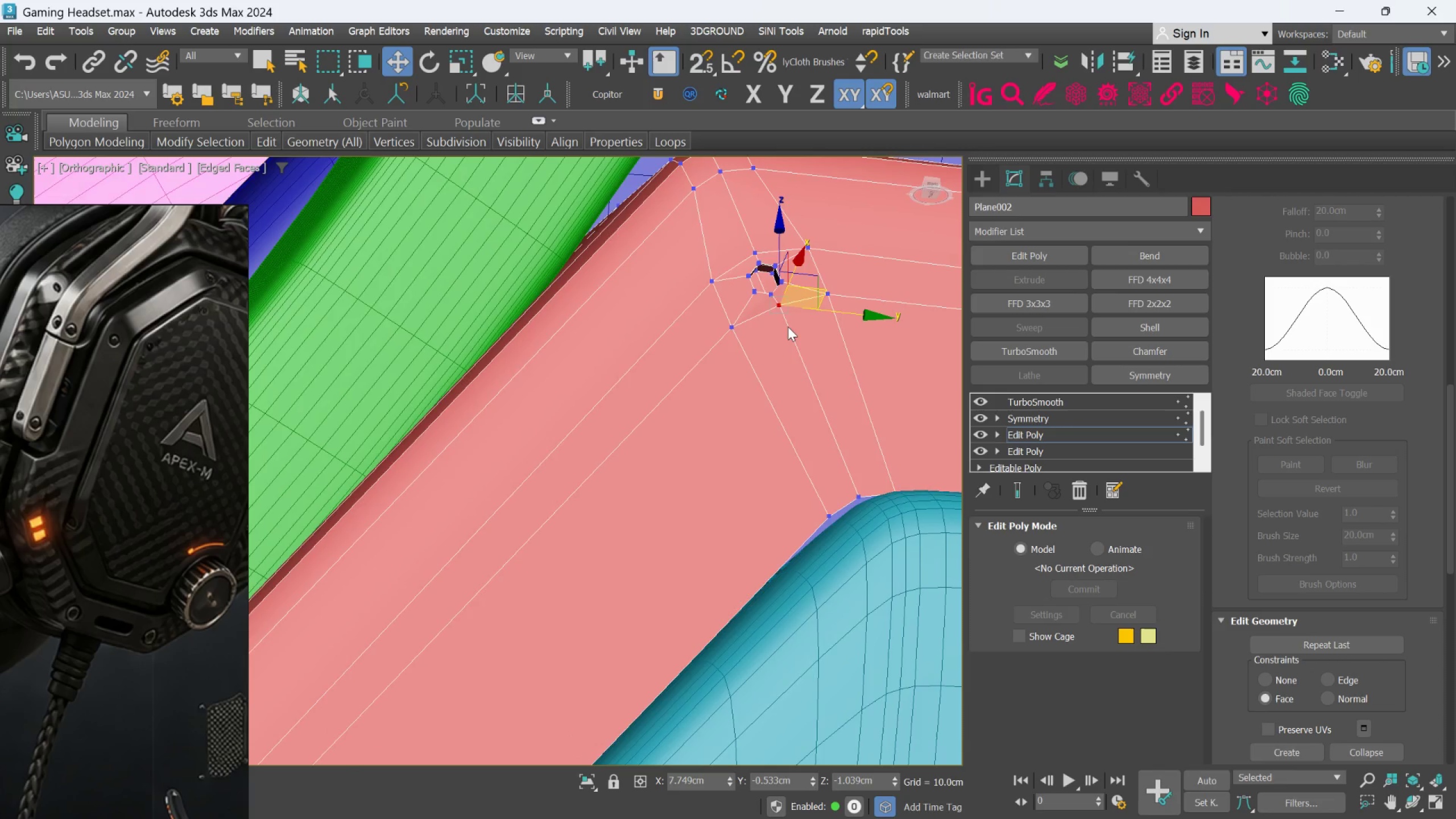 
scroll: coordinate [764, 350], scroll_direction: up, amount: 4.0
 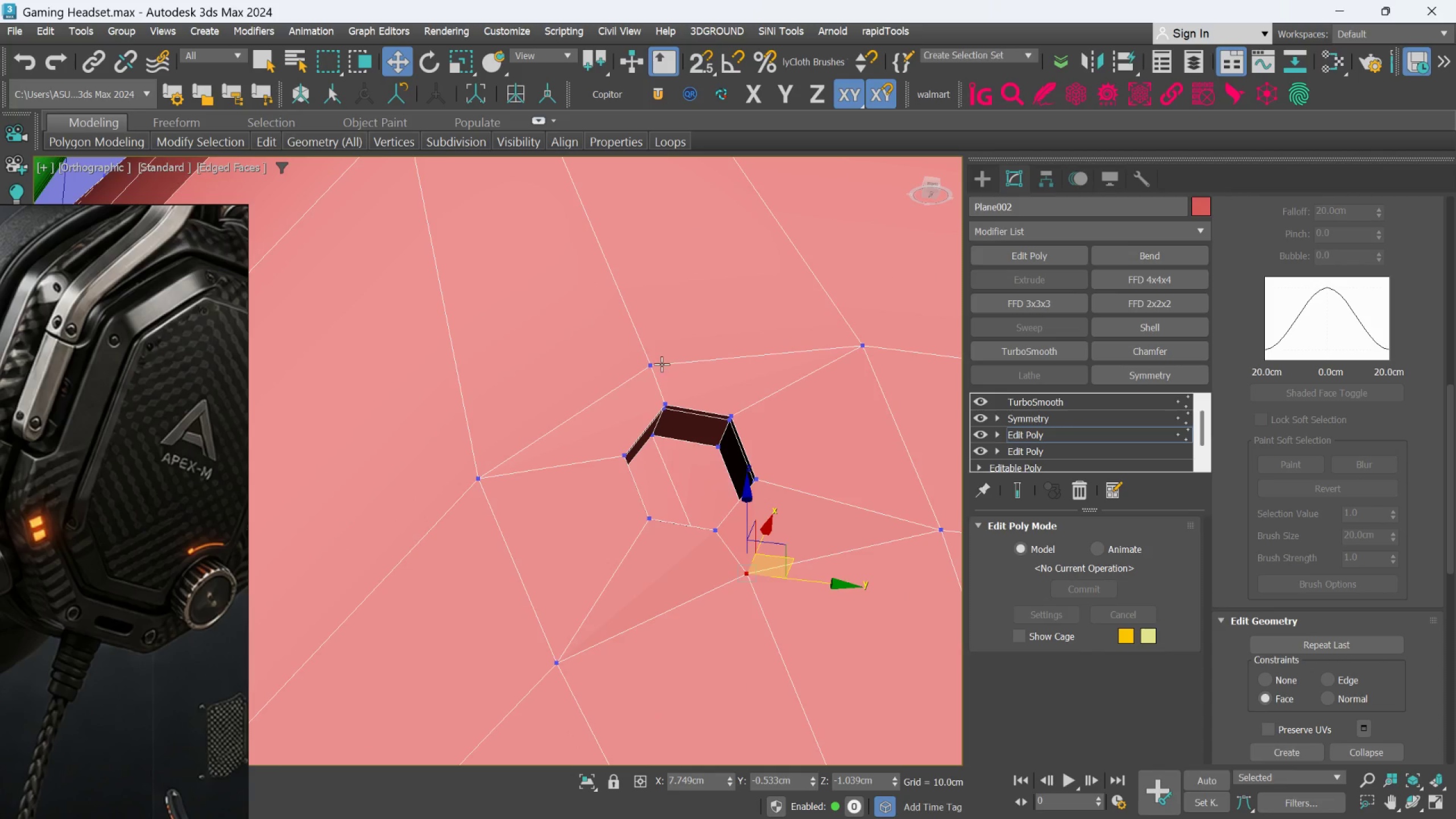 
scroll: coordinate [695, 477], scroll_direction: down, amount: 11.0
 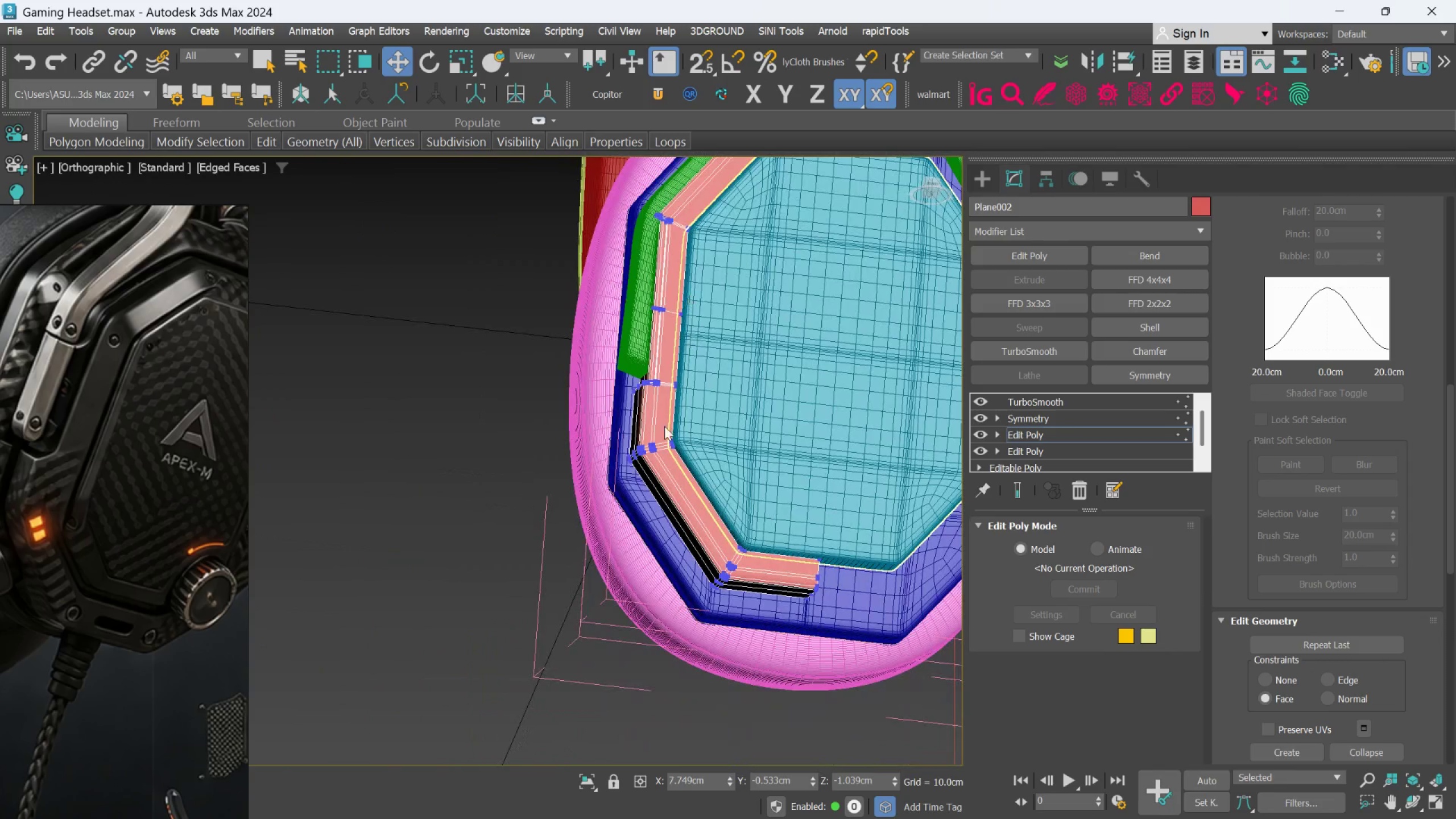 
scroll: coordinate [726, 340], scroll_direction: up, amount: 12.0
 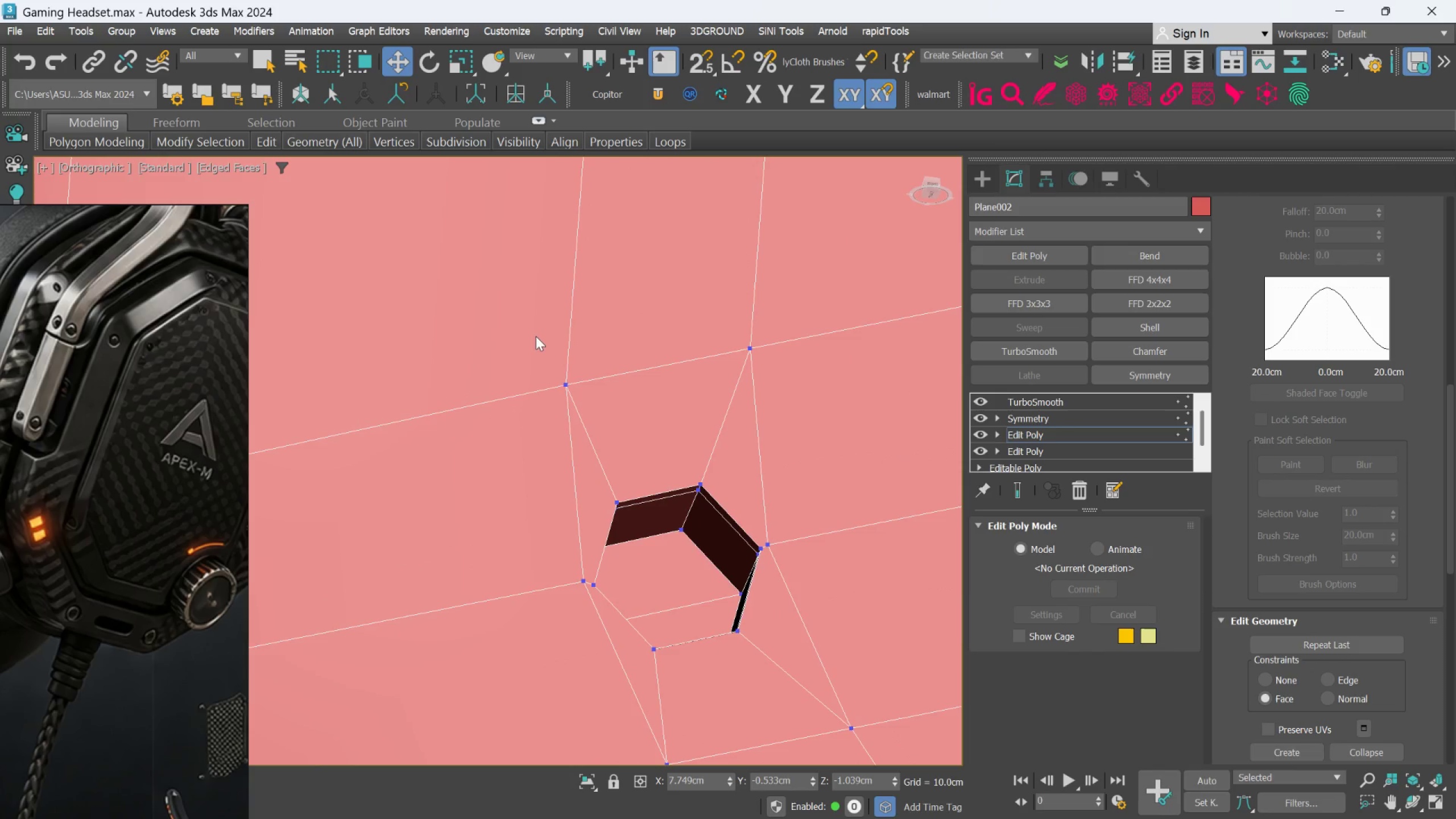 
left_click_drag(start_coordinate=[535, 338], to_coordinate=[580, 392])
 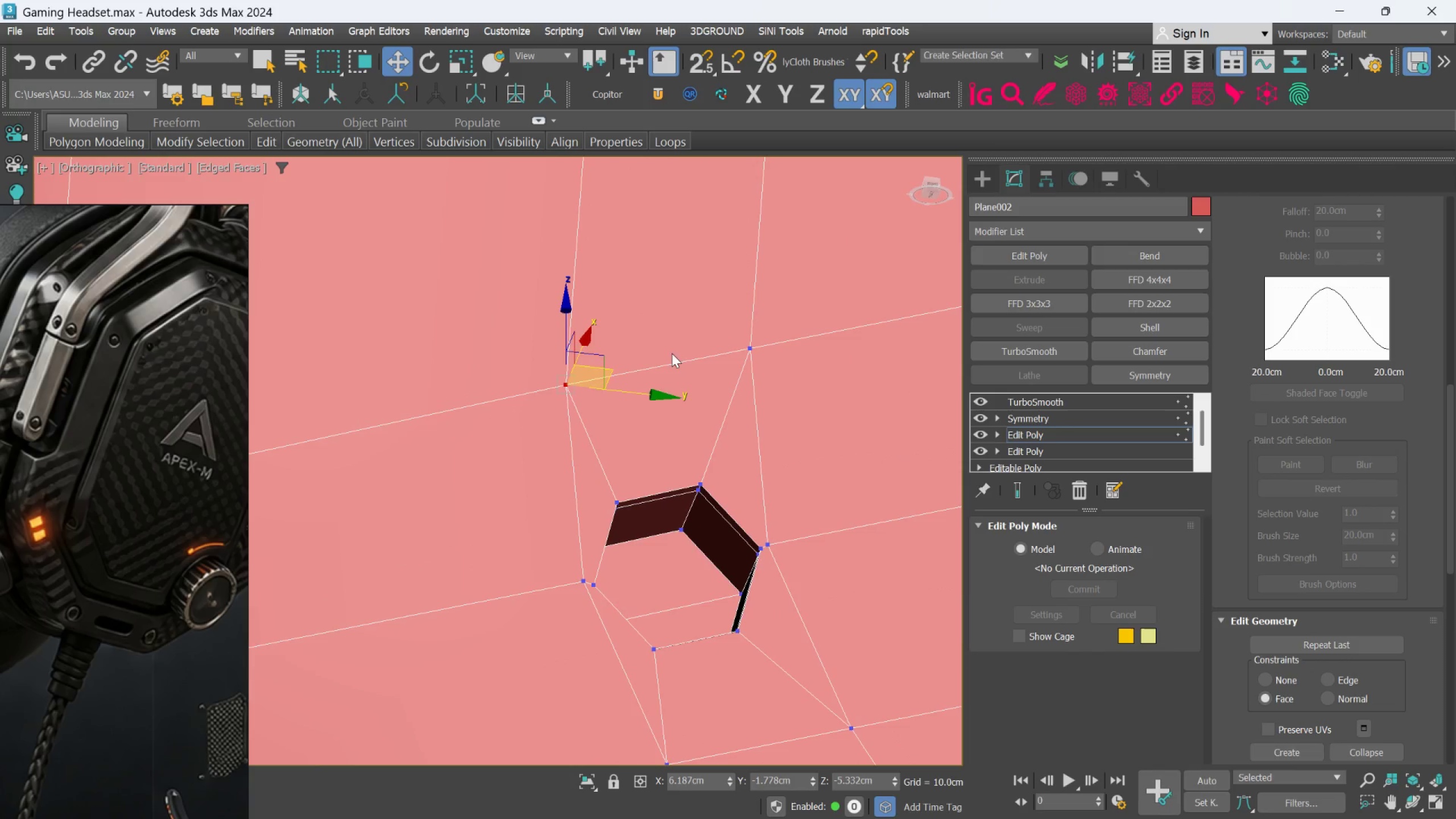 
hold_key(key=ControlLeft, duration=0.91)
left_click_drag(start_coordinate=[710, 335], to_coordinate=[775, 374])
 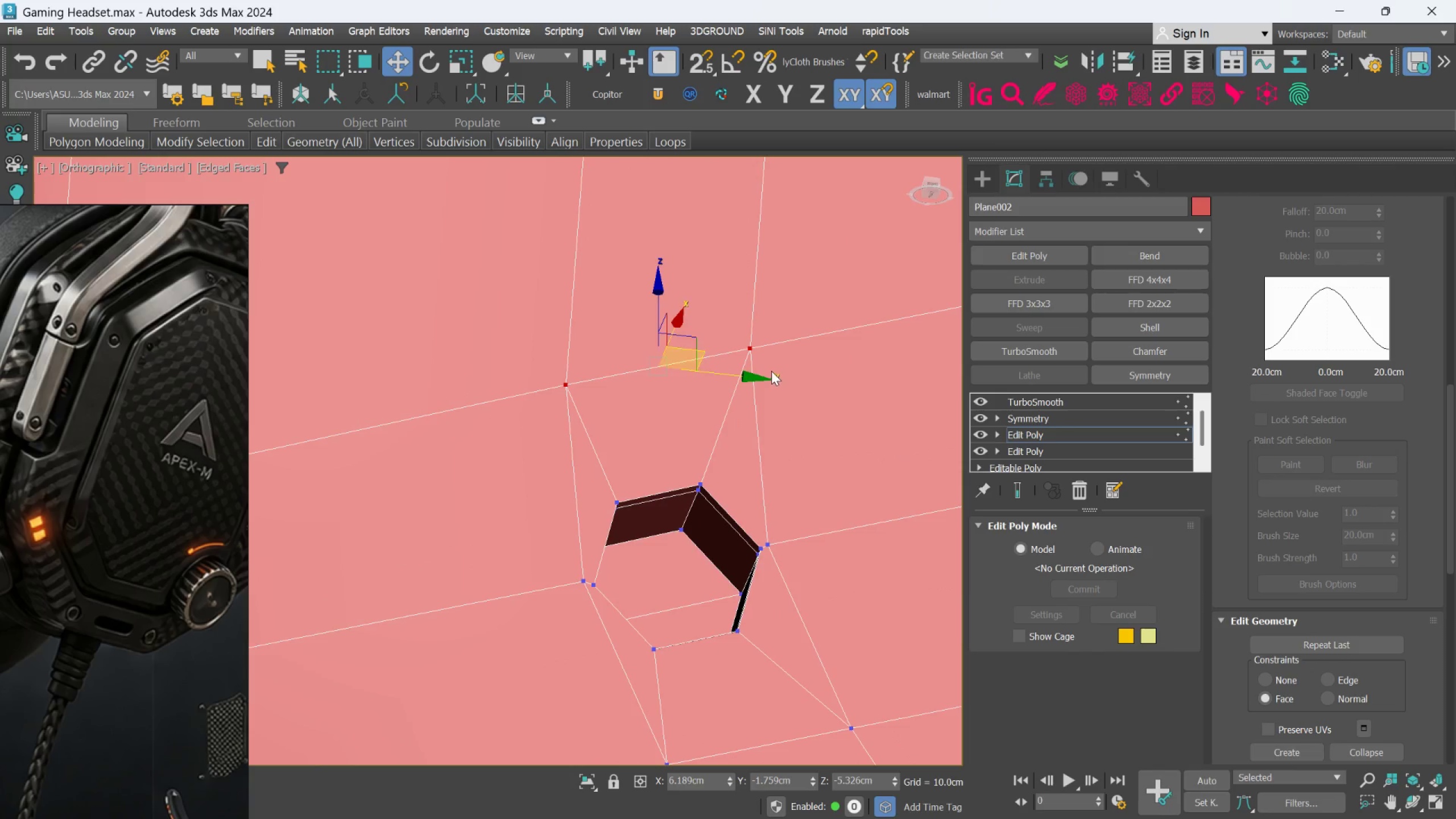 
hold_key(key=AltLeft, duration=1.16)
 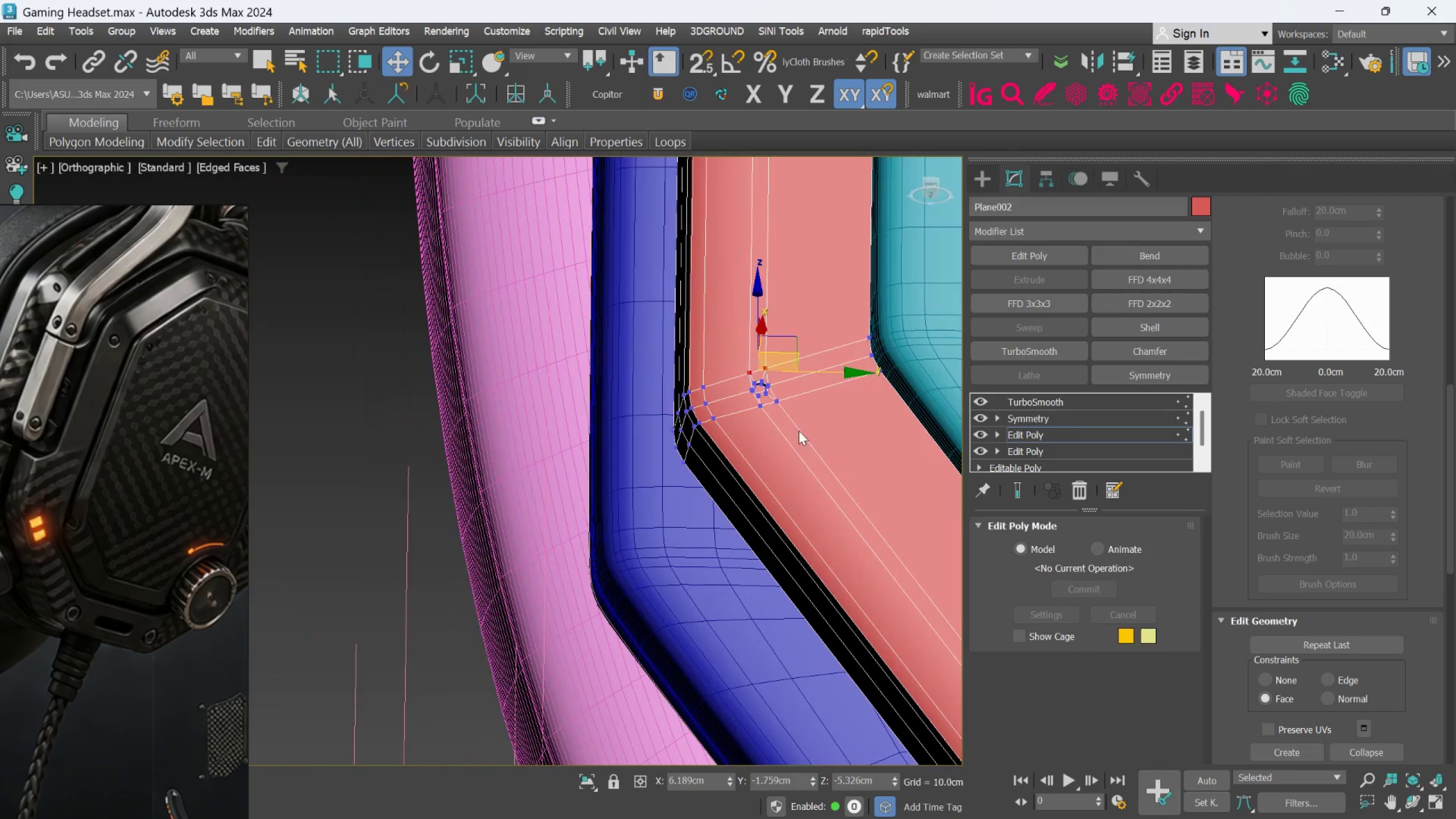 
scroll: coordinate [765, 371], scroll_direction: down, amount: 7.0
 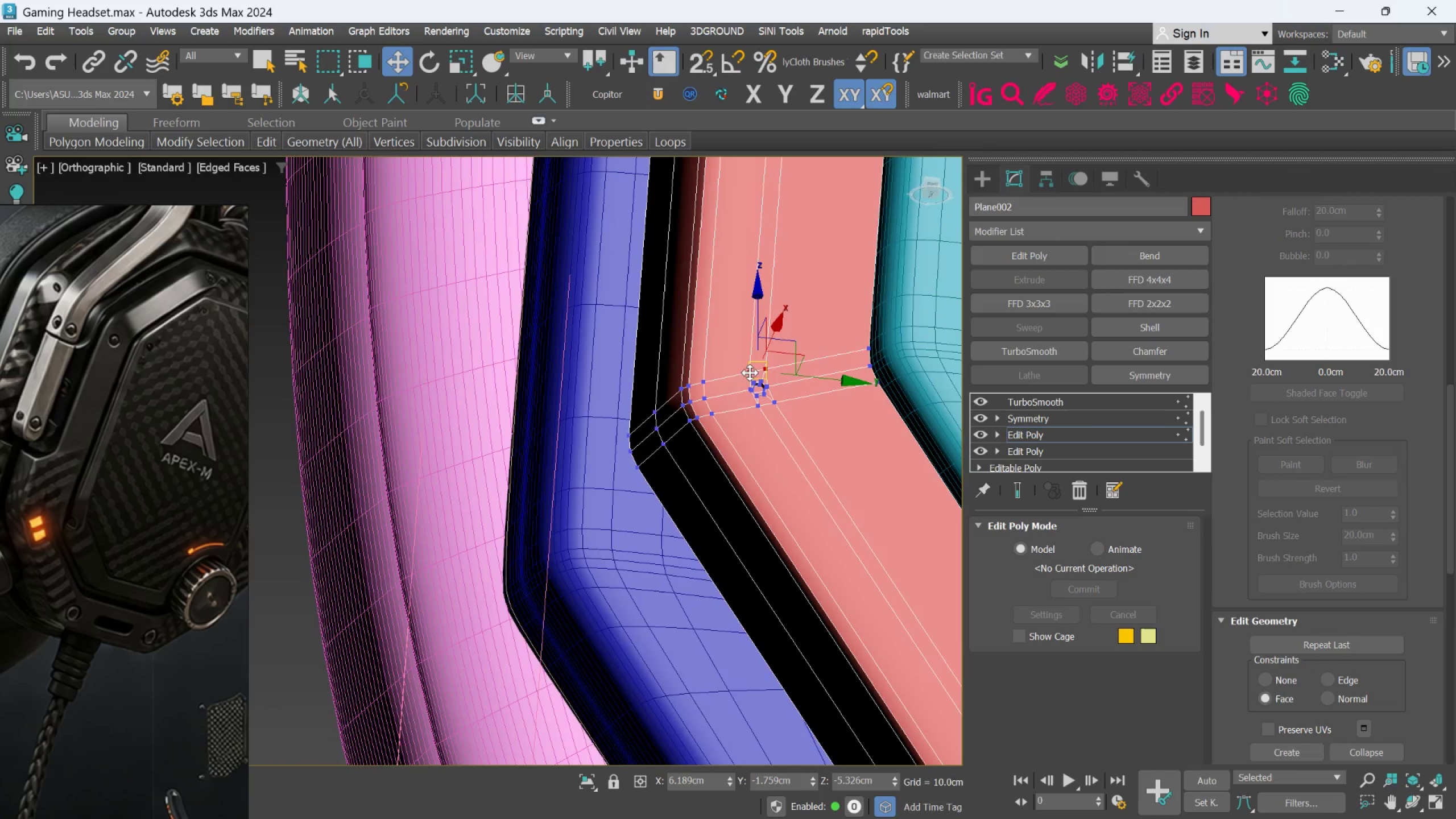 
scroll: coordinate [747, 386], scroll_direction: up, amount: 4.0
 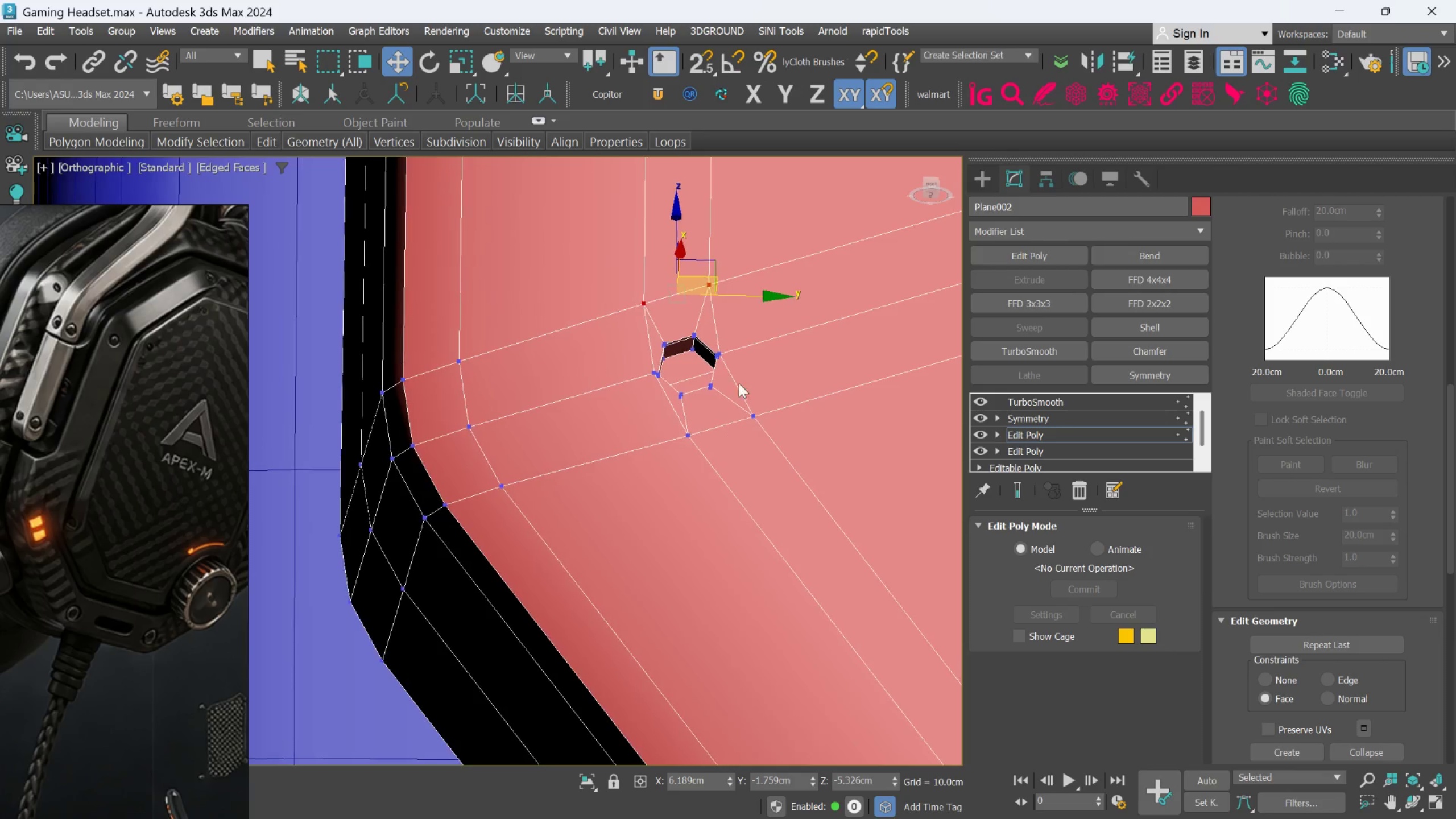 
hold_key(key=ControlLeft, duration=1.03)
left_click_drag(start_coordinate=[701, 323], to_coordinate=[664, 385])
 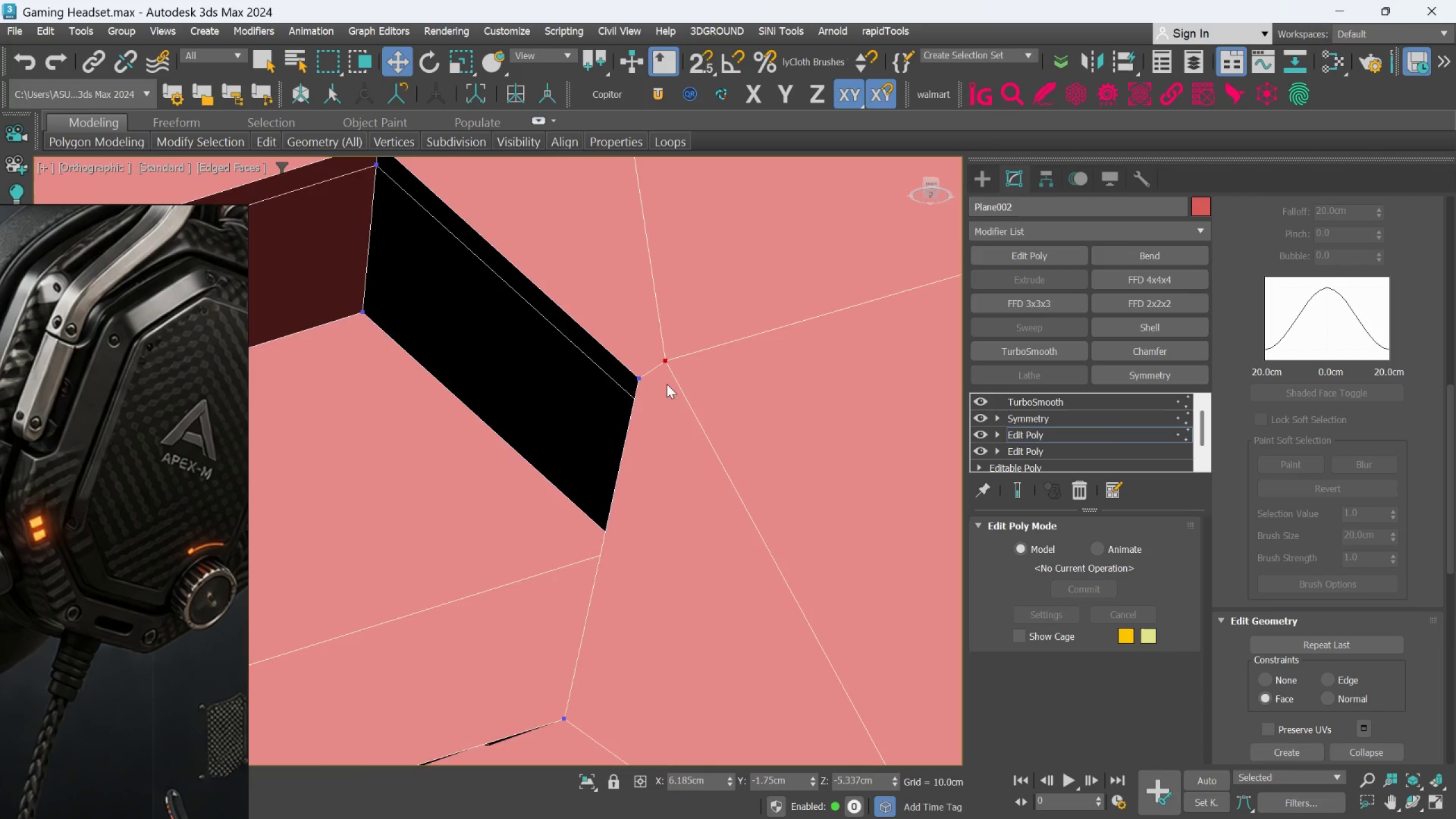 
scroll: coordinate [701, 340], scroll_direction: up, amount: 7.0
 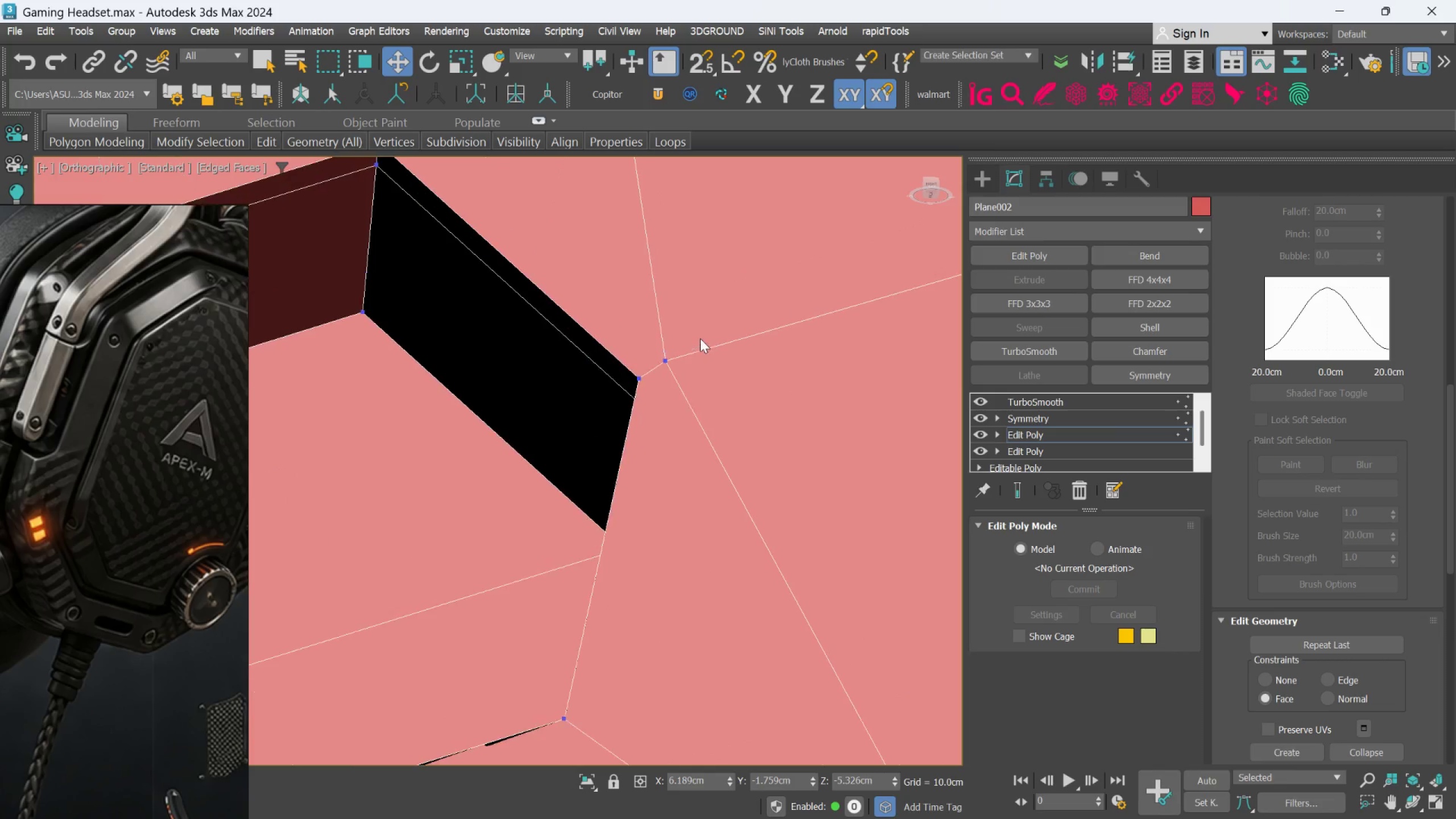 
scroll: coordinate [668, 388], scroll_direction: down, amount: 2.0
 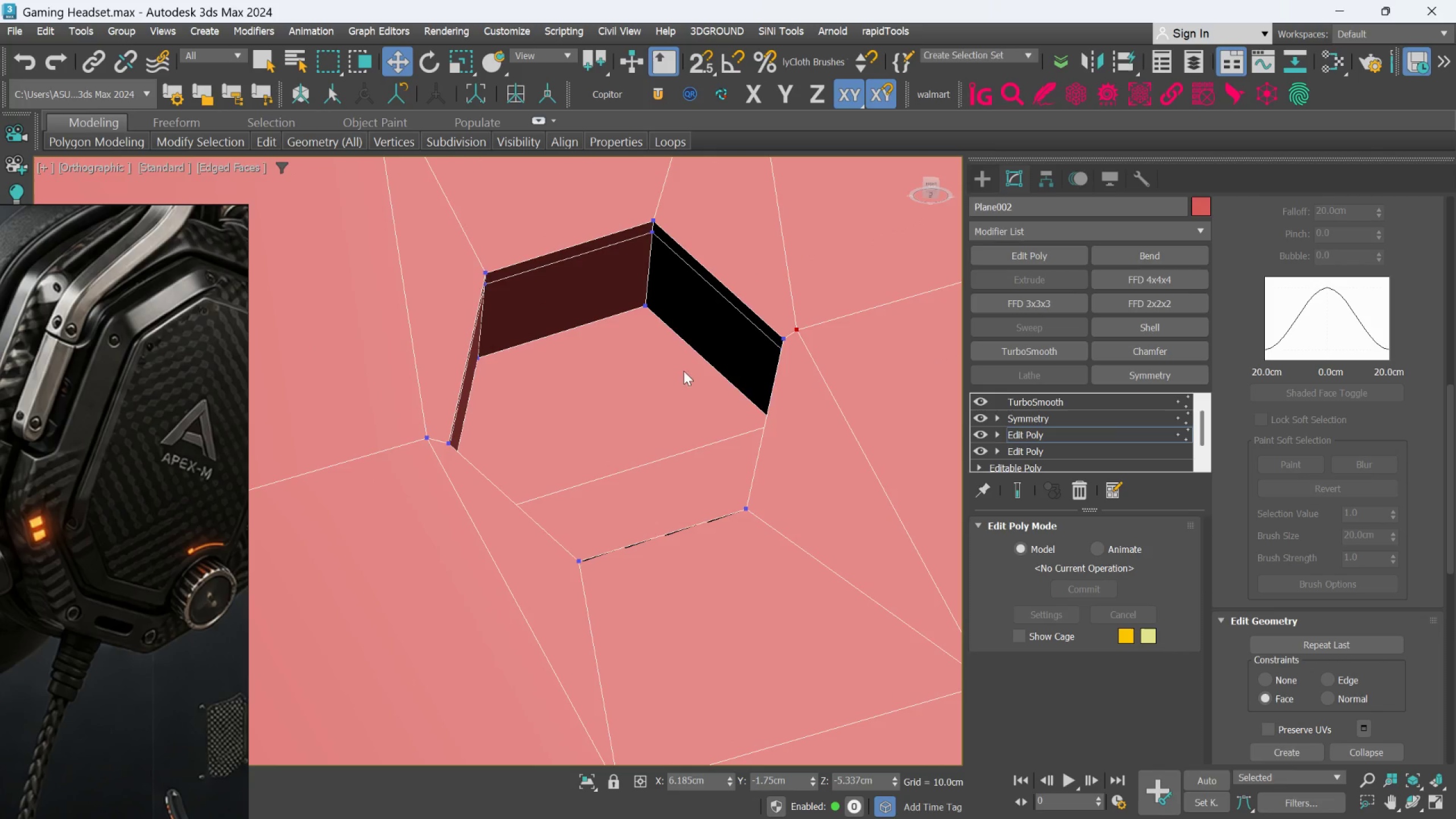 
hold_key(key=ControlLeft, duration=1.06)
left_click_drag(start_coordinate=[379, 390], to_coordinate=[434, 448])
 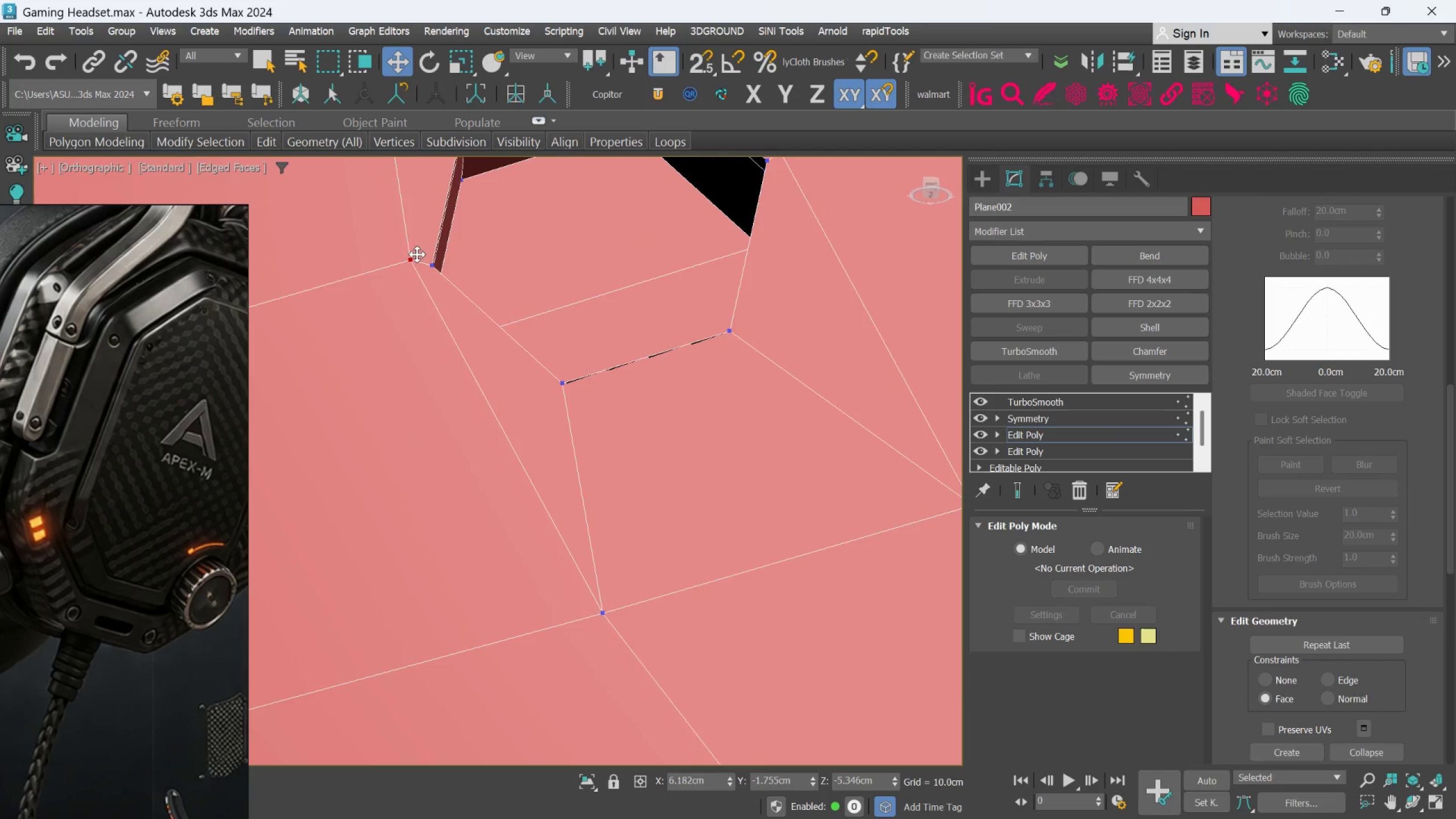 
hold_key(key=ControlLeft, duration=0.73)
left_click_drag(start_coordinate=[575, 592], to_coordinate=[644, 630])
 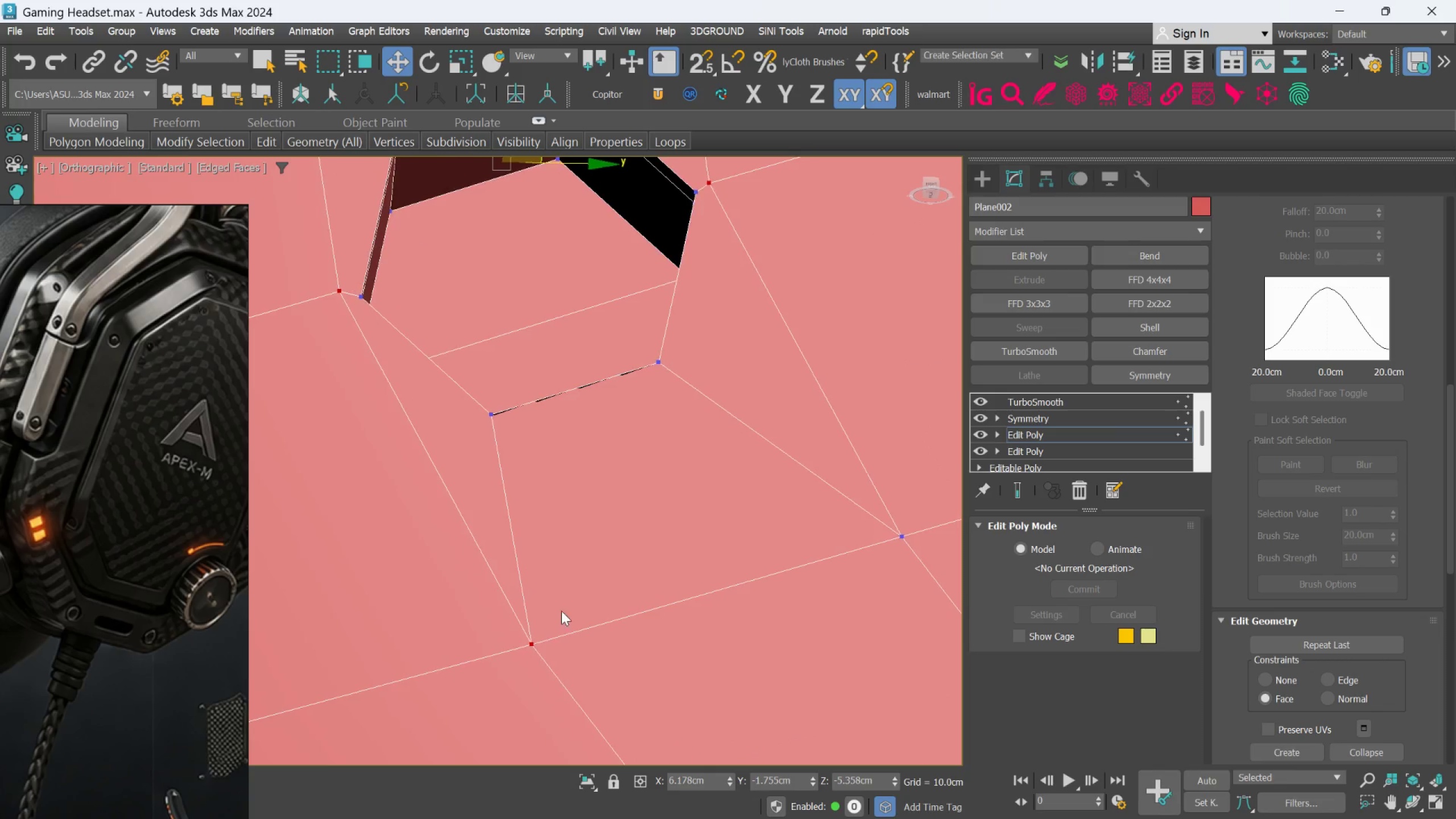 
hold_key(key=ControlLeft, duration=1.38)
left_click_drag(start_coordinate=[866, 558], to_coordinate=[930, 494])
 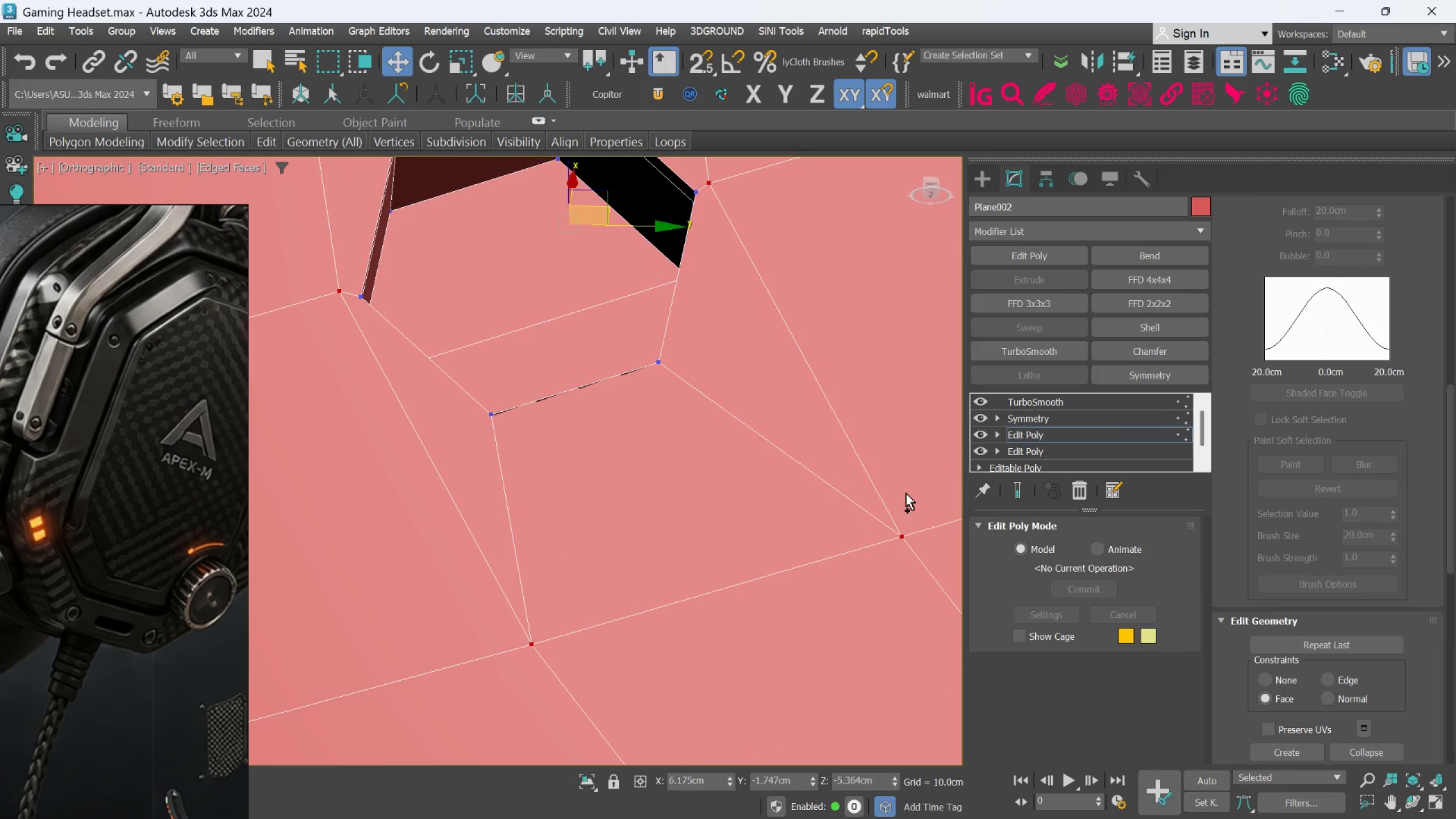 
hold_key(key=ControlLeft, duration=7.34)
scroll: coordinate [882, 502], scroll_direction: down, amount: 3.0
 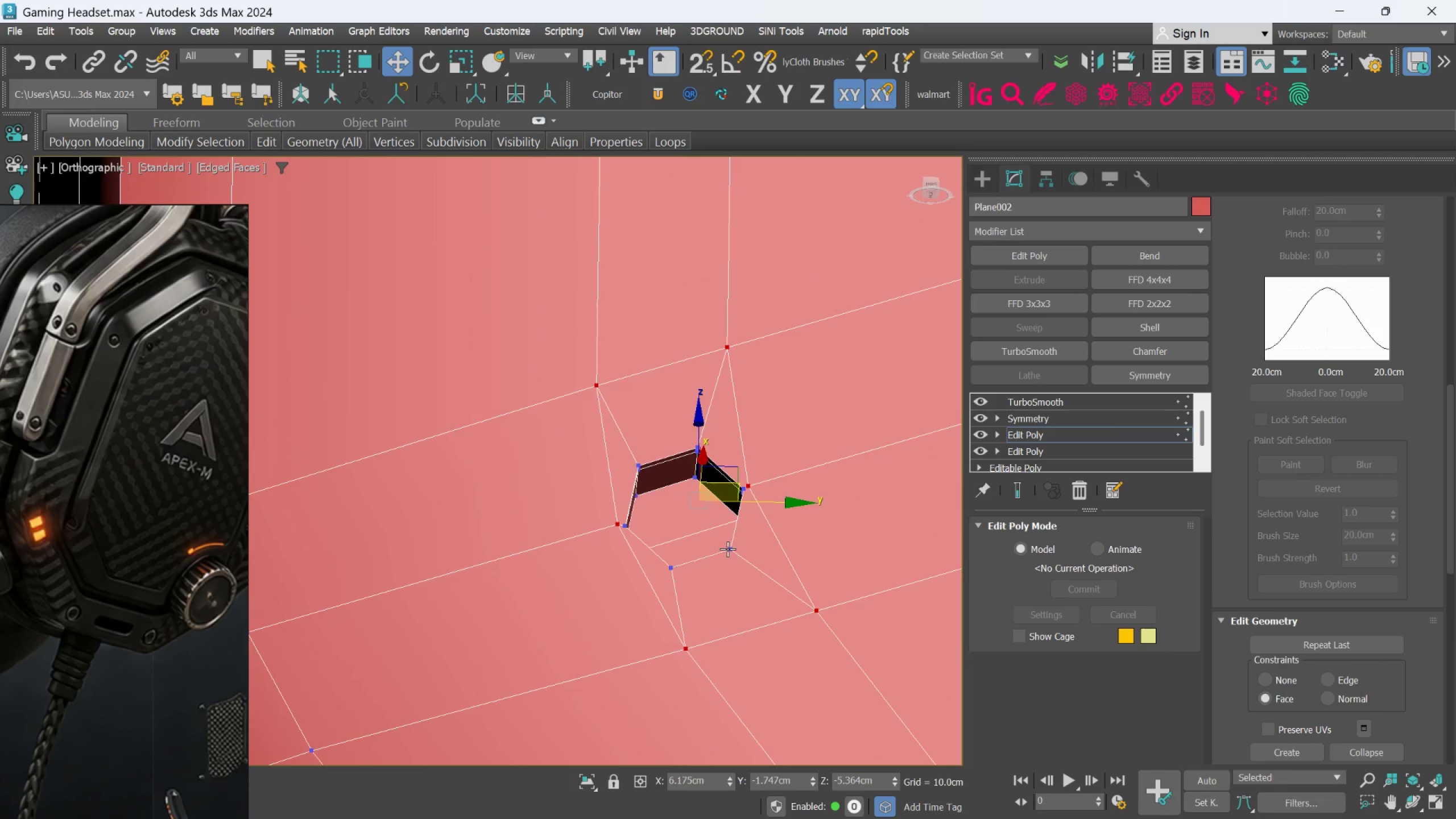 
key(R)
 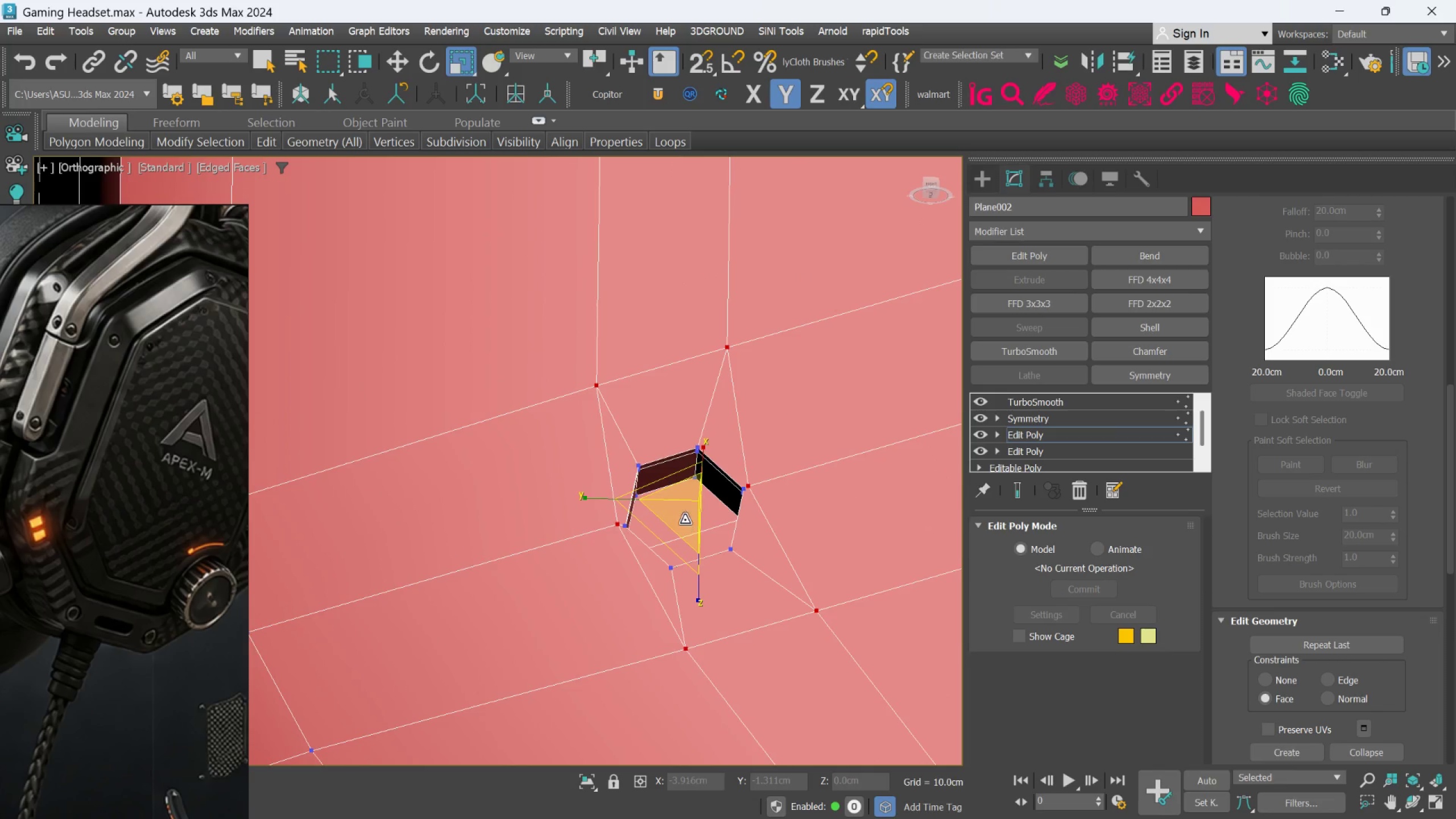 
left_click_drag(start_coordinate=[685, 513], to_coordinate=[676, 482])
 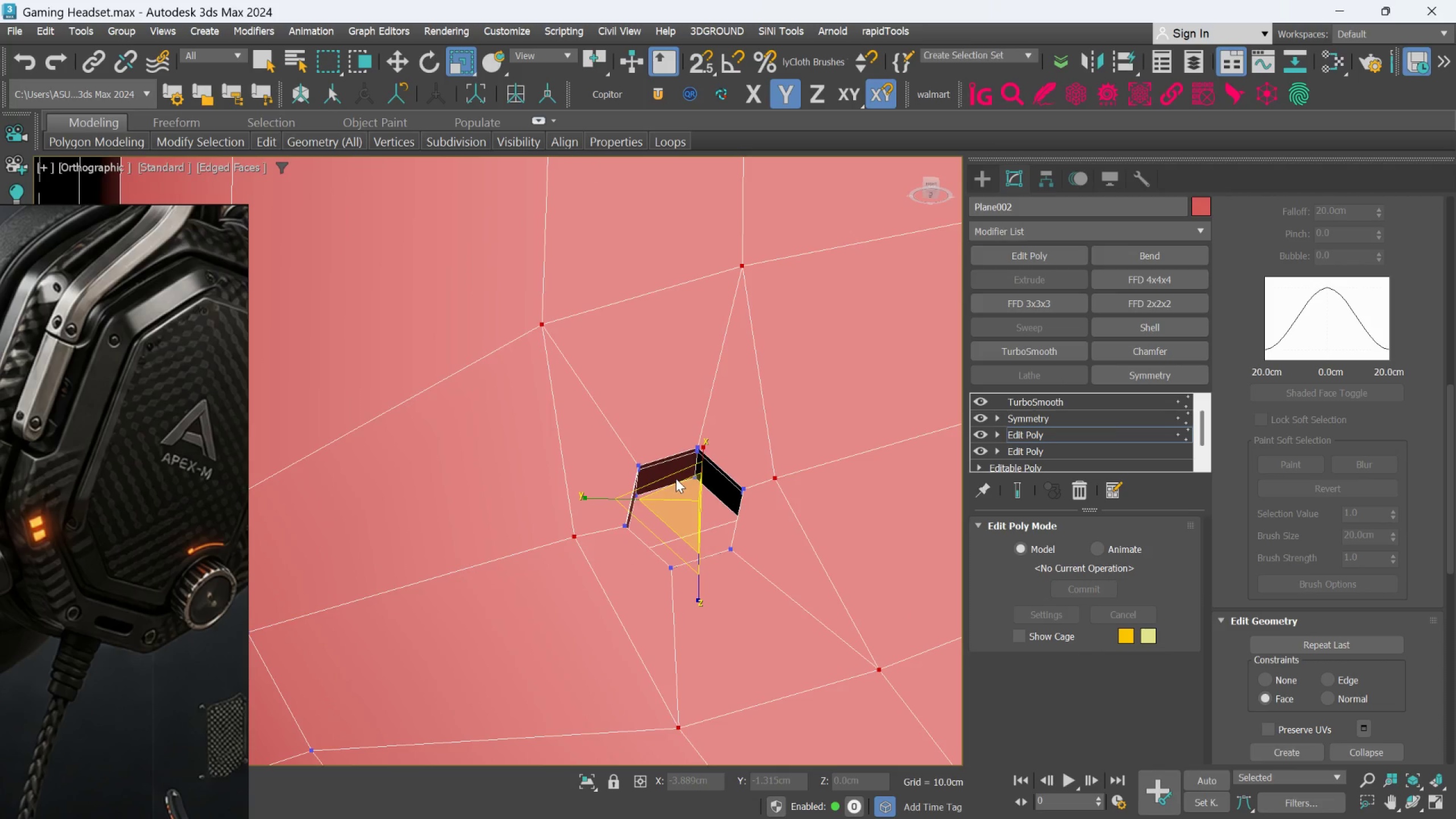 
scroll: coordinate [676, 478], scroll_direction: up, amount: 1.0
 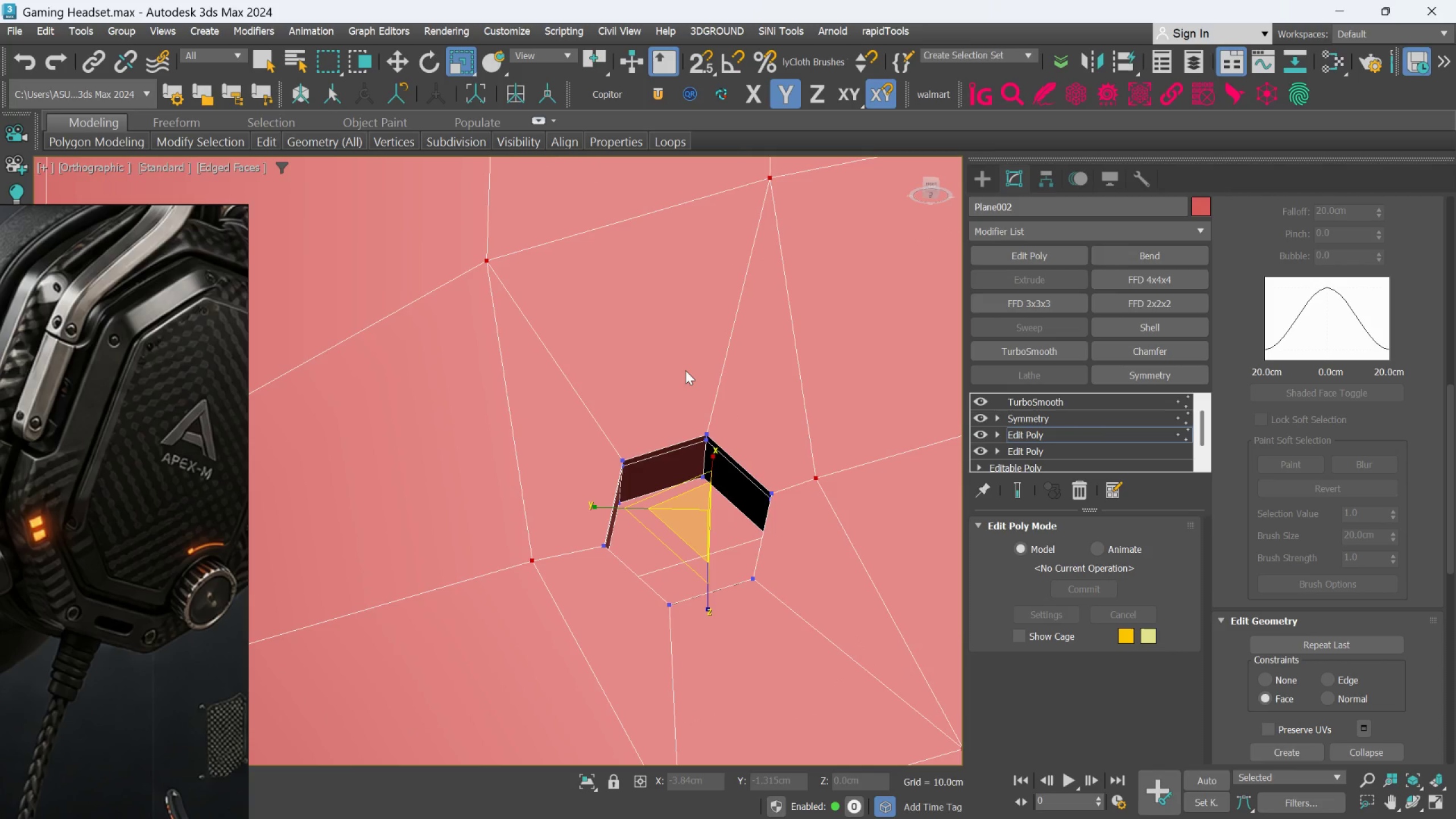 
left_click([685, 370])
 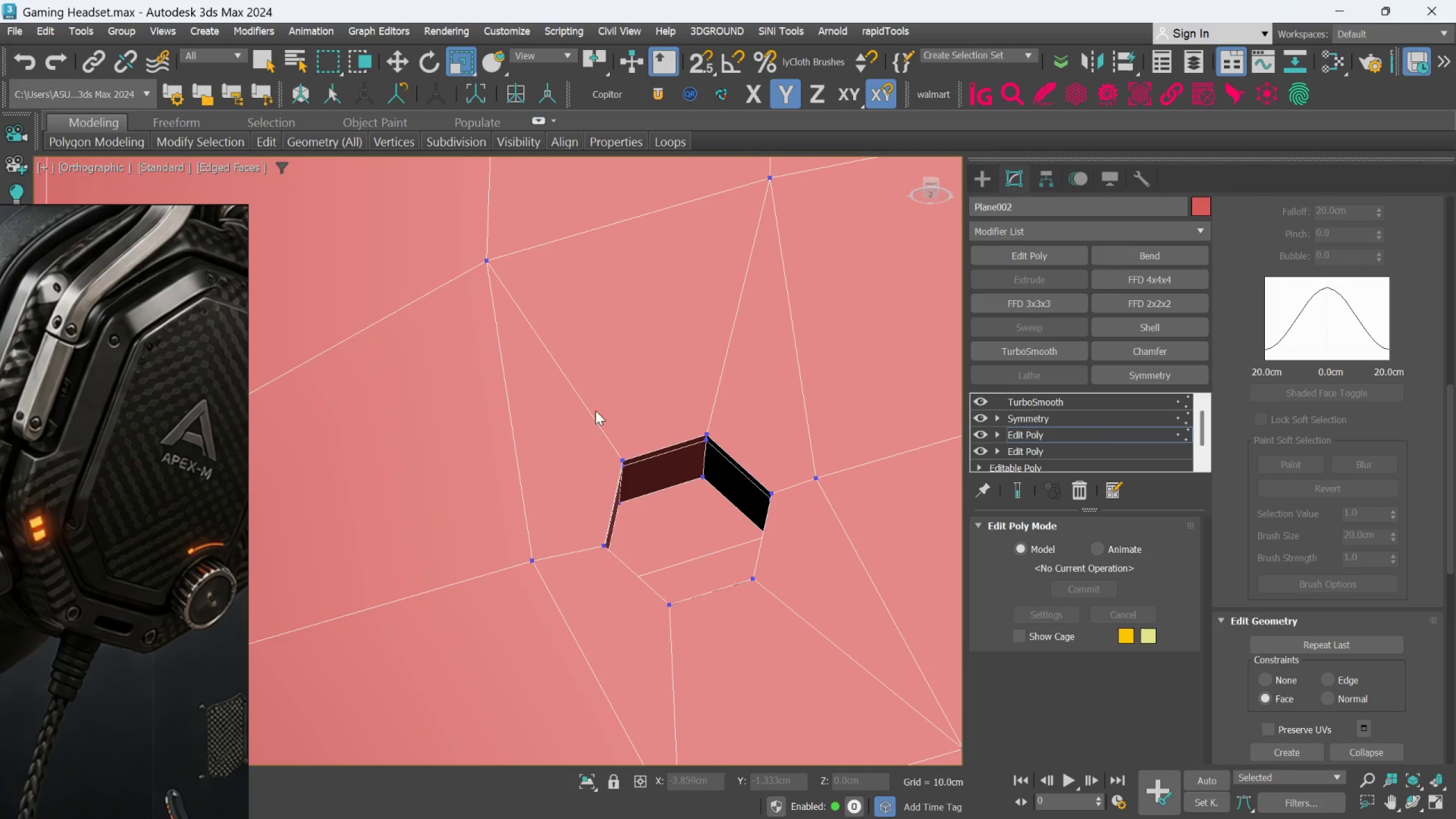 
left_click_drag(start_coordinate=[589, 419], to_coordinate=[640, 513])
 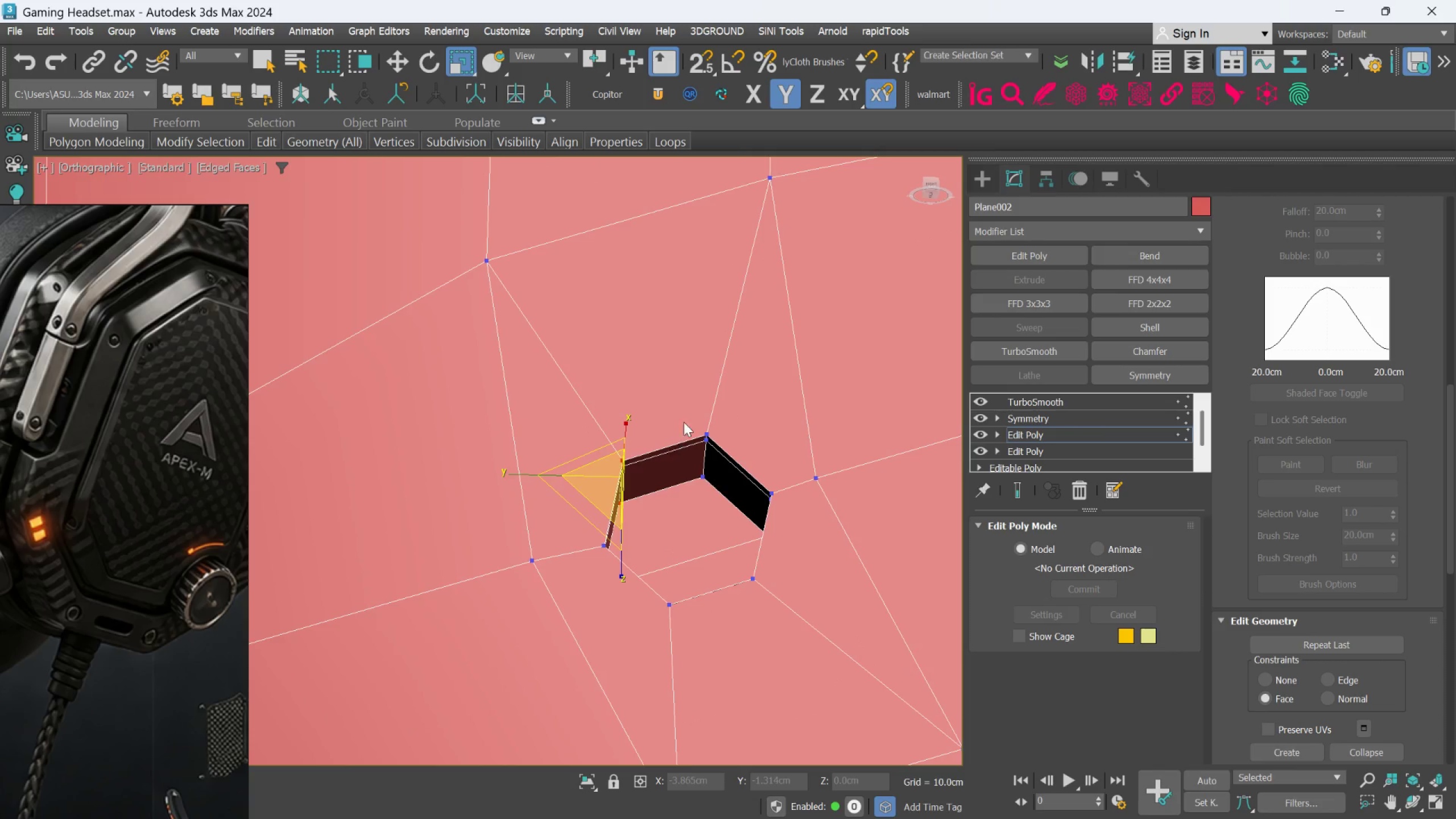 
hold_key(key=ControlLeft, duration=0.75)
left_click_drag(start_coordinate=[683, 399], to_coordinate=[721, 493])
 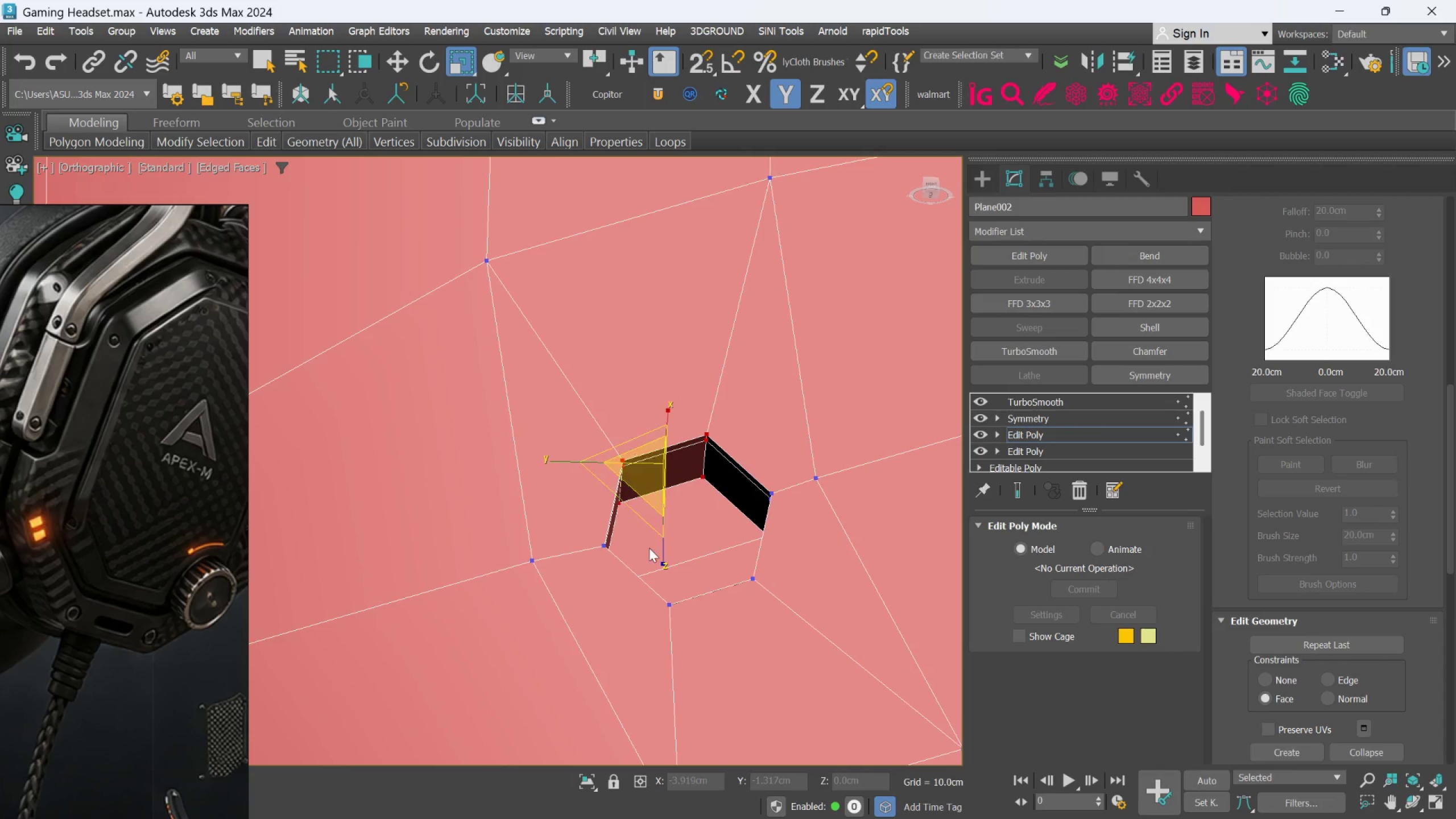 
hold_key(key=ControlLeft, duration=1.44)
left_click_drag(start_coordinate=[645, 548], to_coordinate=[564, 514])
 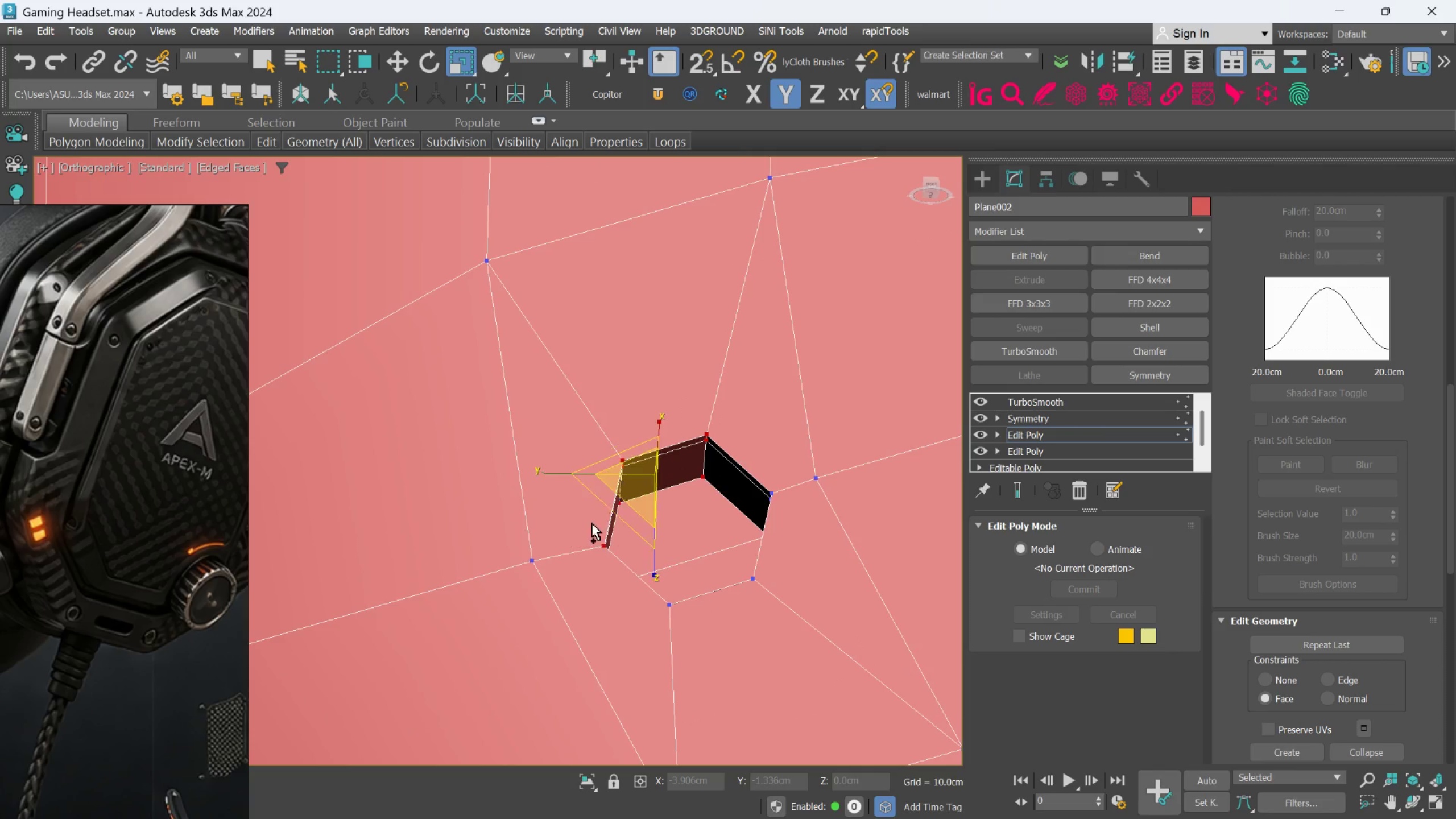 
hold_key(key=ControlLeft, duration=1.08)
left_click_drag(start_coordinate=[634, 631], to_coordinate=[692, 592])
 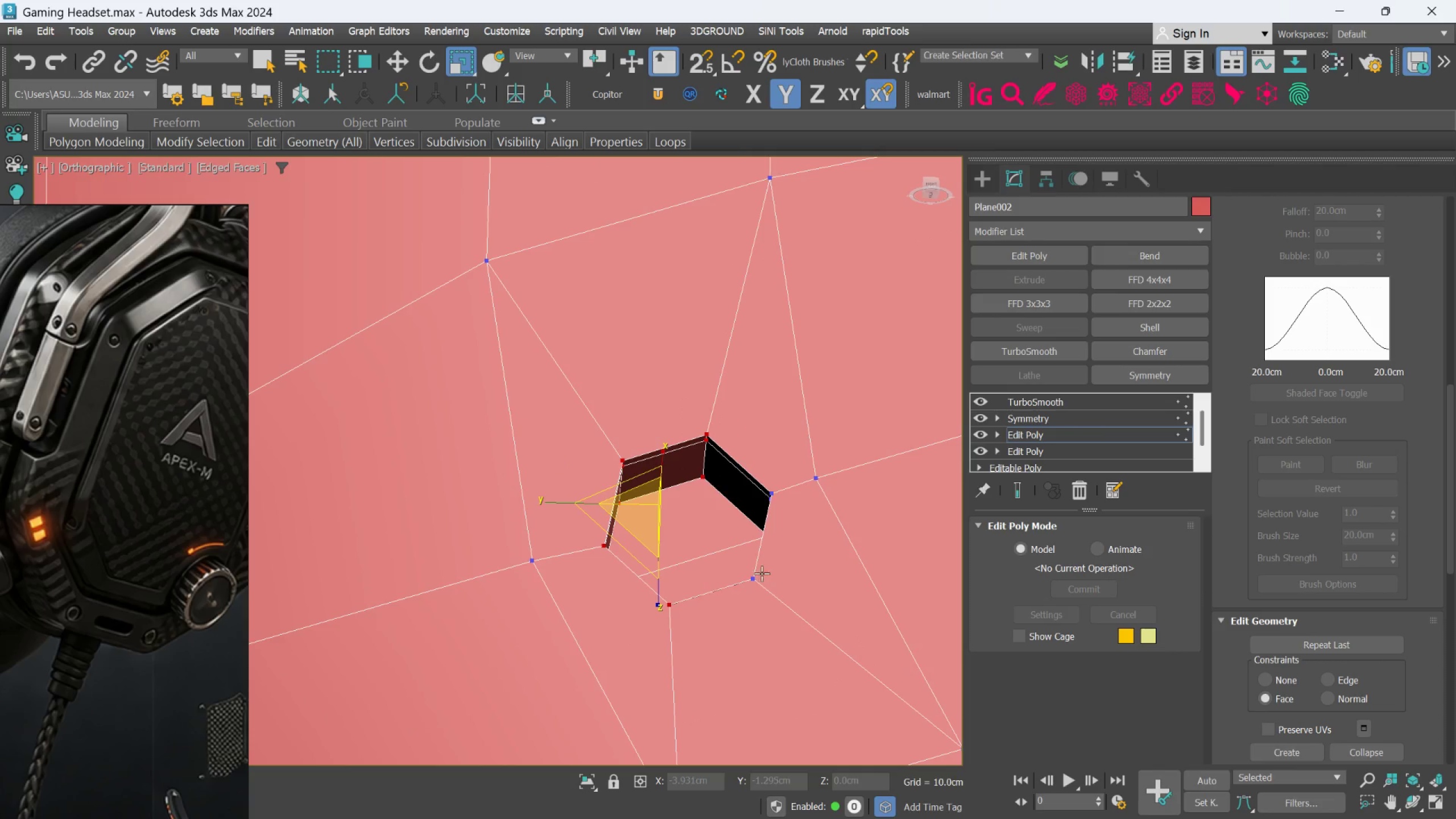 
hold_key(key=ControlLeft, duration=1.5)
left_click_drag(start_coordinate=[730, 555], to_coordinate=[776, 585])
 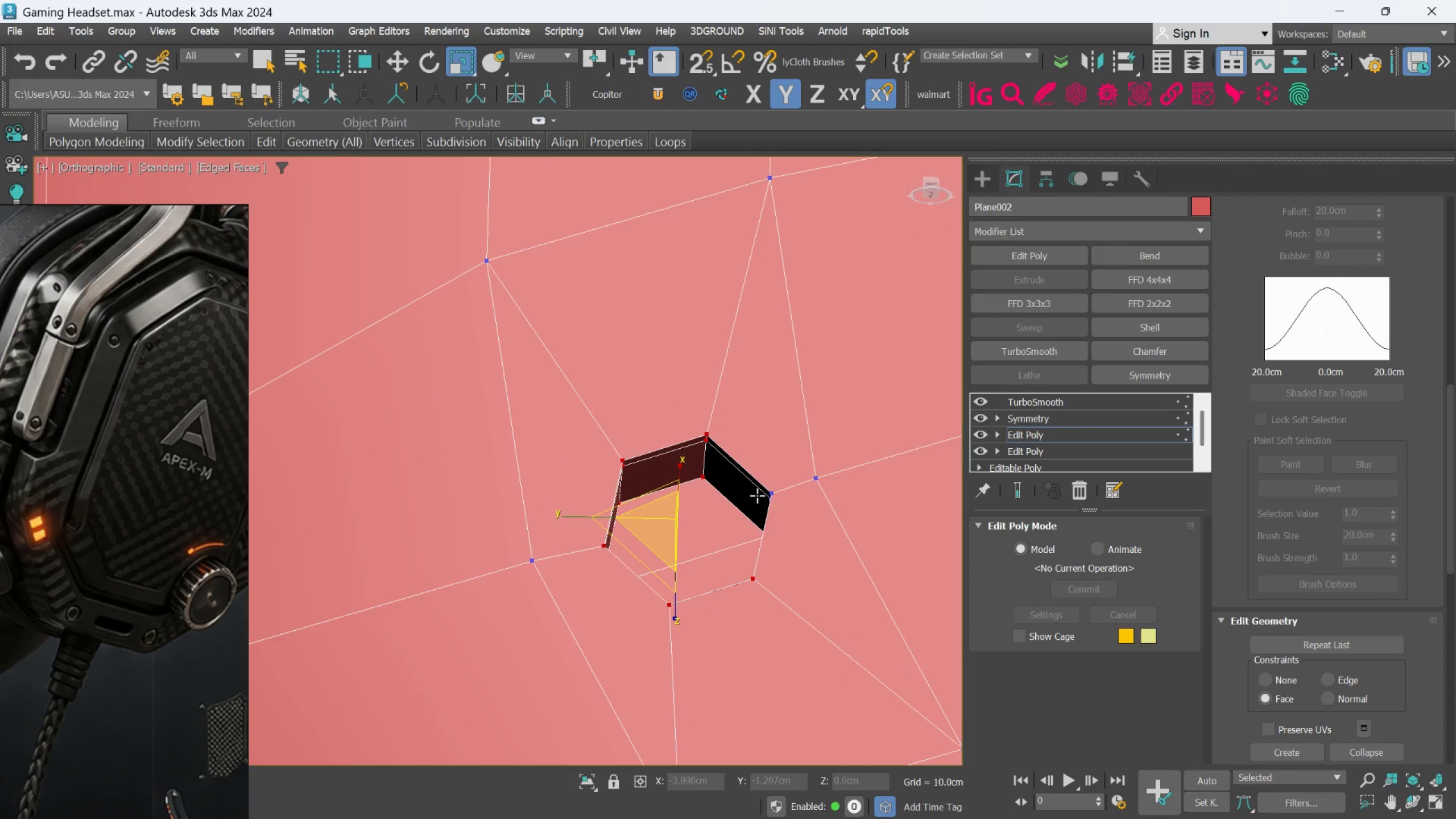 
left_click_drag(start_coordinate=[757, 500], to_coordinate=[786, 489])
 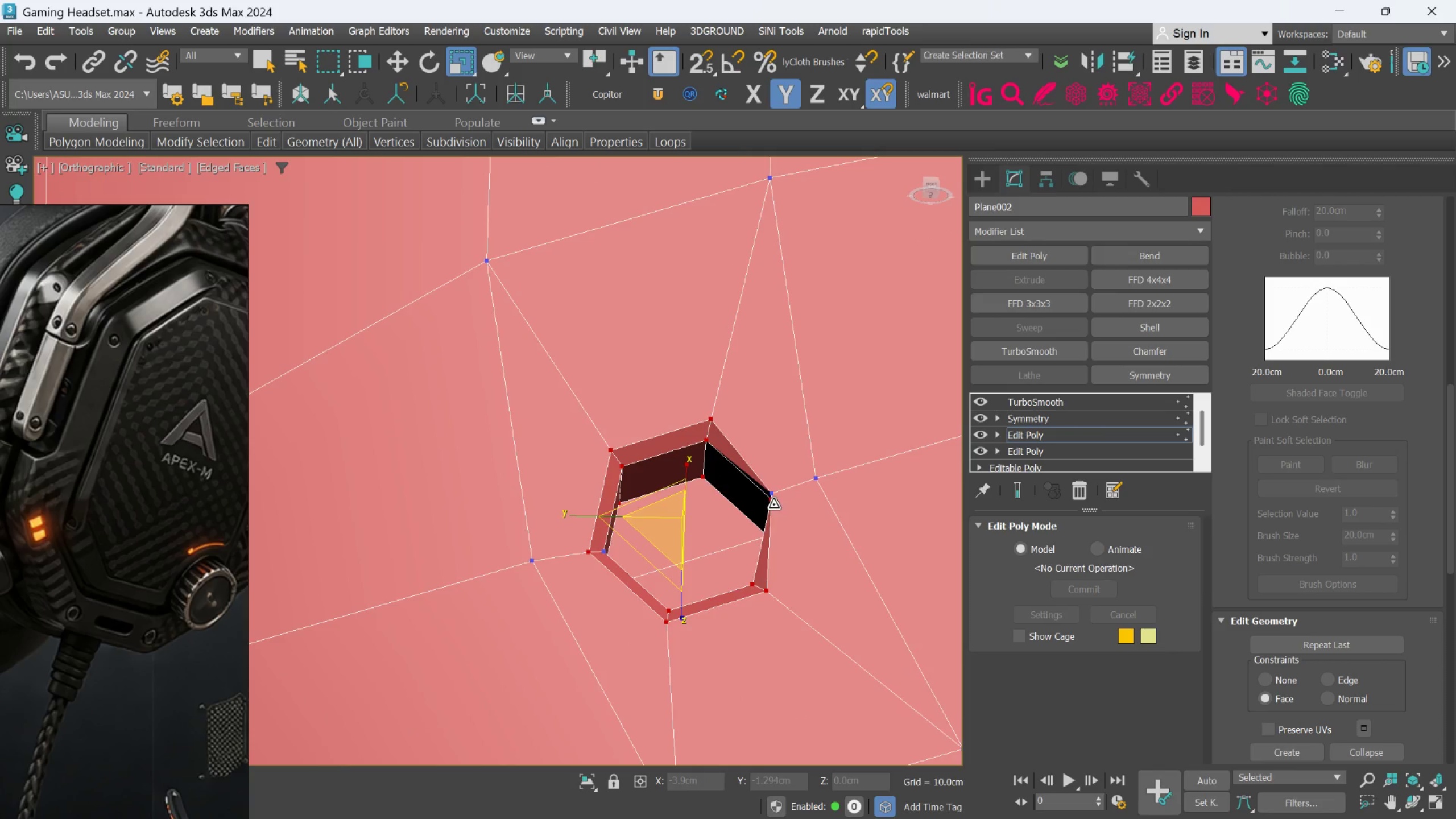 
hold_key(key=ControlLeft, duration=0.5)
 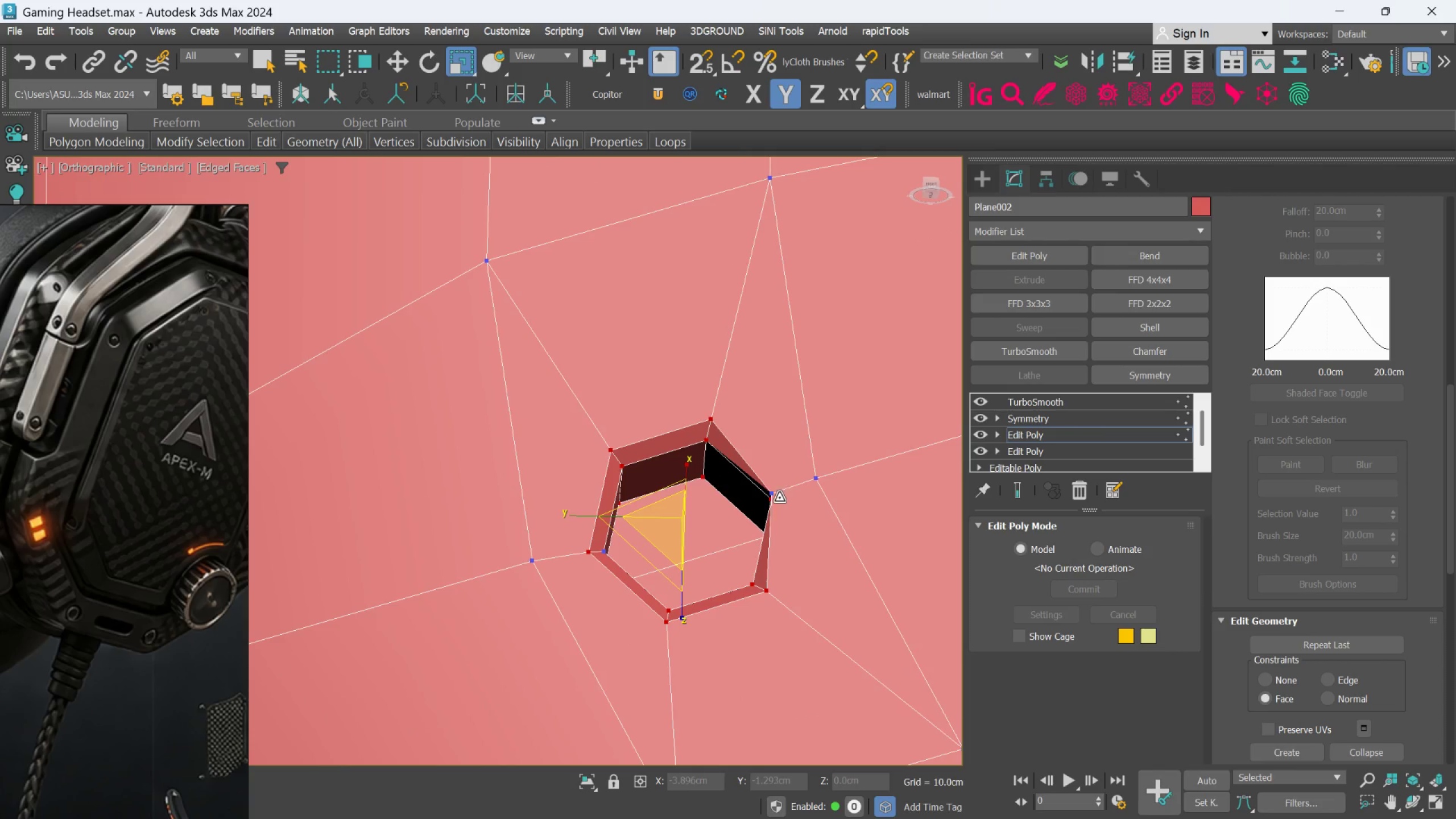 
key(Control+Z)
 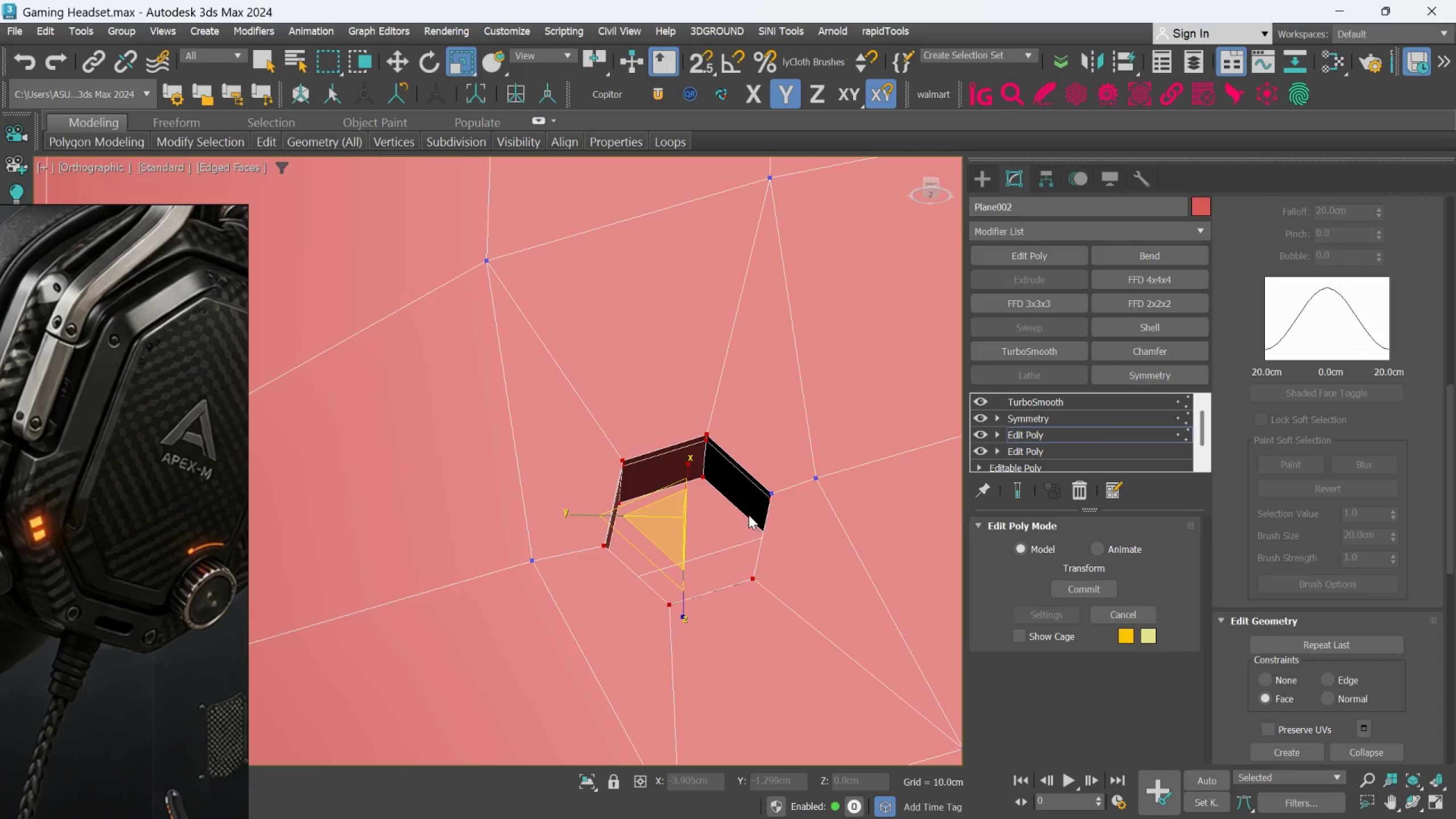 
hold_key(key=ControlLeft, duration=0.86)
left_click_drag(start_coordinate=[748, 515], to_coordinate=[791, 474])
 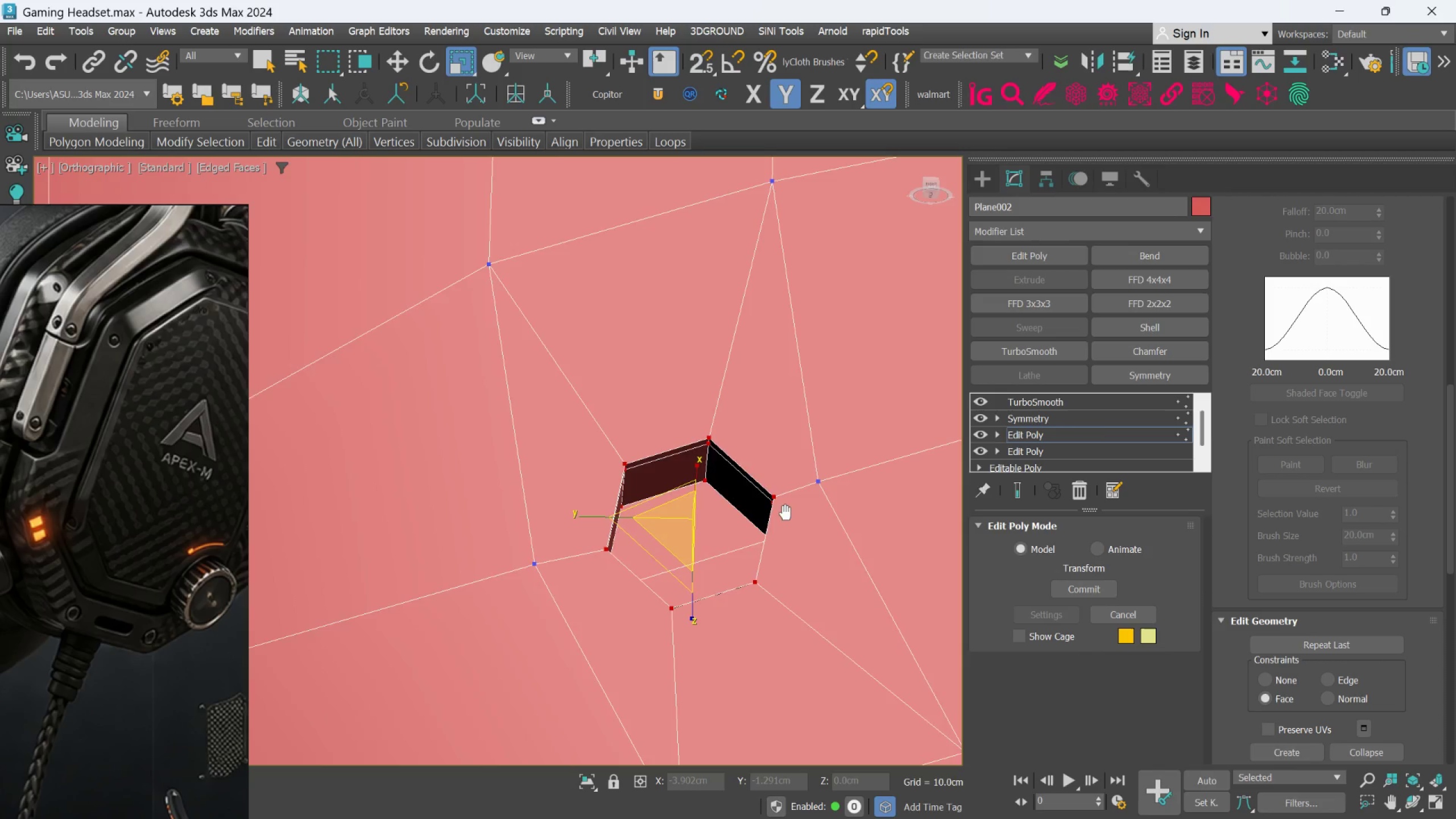 
hold_key(key=AltLeft, duration=1.5)
 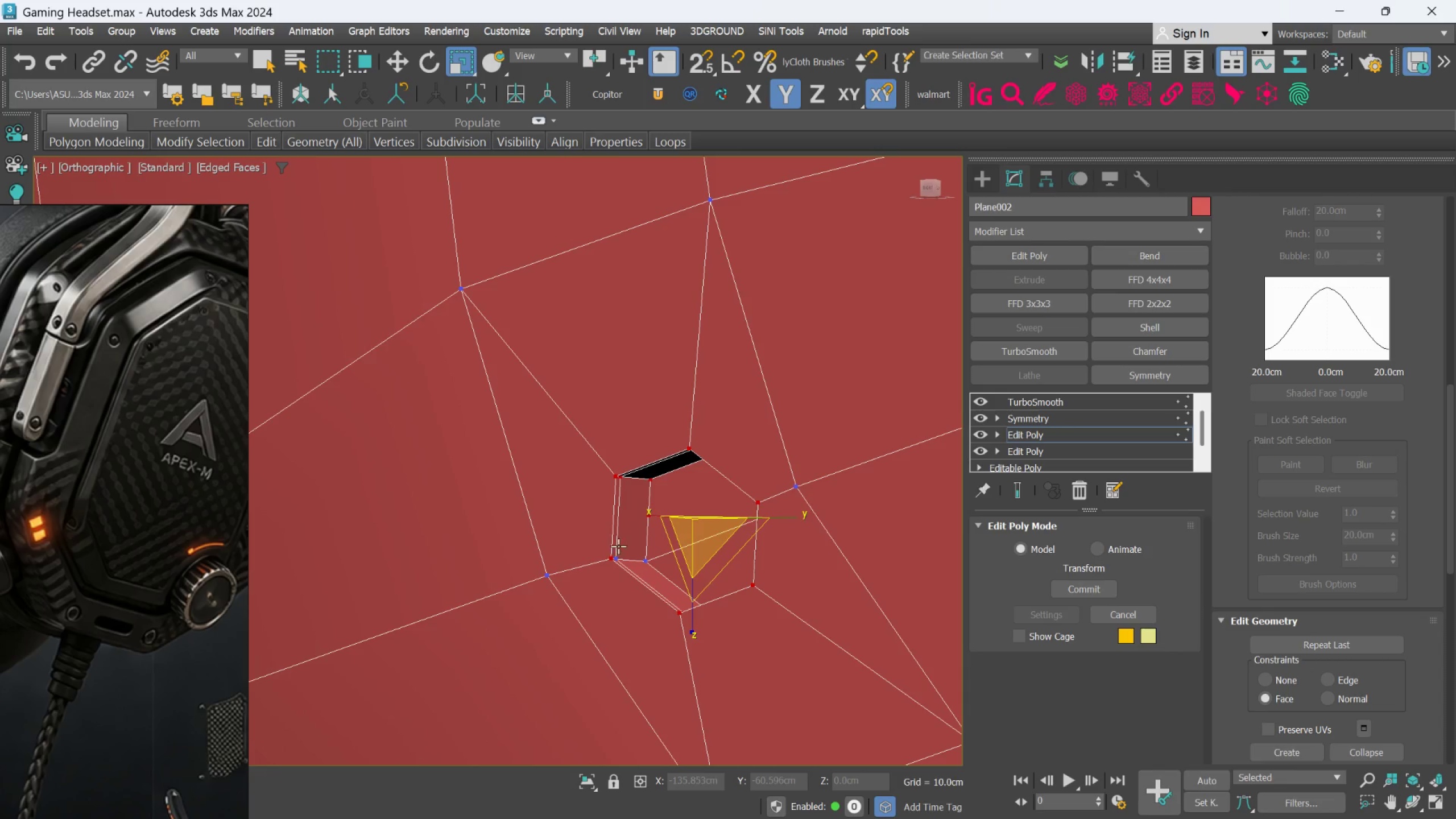 
hold_key(key=ControlLeft, duration=1.2)
left_click_drag(start_coordinate=[592, 532], to_coordinate=[677, 586])
 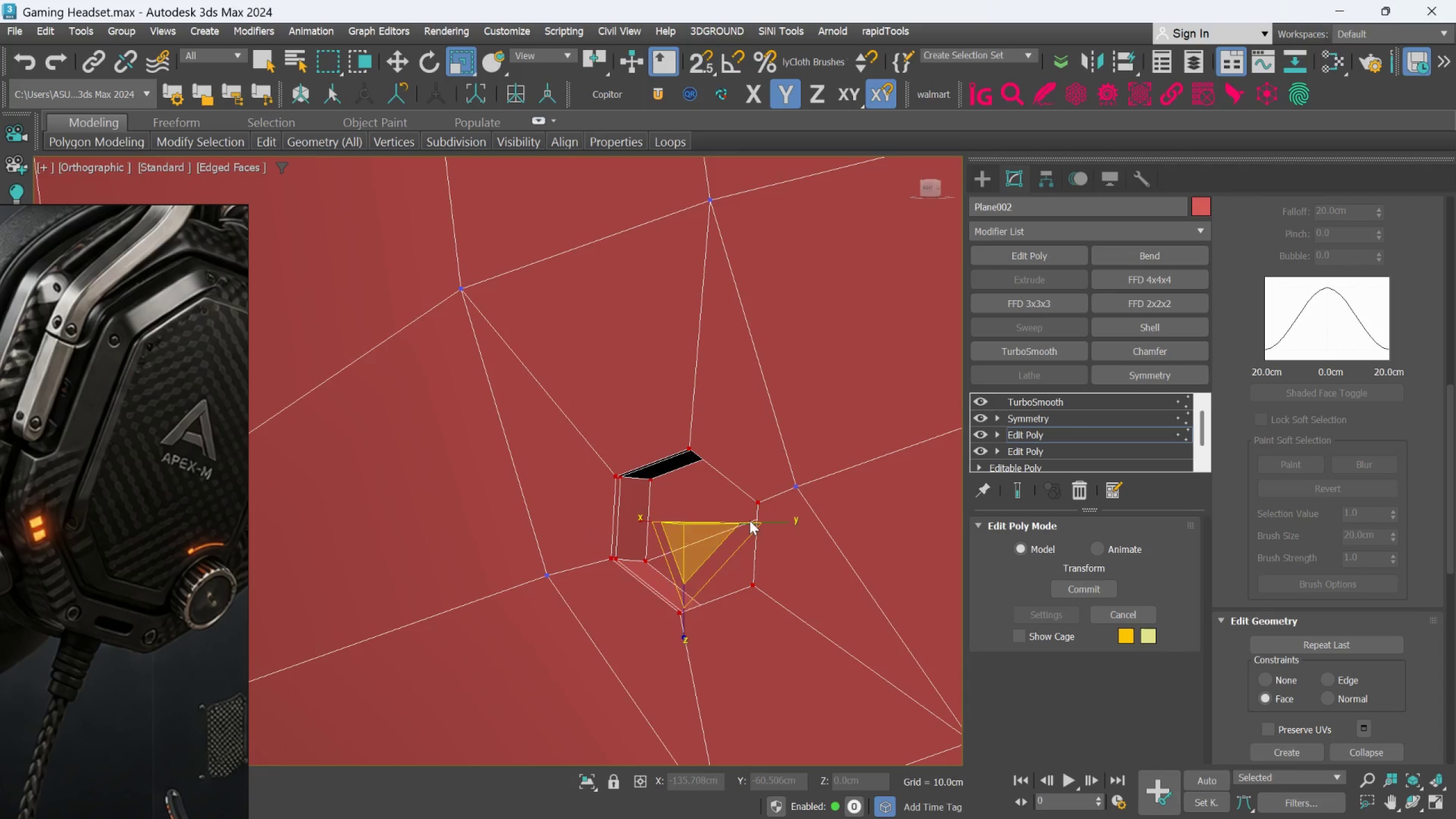 
hold_key(key=AltLeft, duration=0.64)
 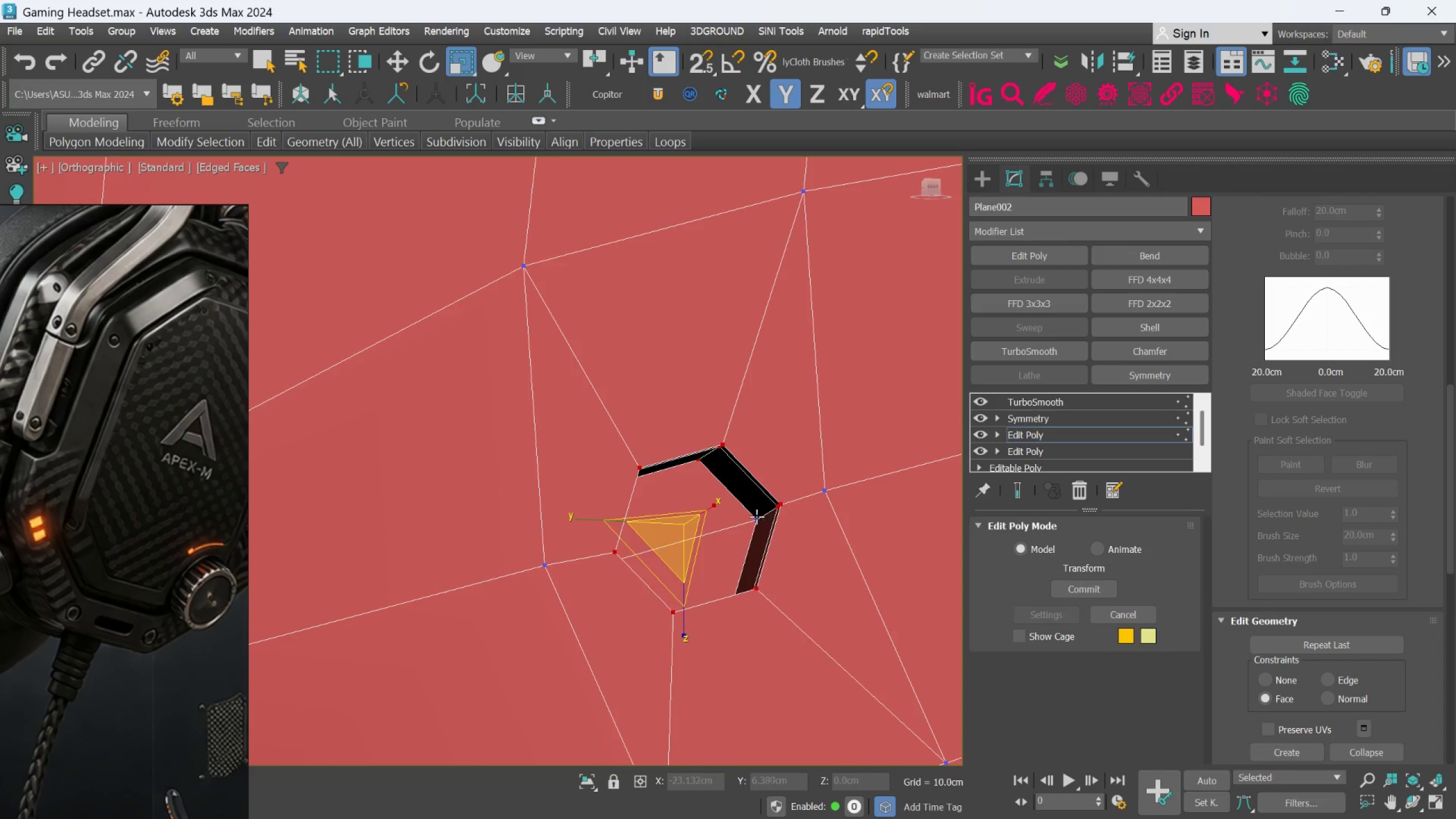 
hold_key(key=ControlLeft, duration=1.5)
left_click_drag(start_coordinate=[803, 553], to_coordinate=[741, 483])
 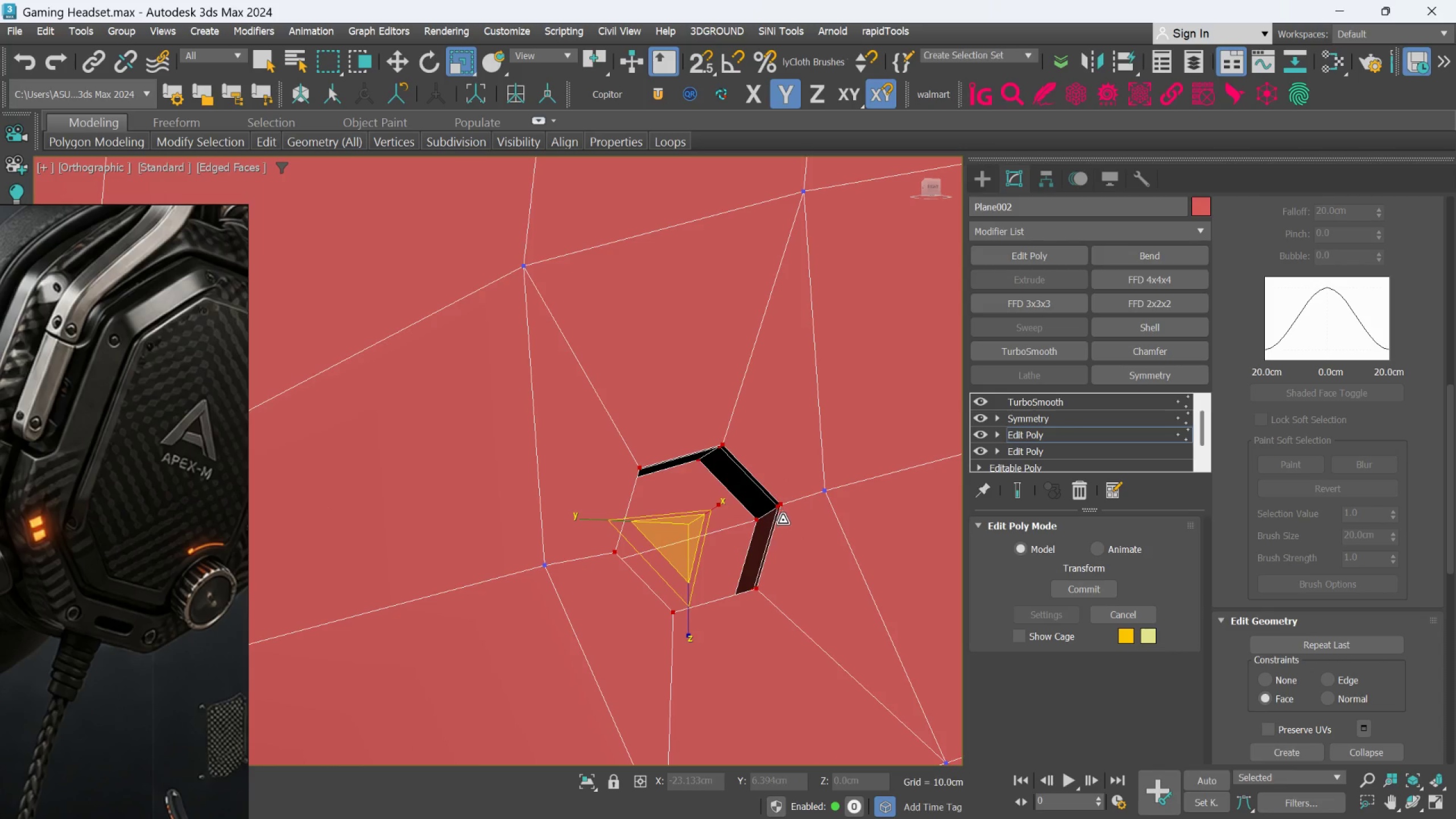 
key(Control+ControlLeft)
 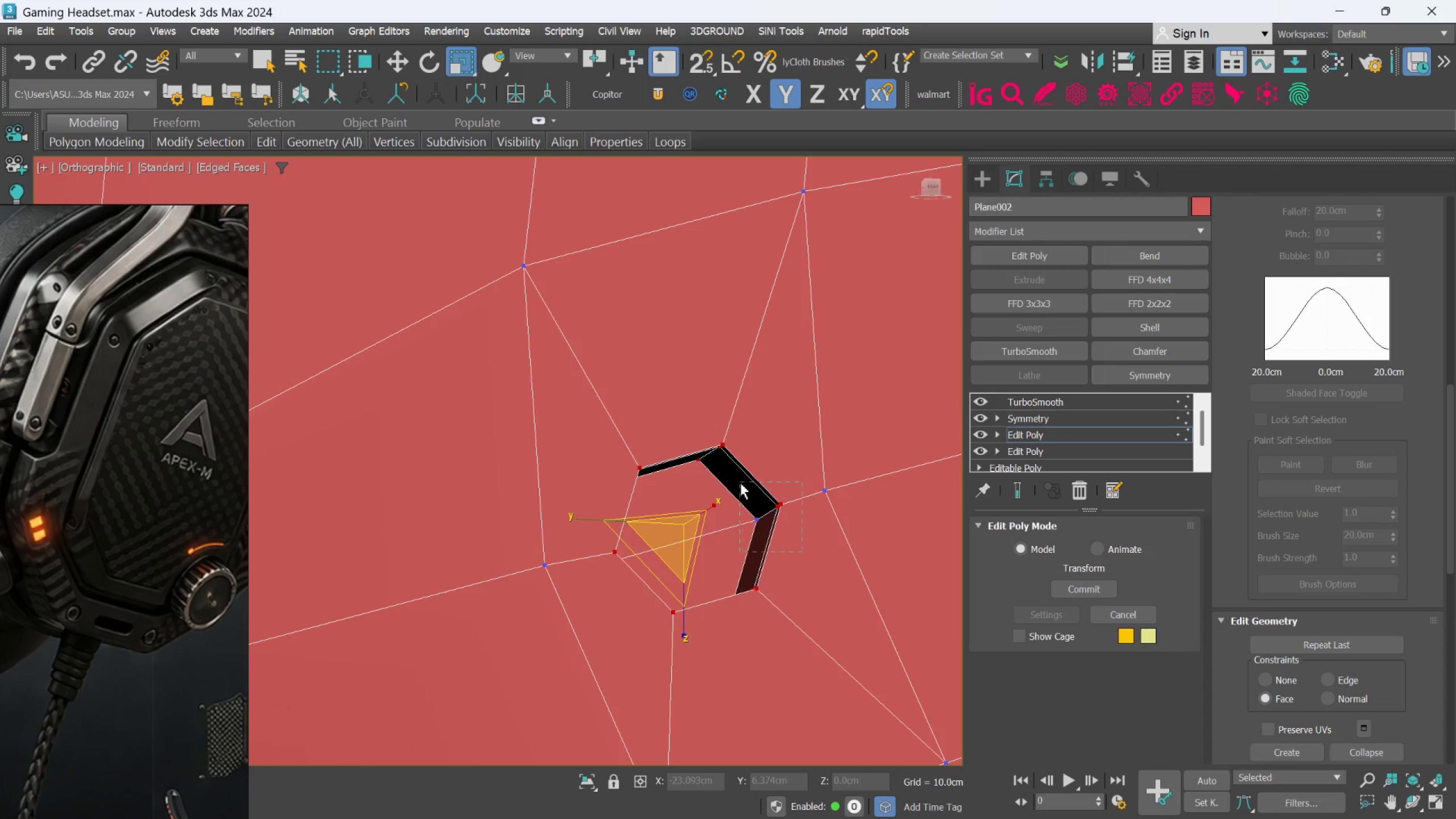 
key(Control+ControlLeft)
 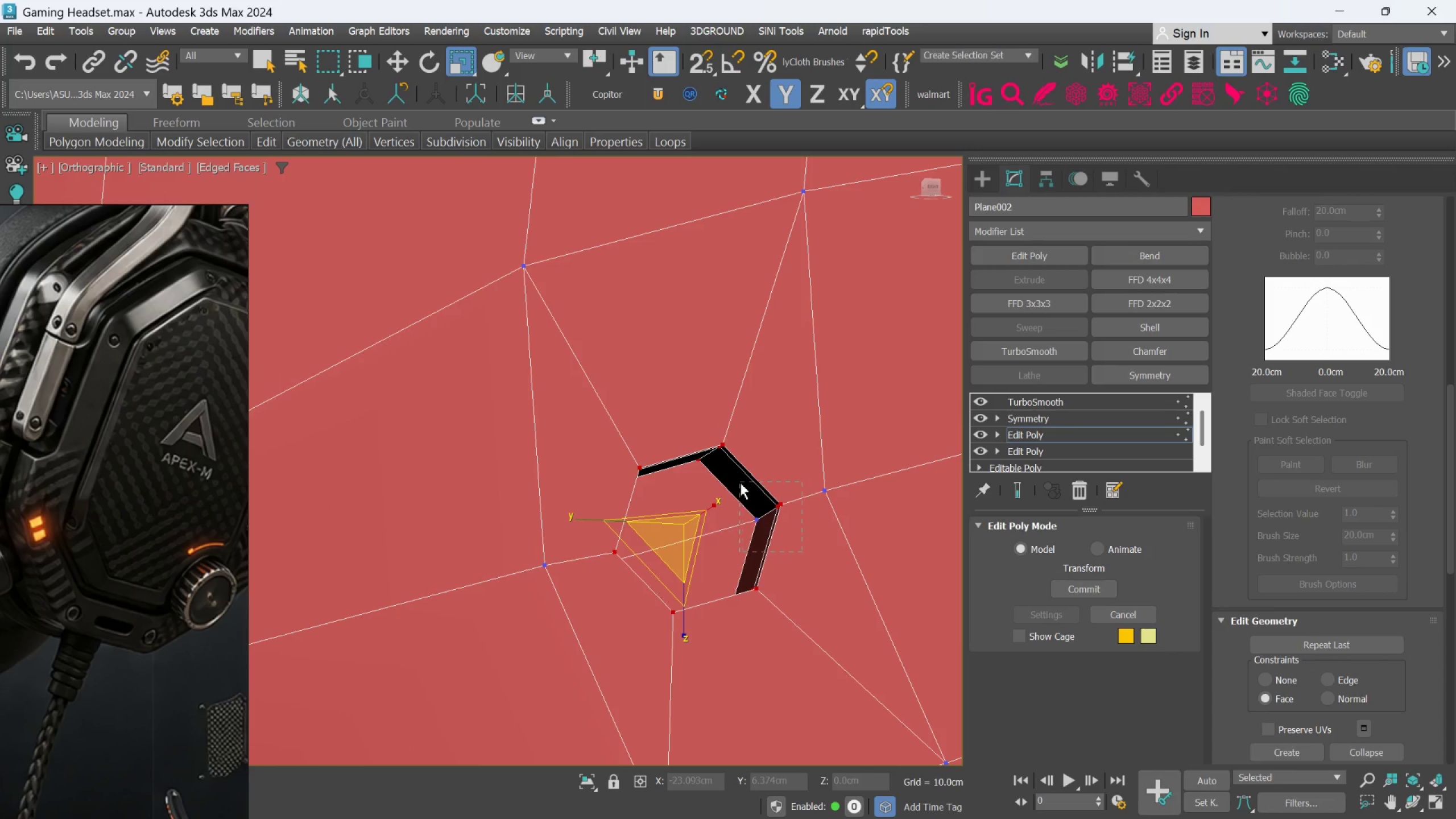 
key(Control+ControlLeft)
 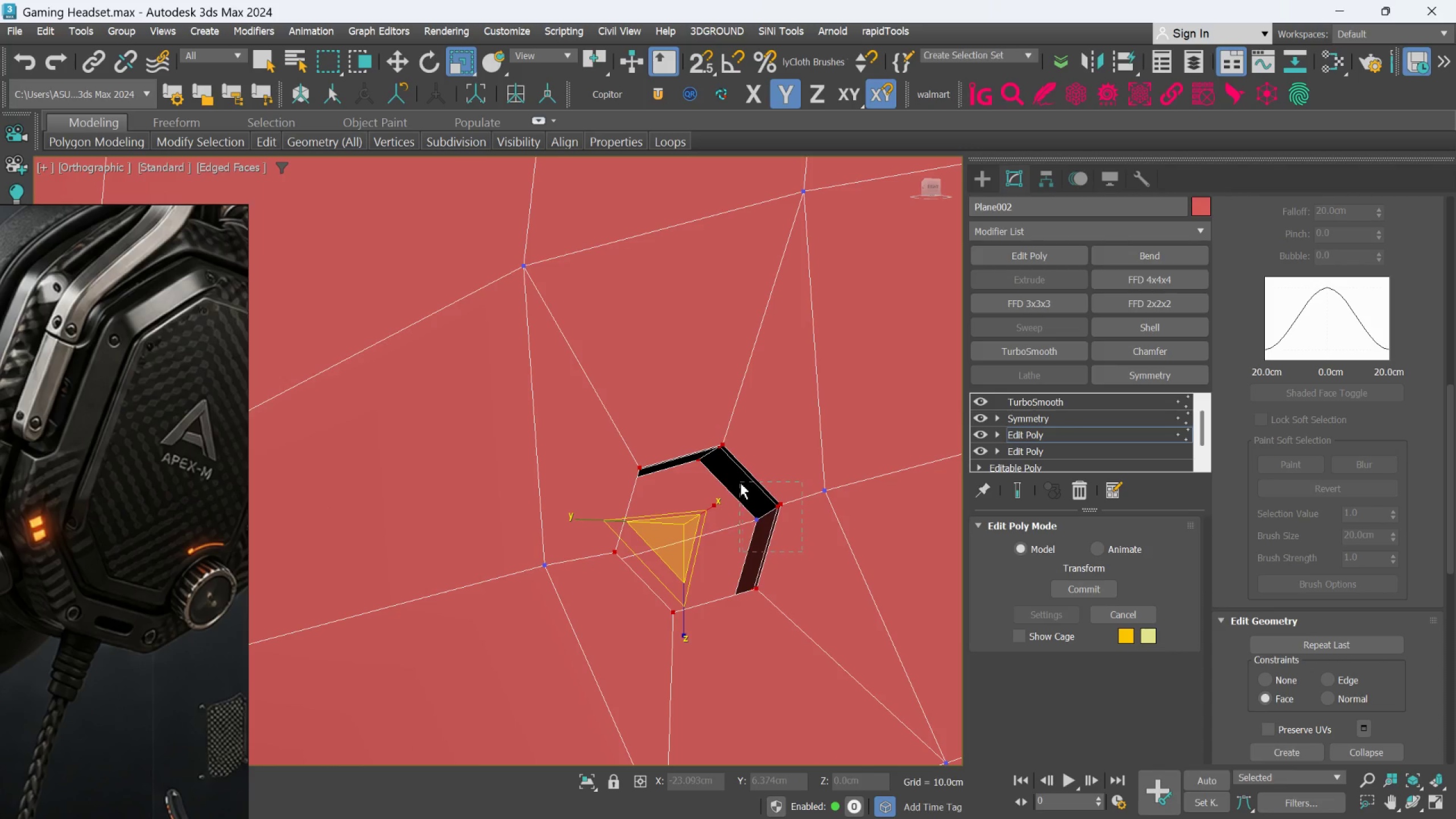 
key(Control+ControlLeft)
 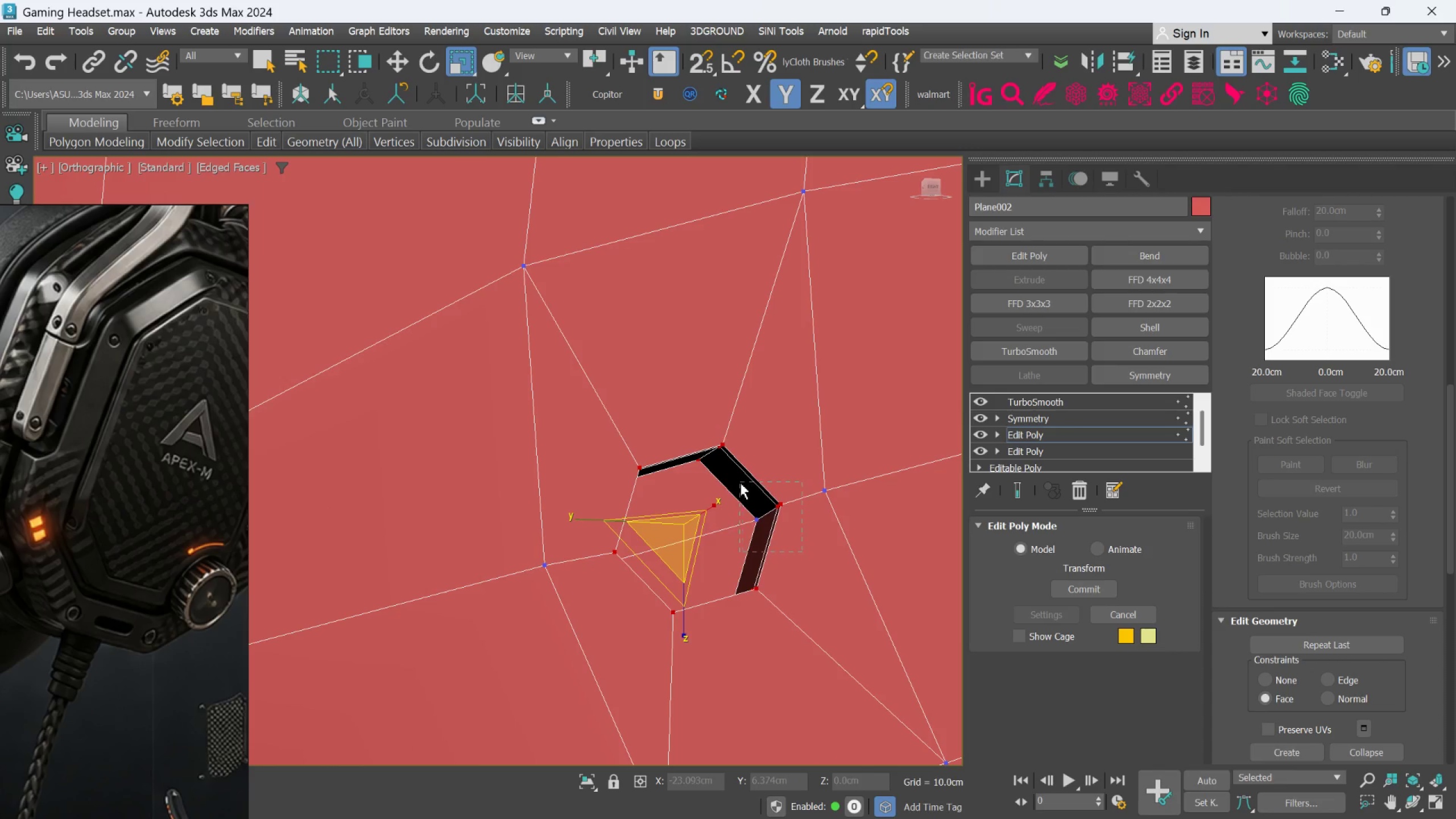 
key(Control+ControlLeft)
 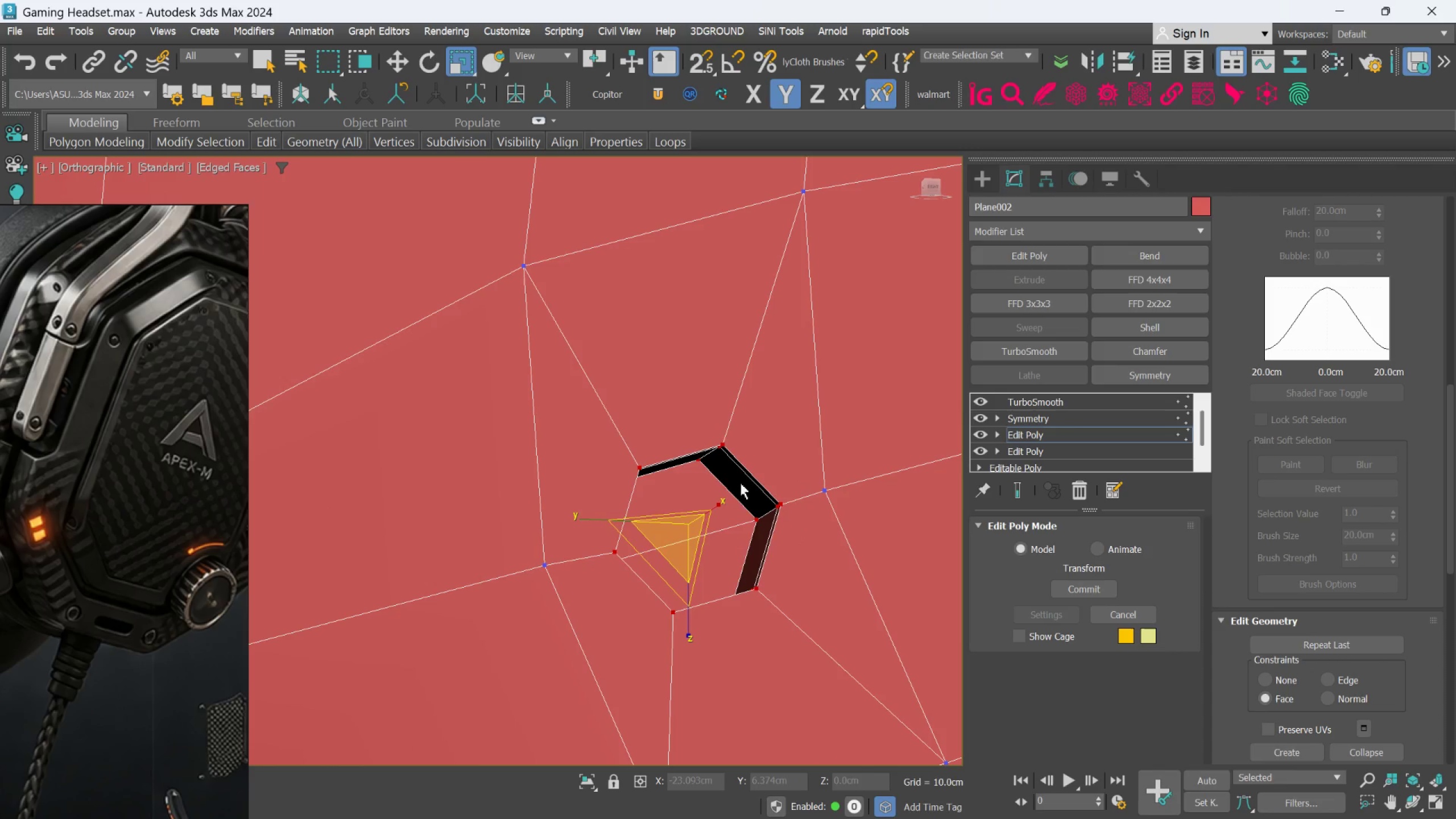 
key(Control+ControlLeft)
 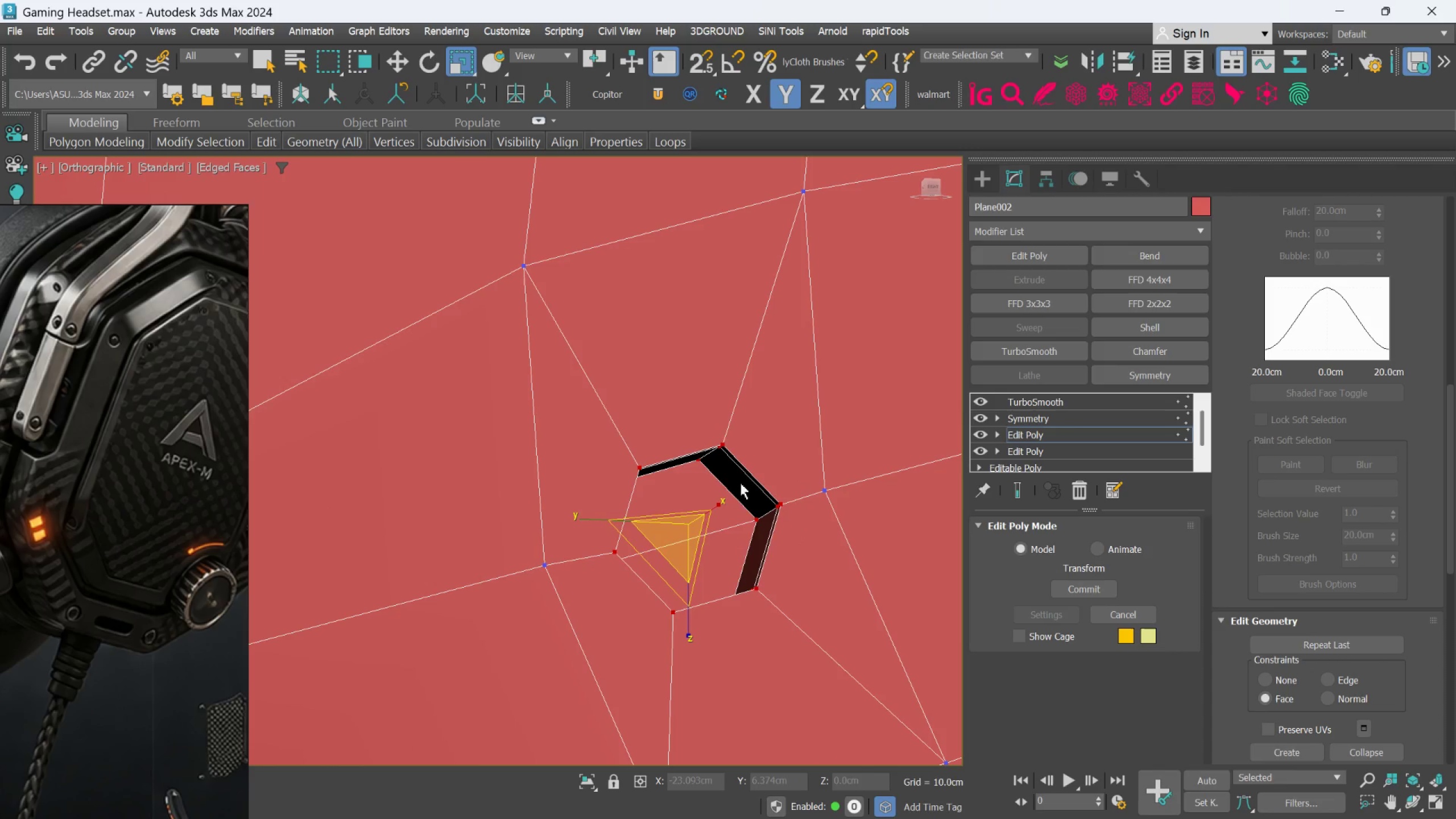 
key(Control+ControlLeft)
 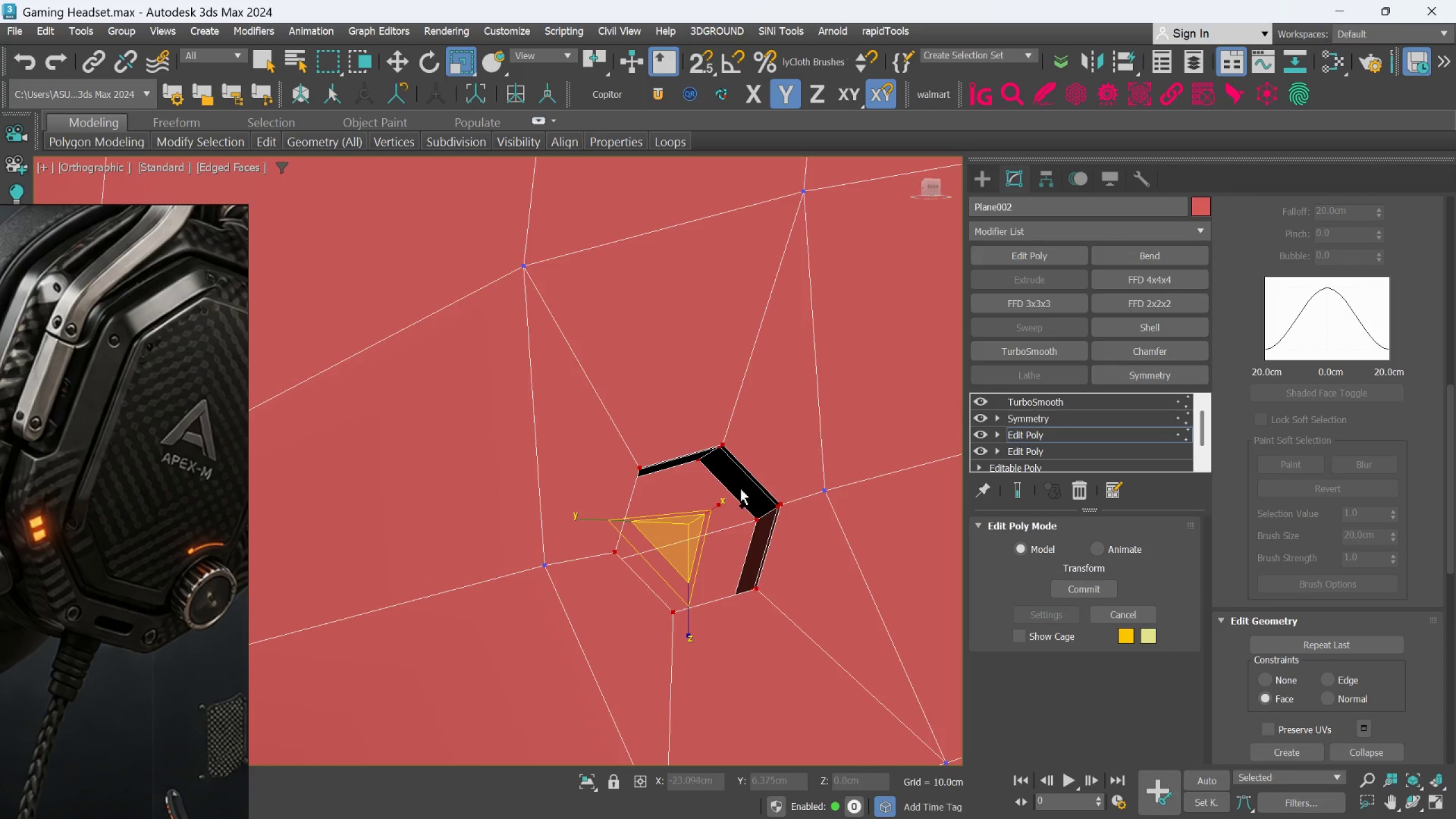 
key(Control+ControlLeft)
 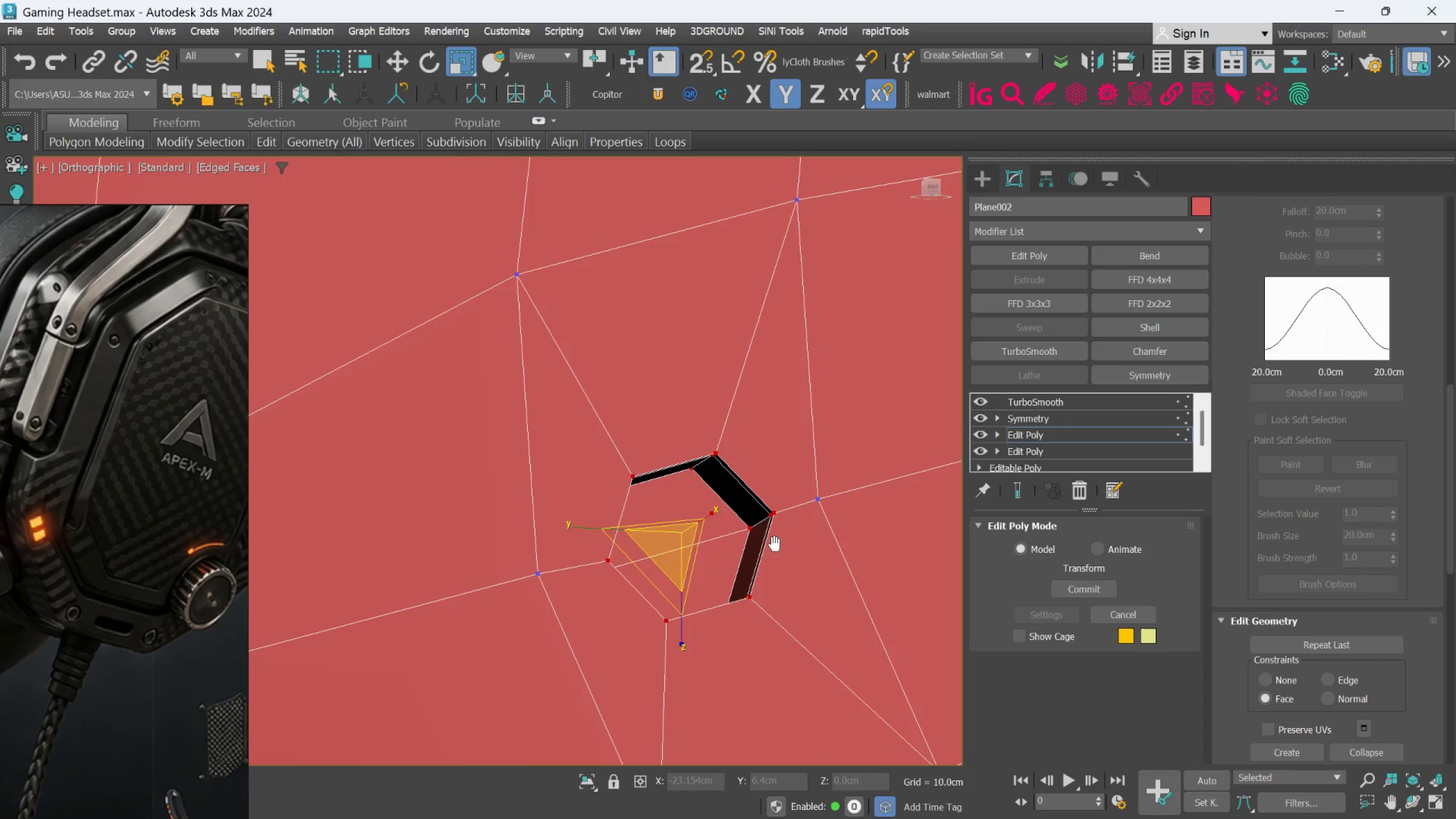 
hold_key(key=AltLeft, duration=0.89)
 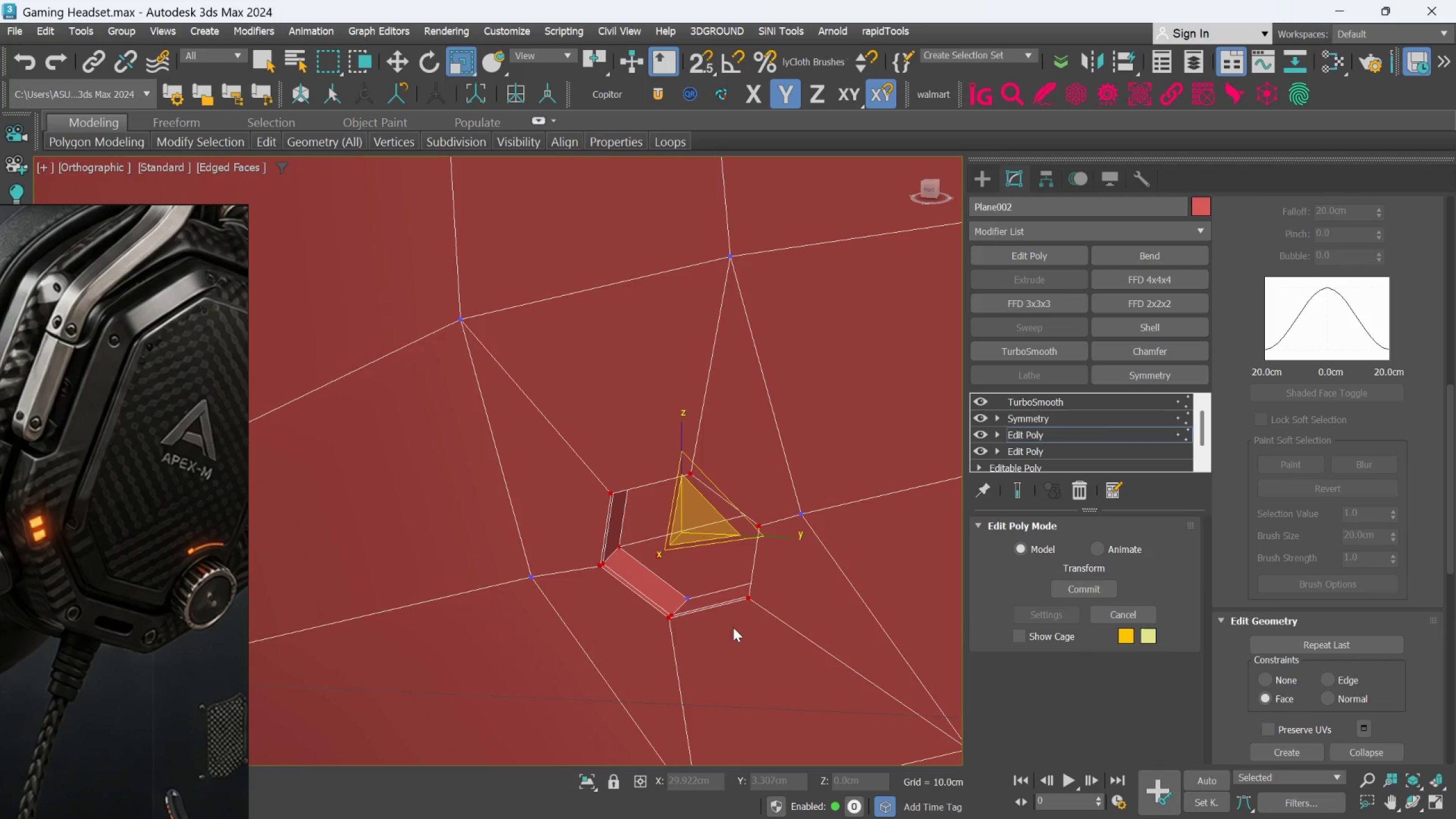 
hold_key(key=ControlLeft, duration=0.97)
left_click_drag(start_coordinate=[730, 647], to_coordinate=[656, 574])
 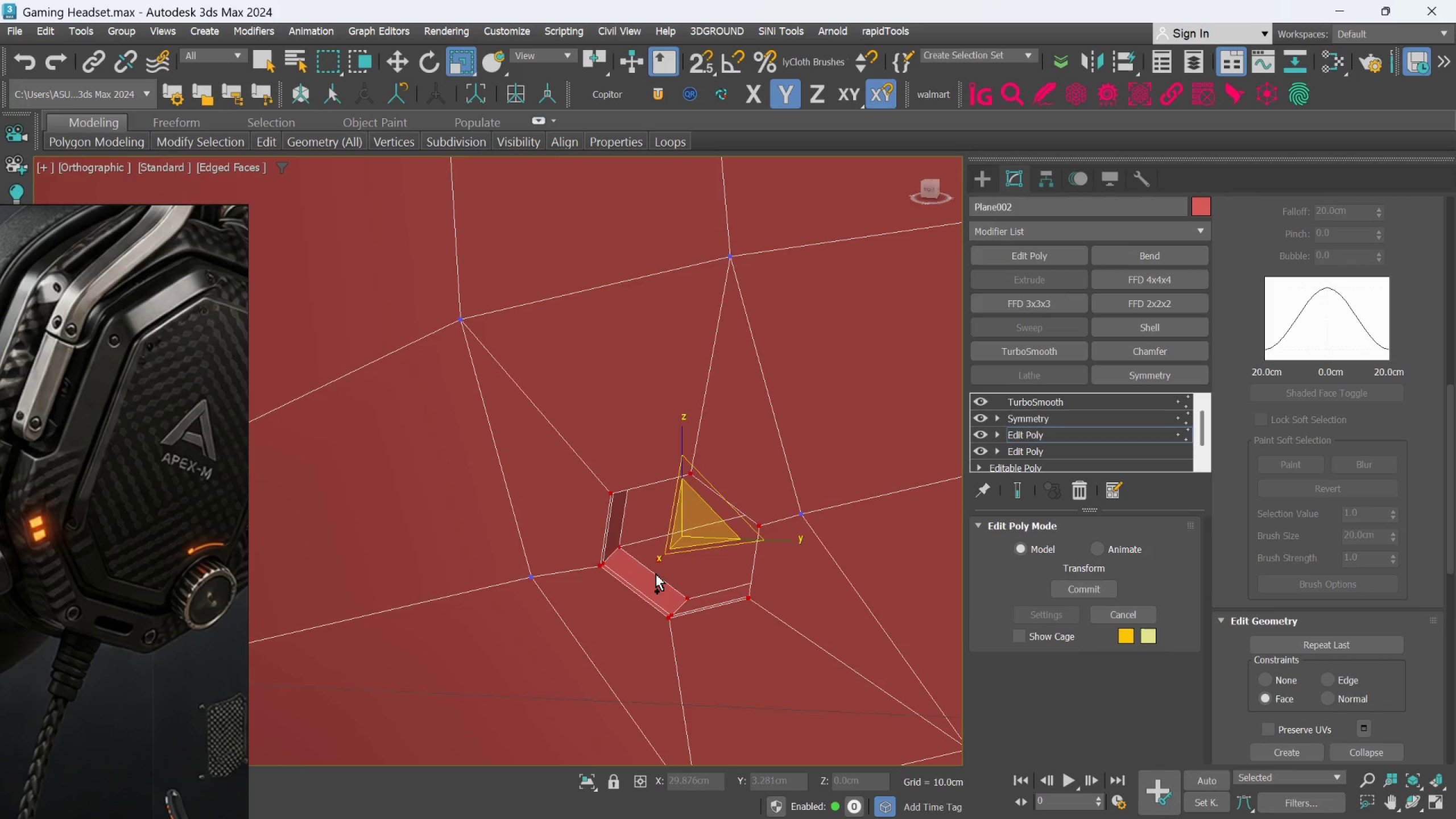 
hold_key(key=ControlLeft, duration=4.38)
 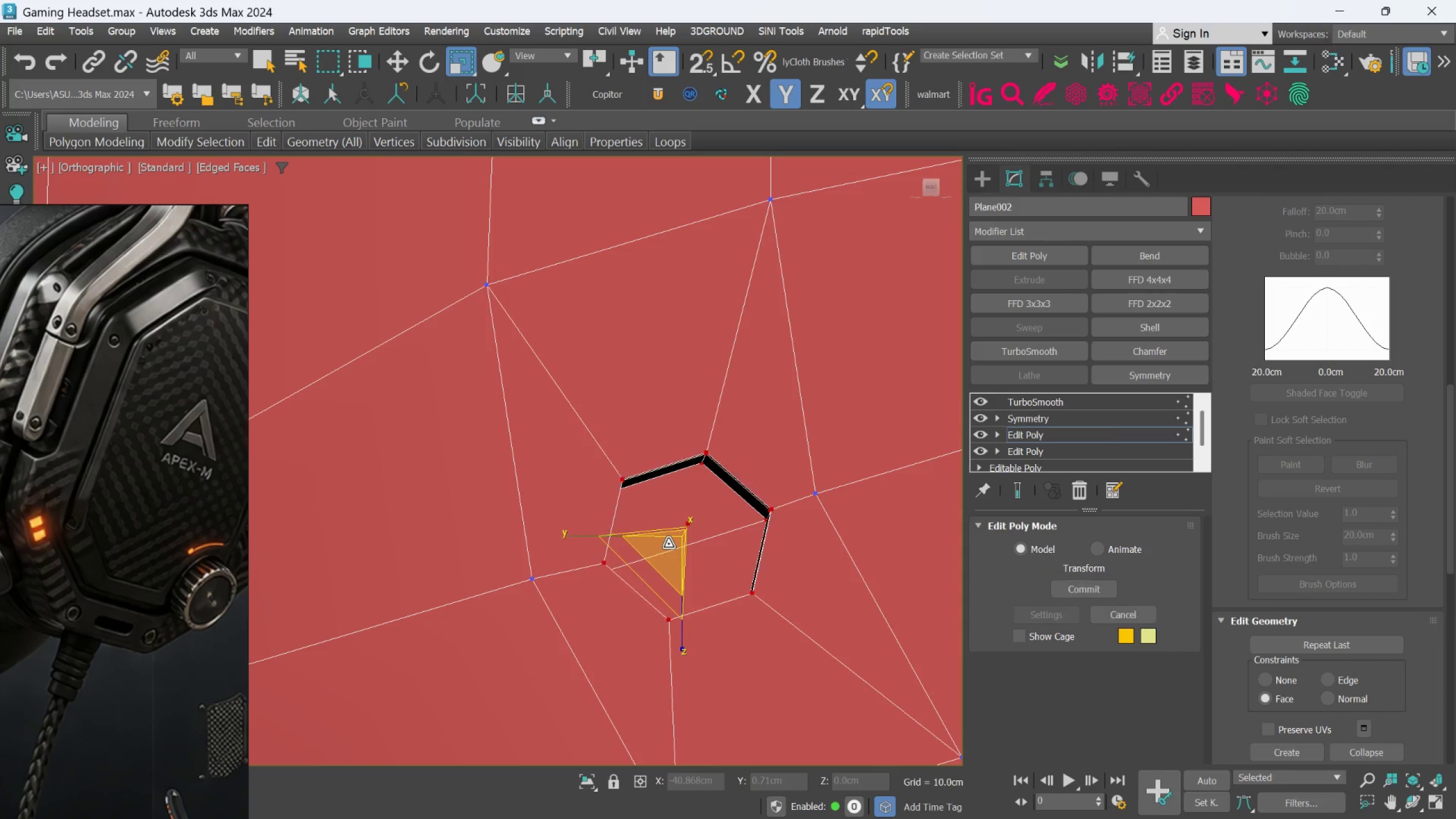 
hold_key(key=AltLeft, duration=1.11)
 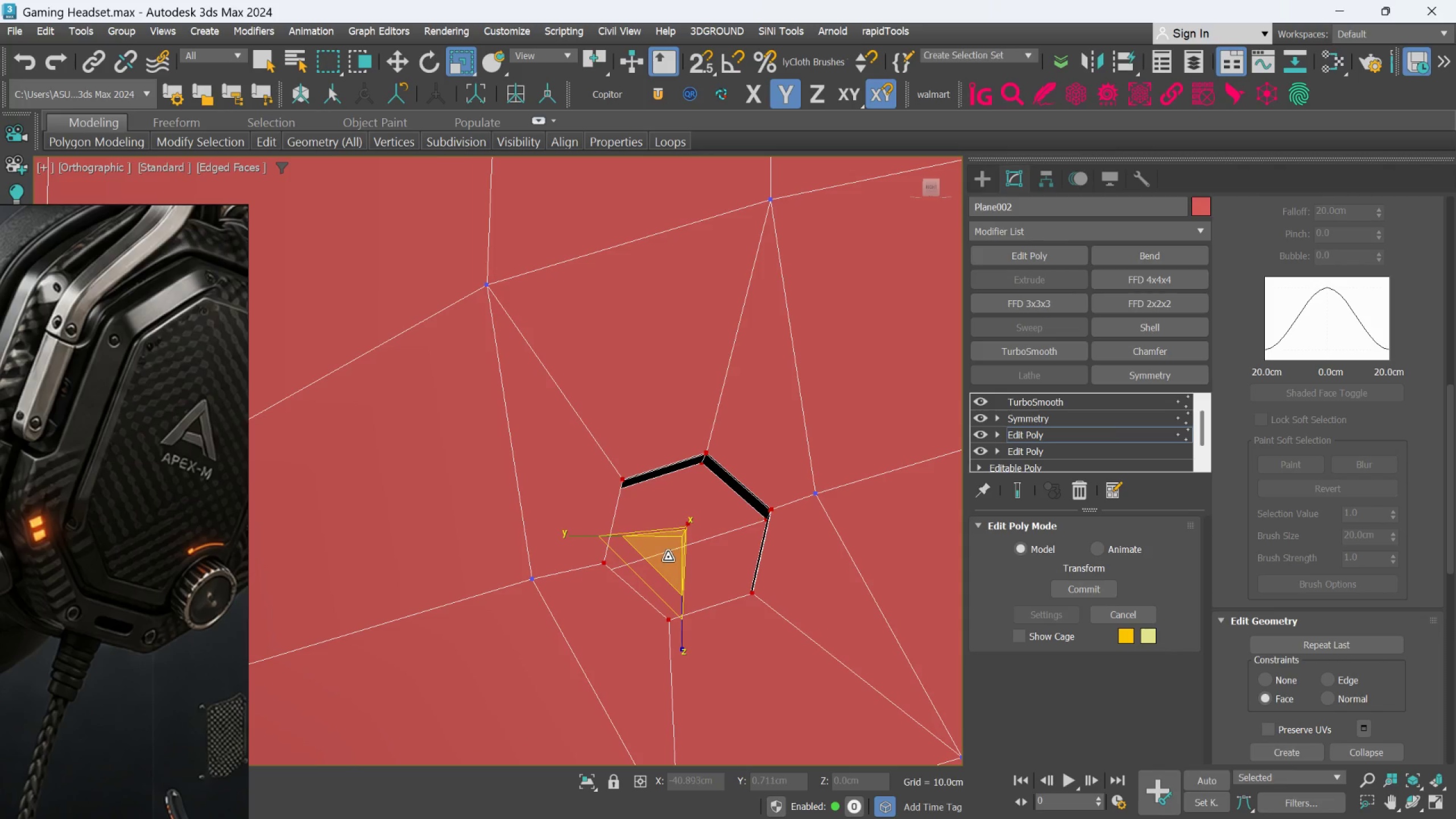 
left_click_drag(start_coordinate=[667, 552], to_coordinate=[668, 544])
 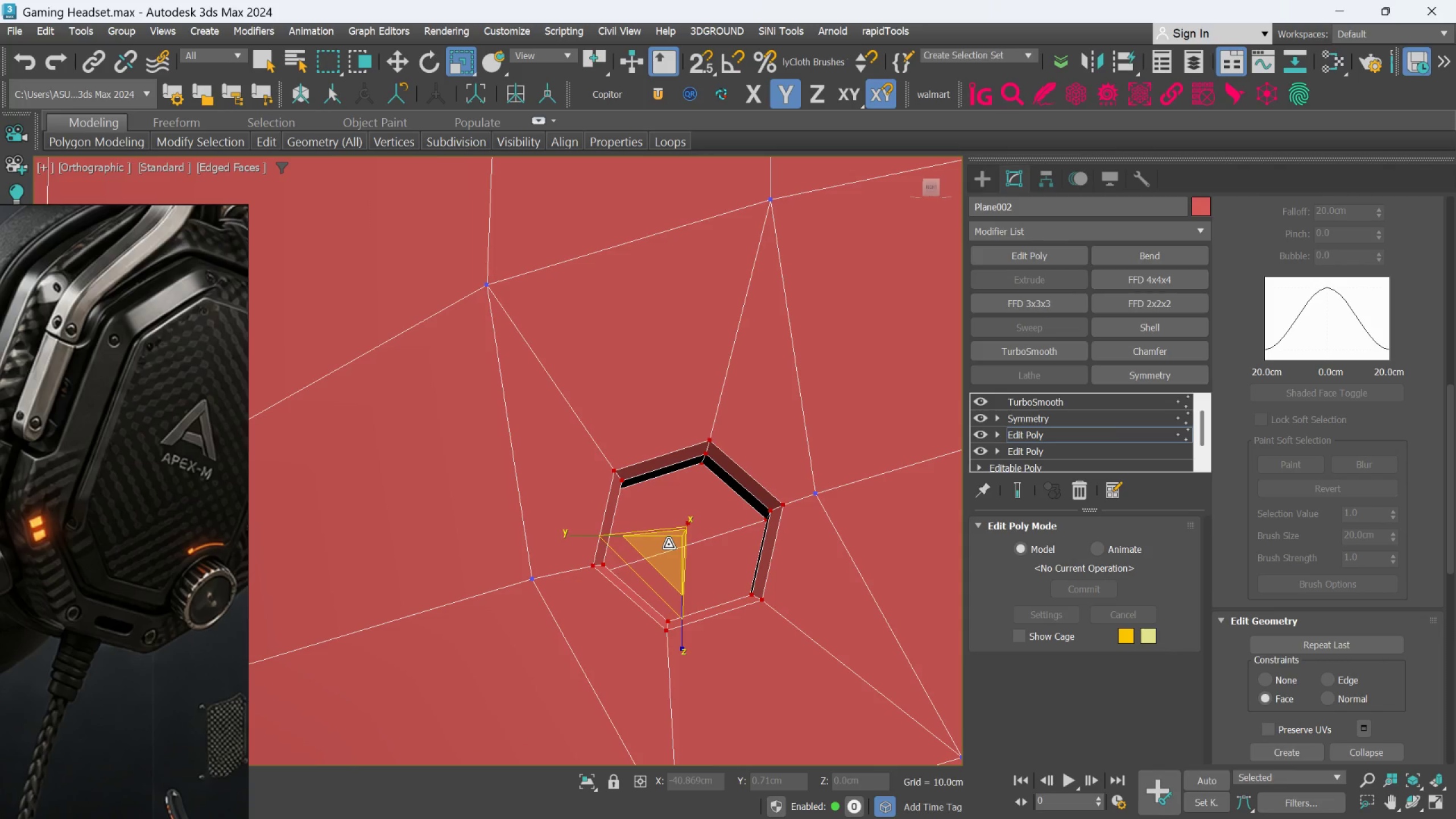 
key(Control+Z)
 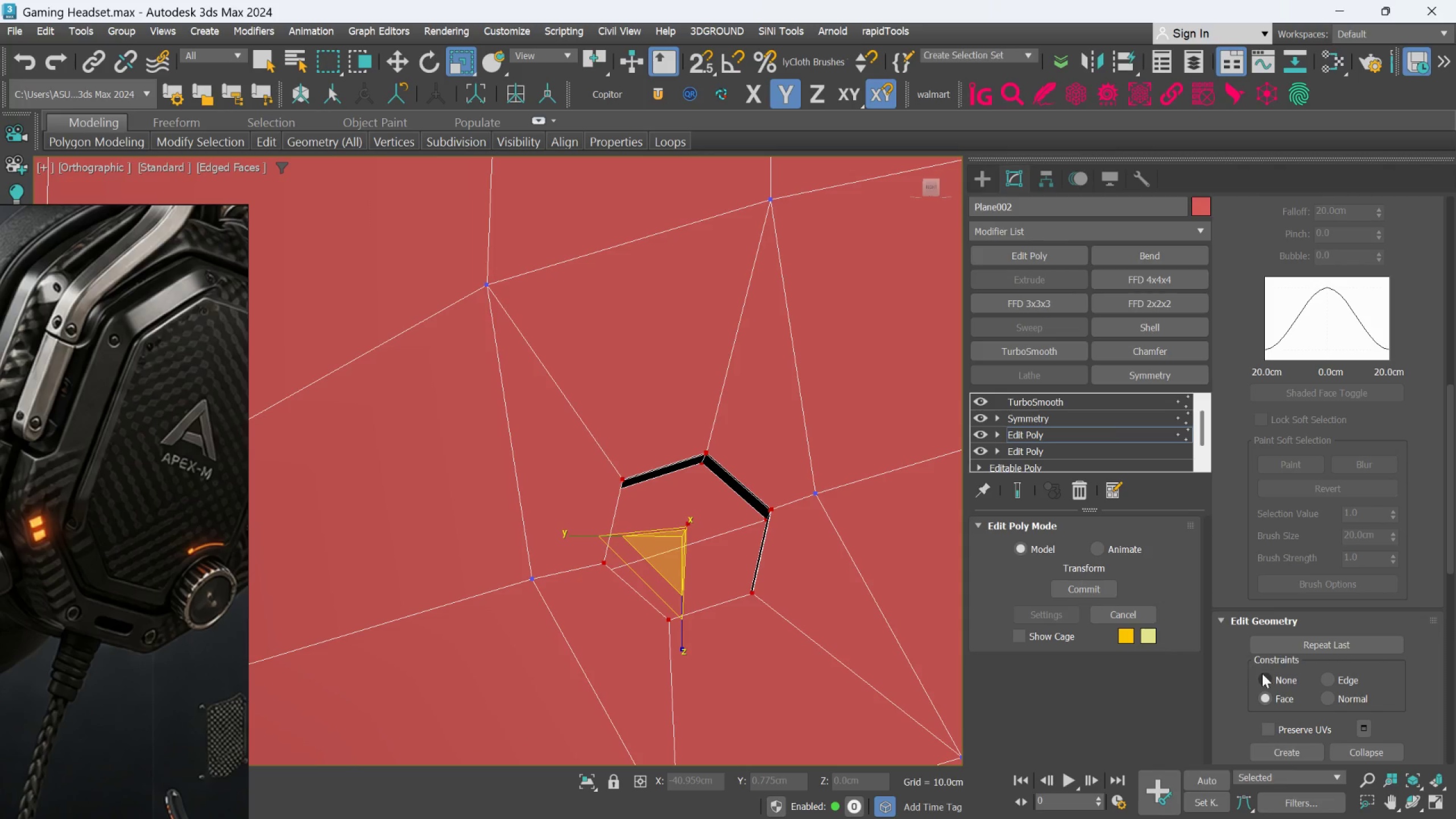 
left_click([1265, 675])
 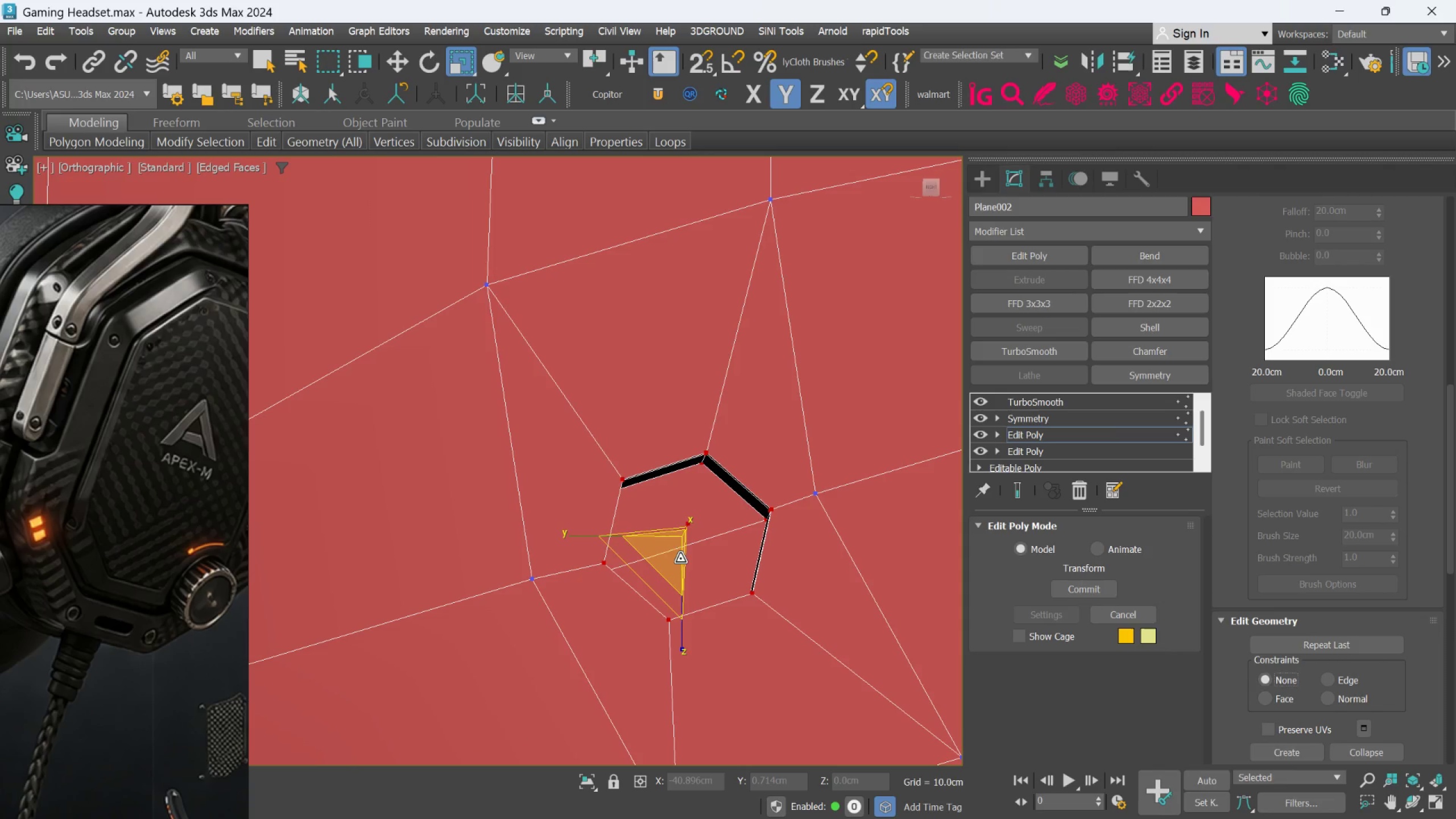 
left_click_drag(start_coordinate=[674, 558], to_coordinate=[672, 547])
 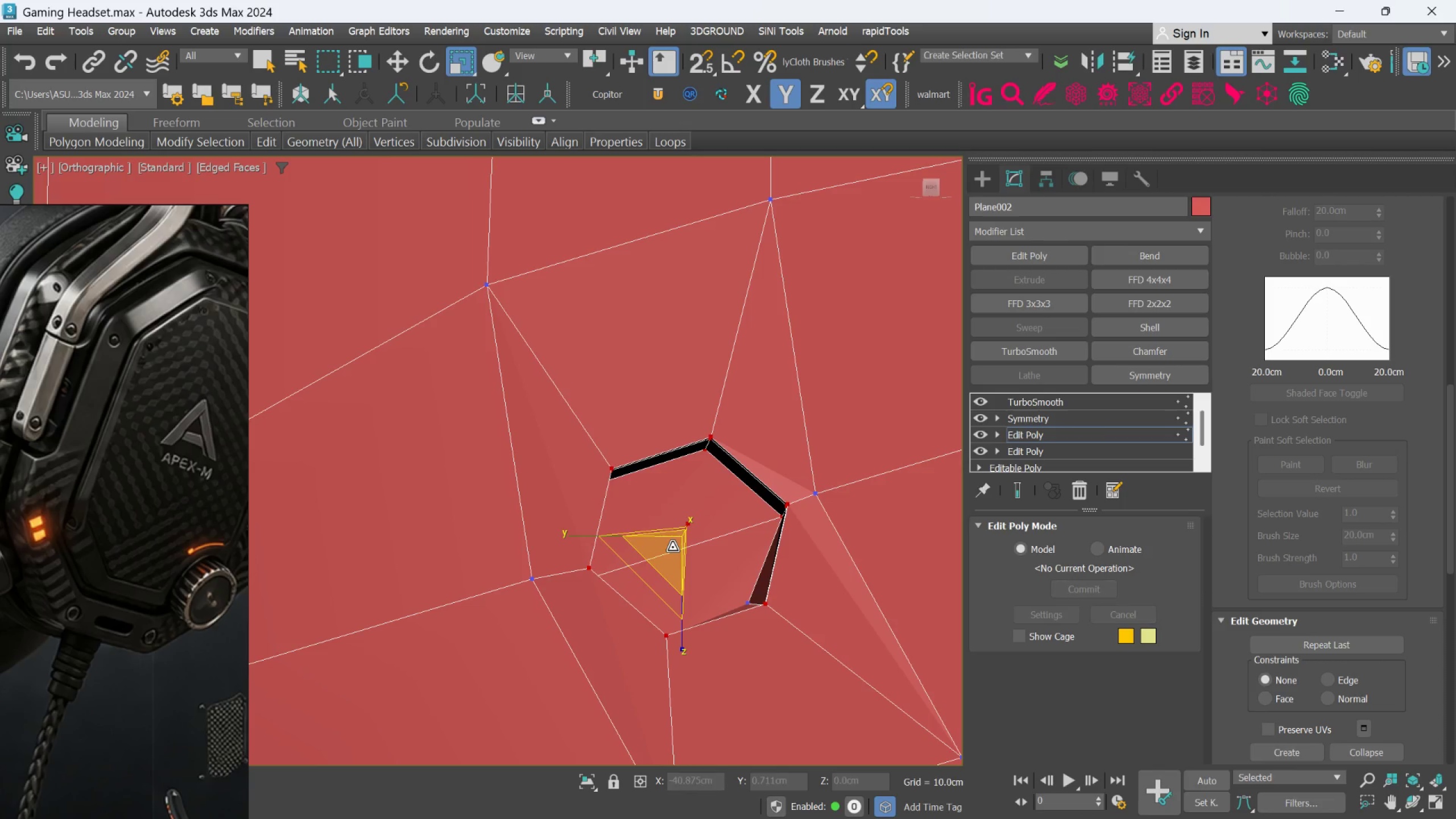 
key(Control+Z)
 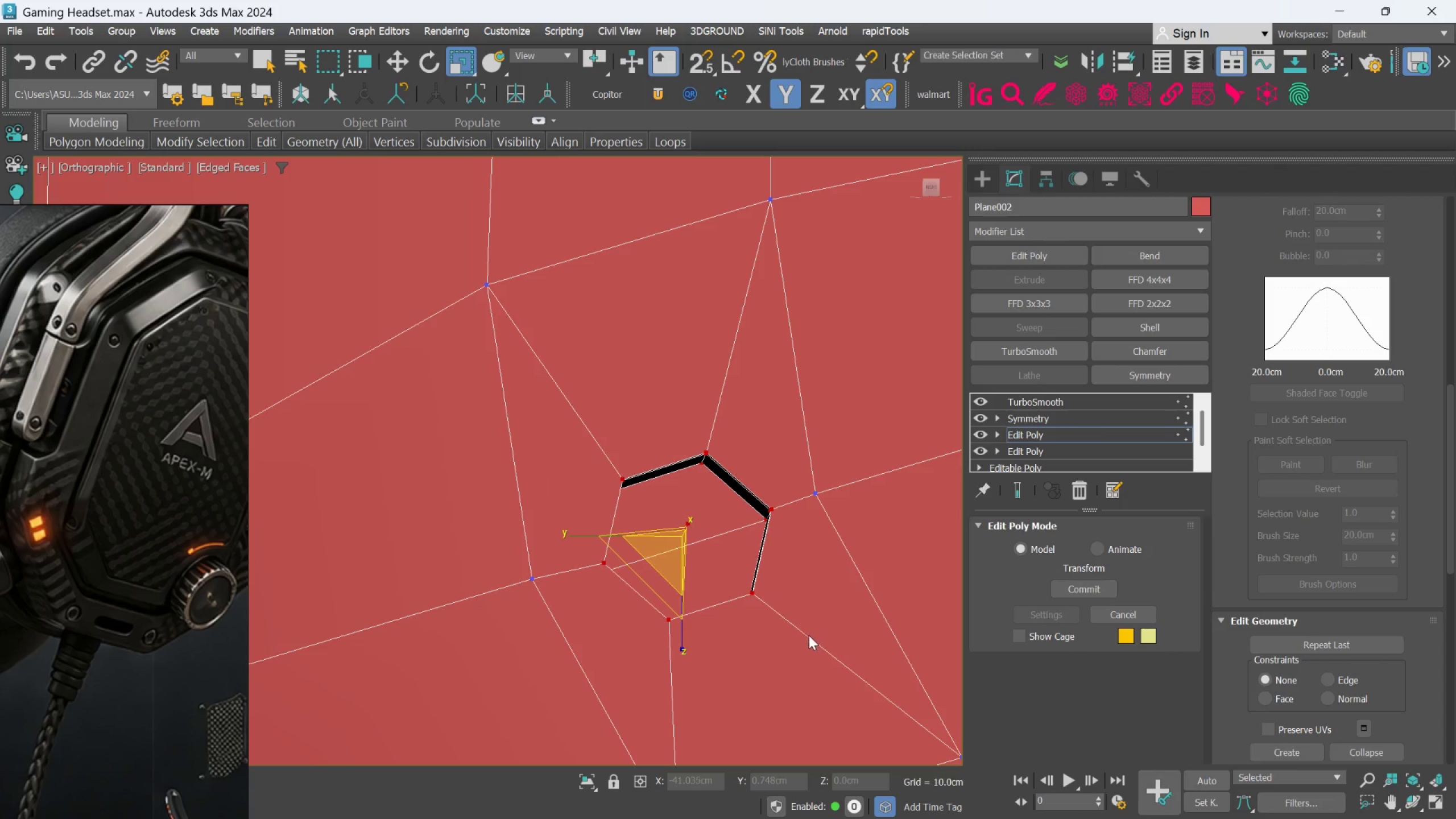 
hold_key(key=ControlLeft, duration=0.98)
left_click_drag(start_coordinate=[808, 641], to_coordinate=[730, 566])
 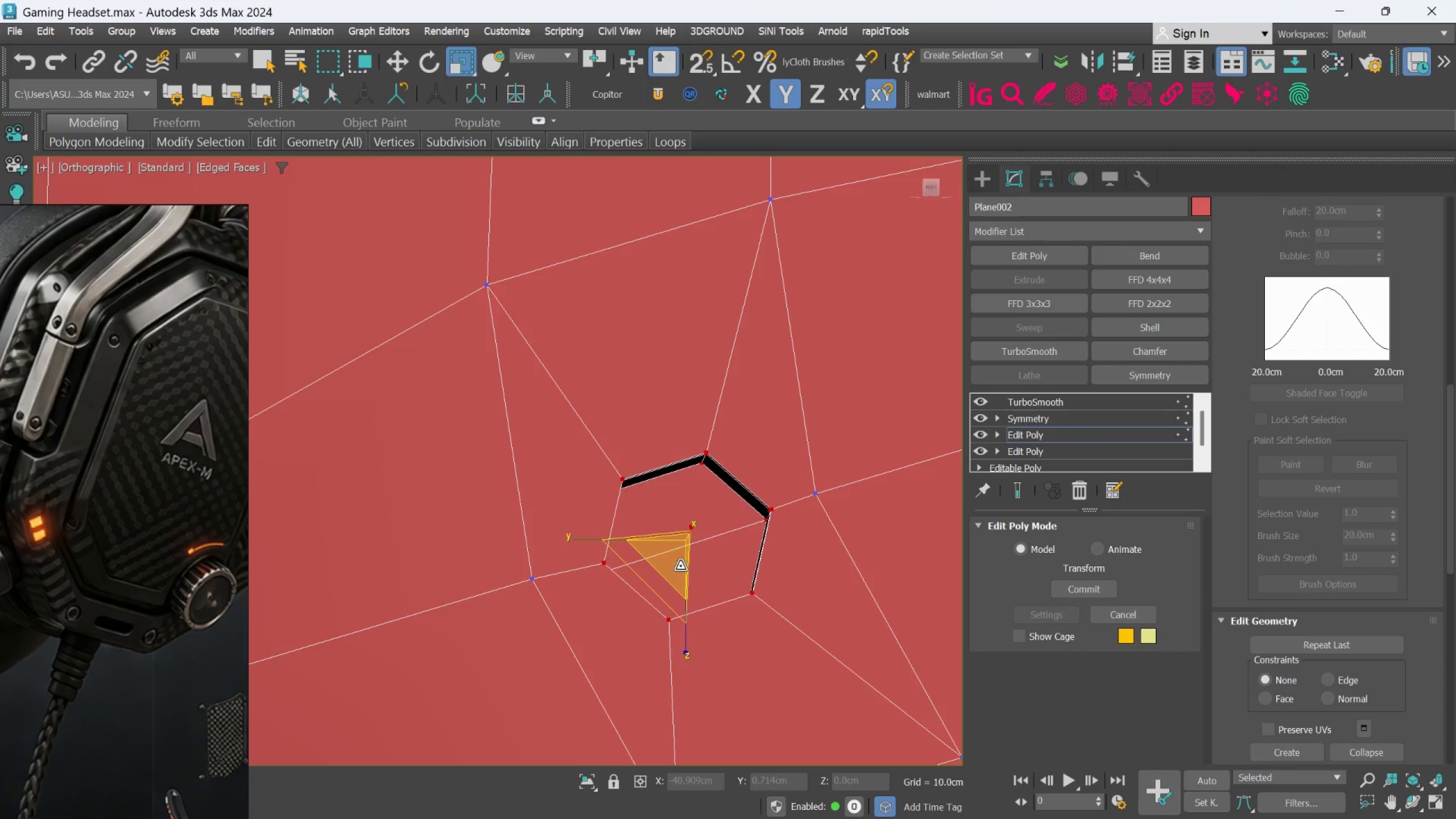 
left_click_drag(start_coordinate=[676, 563], to_coordinate=[675, 547])
 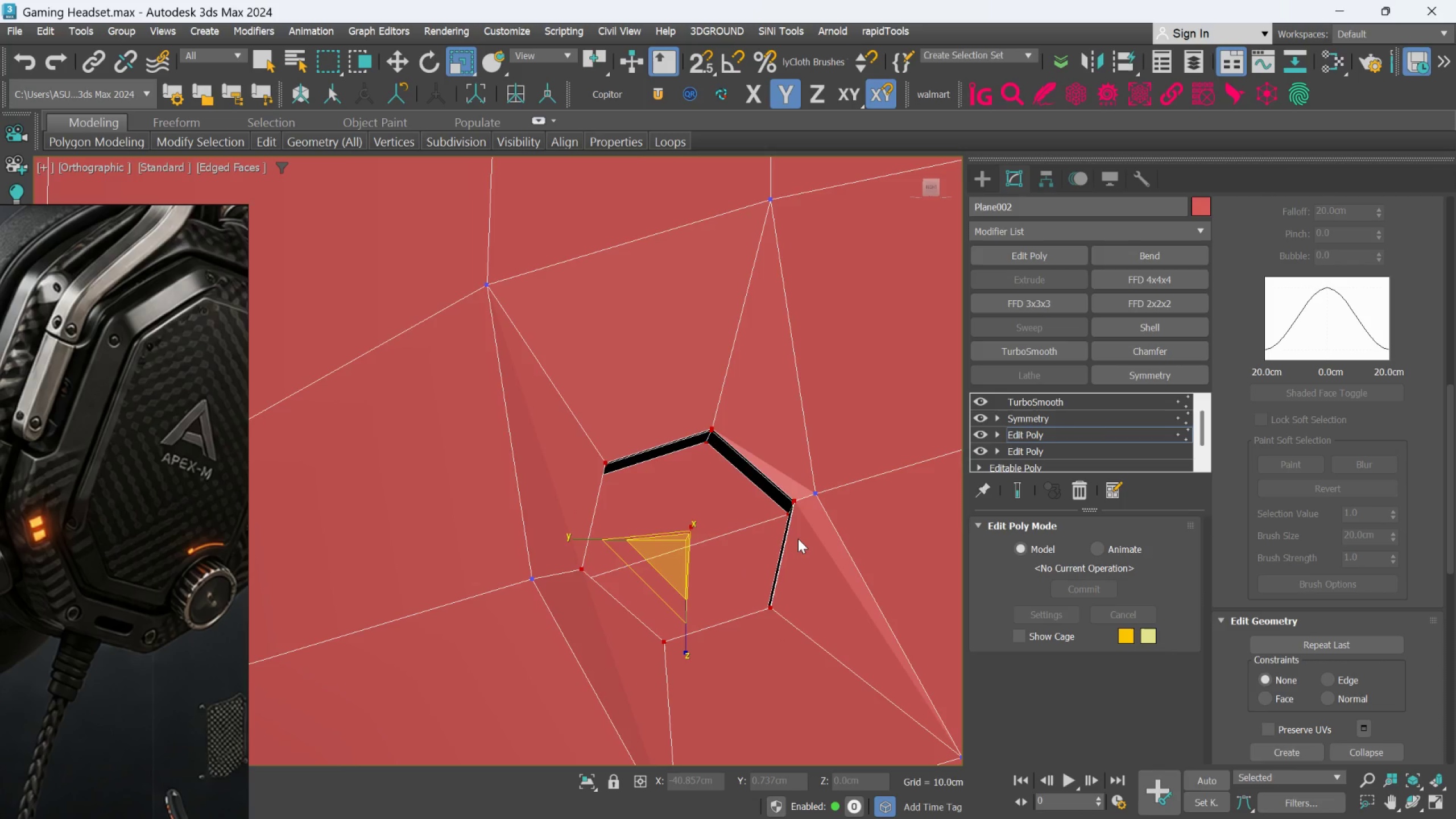 
scroll: coordinate [799, 539], scroll_direction: down, amount: 1.0
 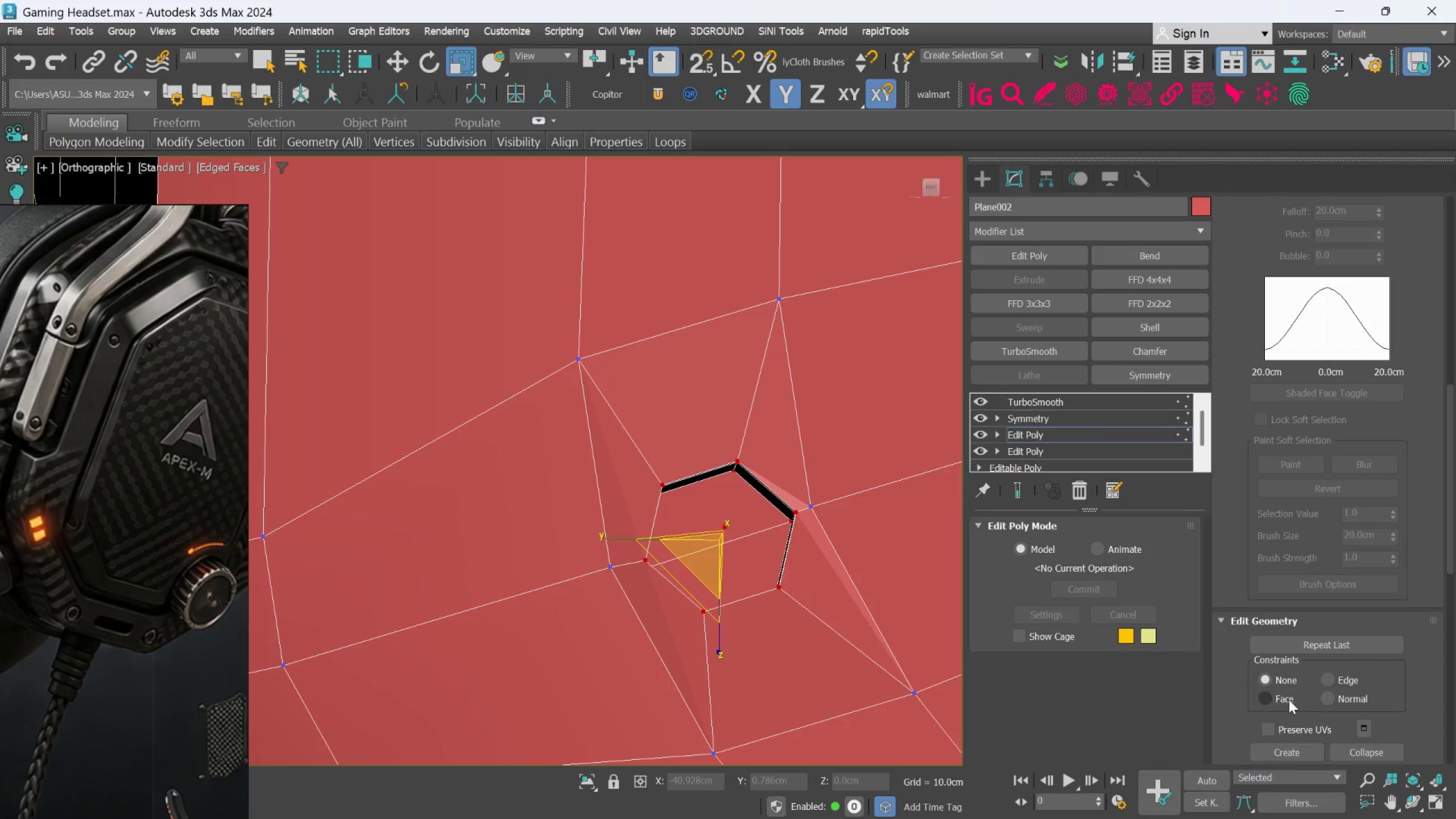 
left_click([1261, 699])
 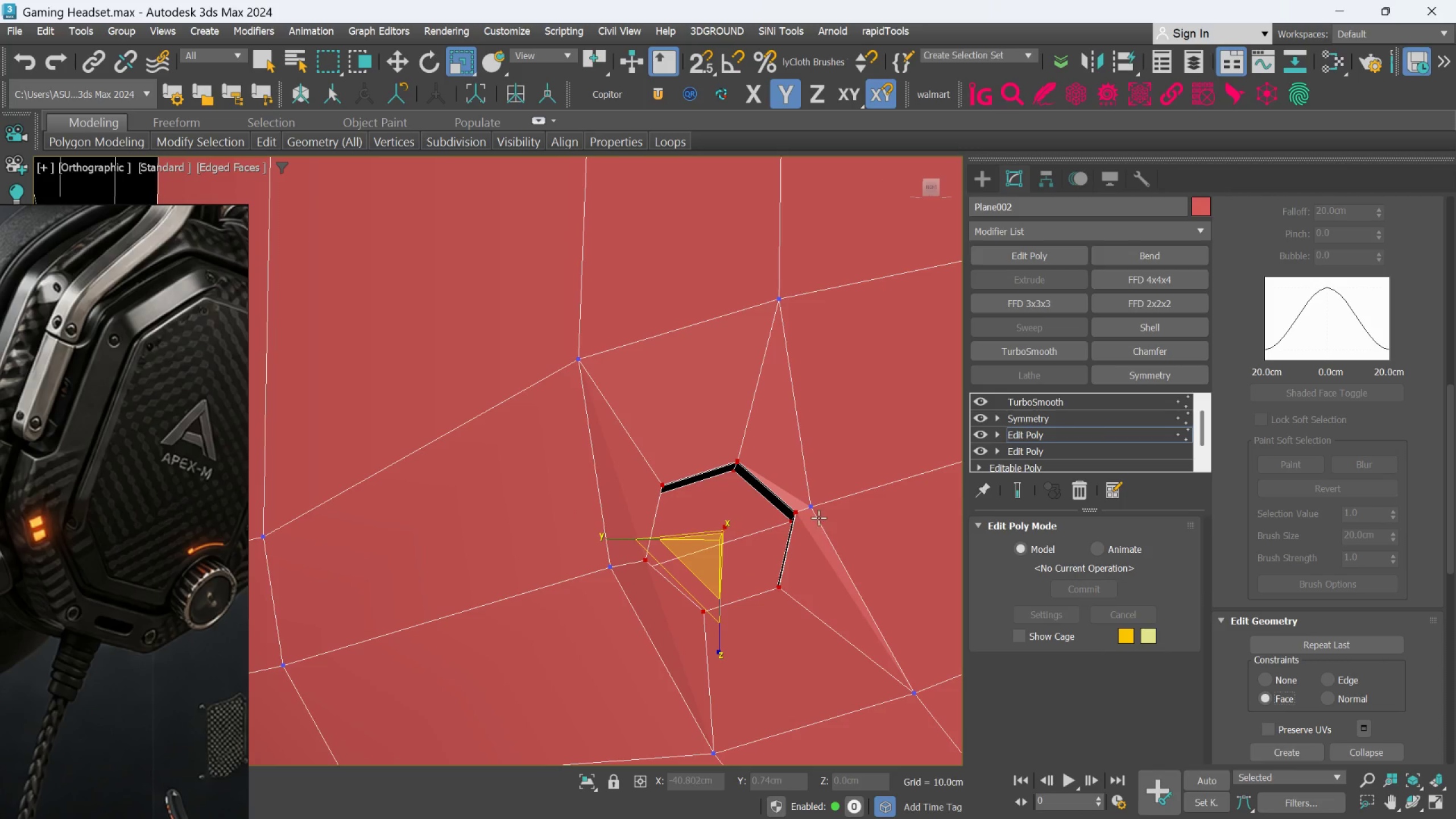 
left_click([813, 514])
 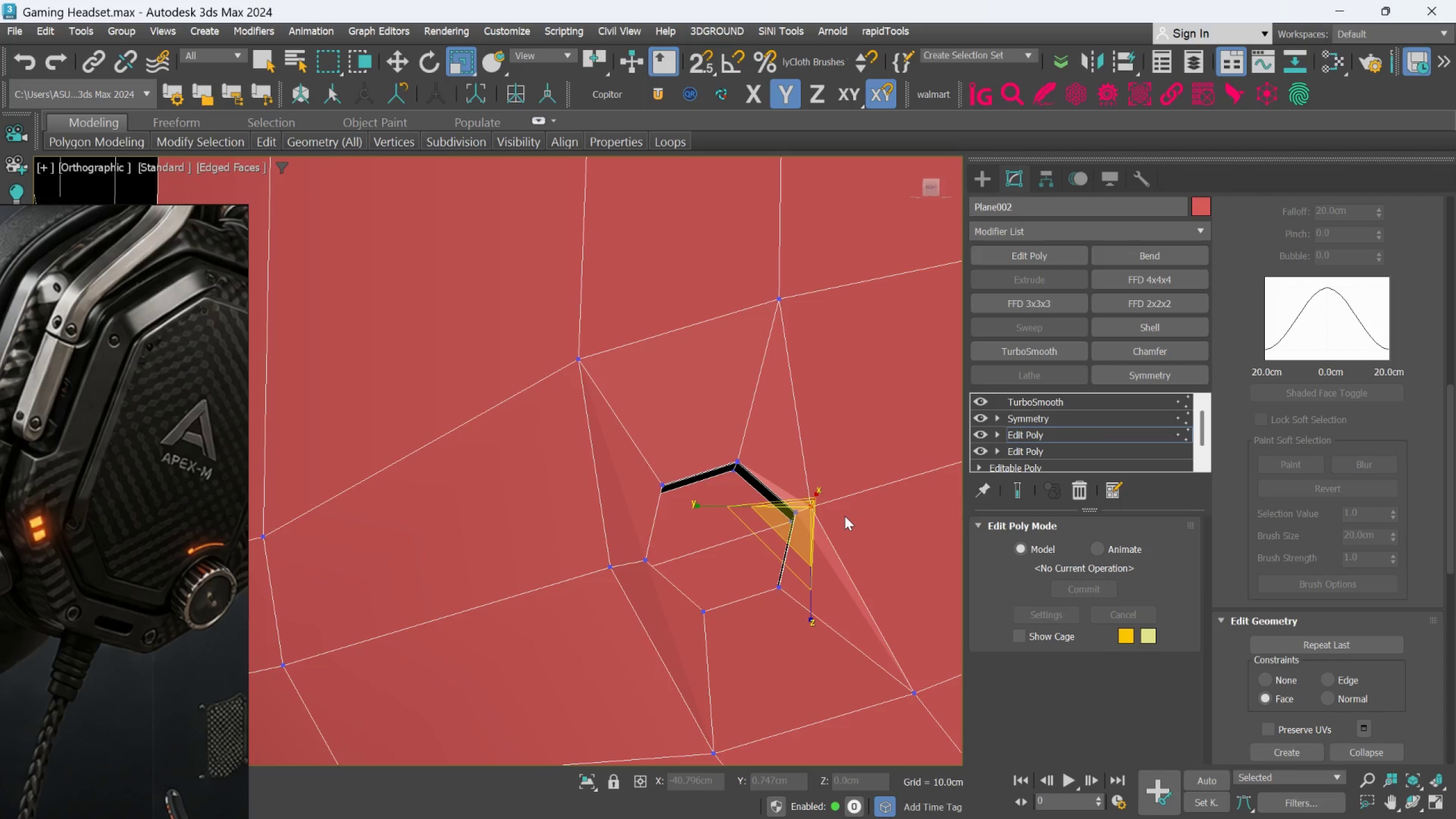 
key(W)
 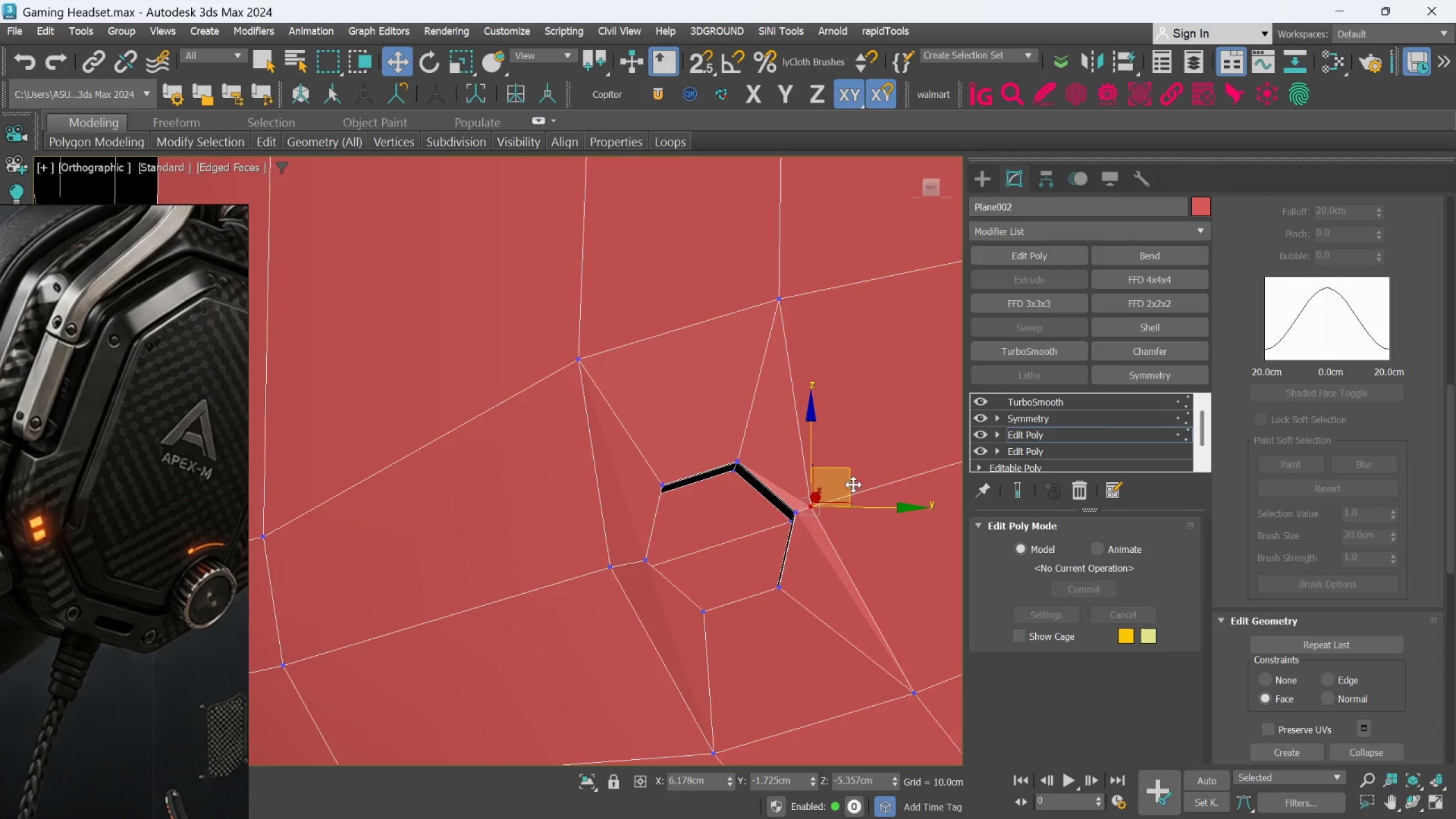 
left_click_drag(start_coordinate=[850, 477], to_coordinate=[891, 469])
 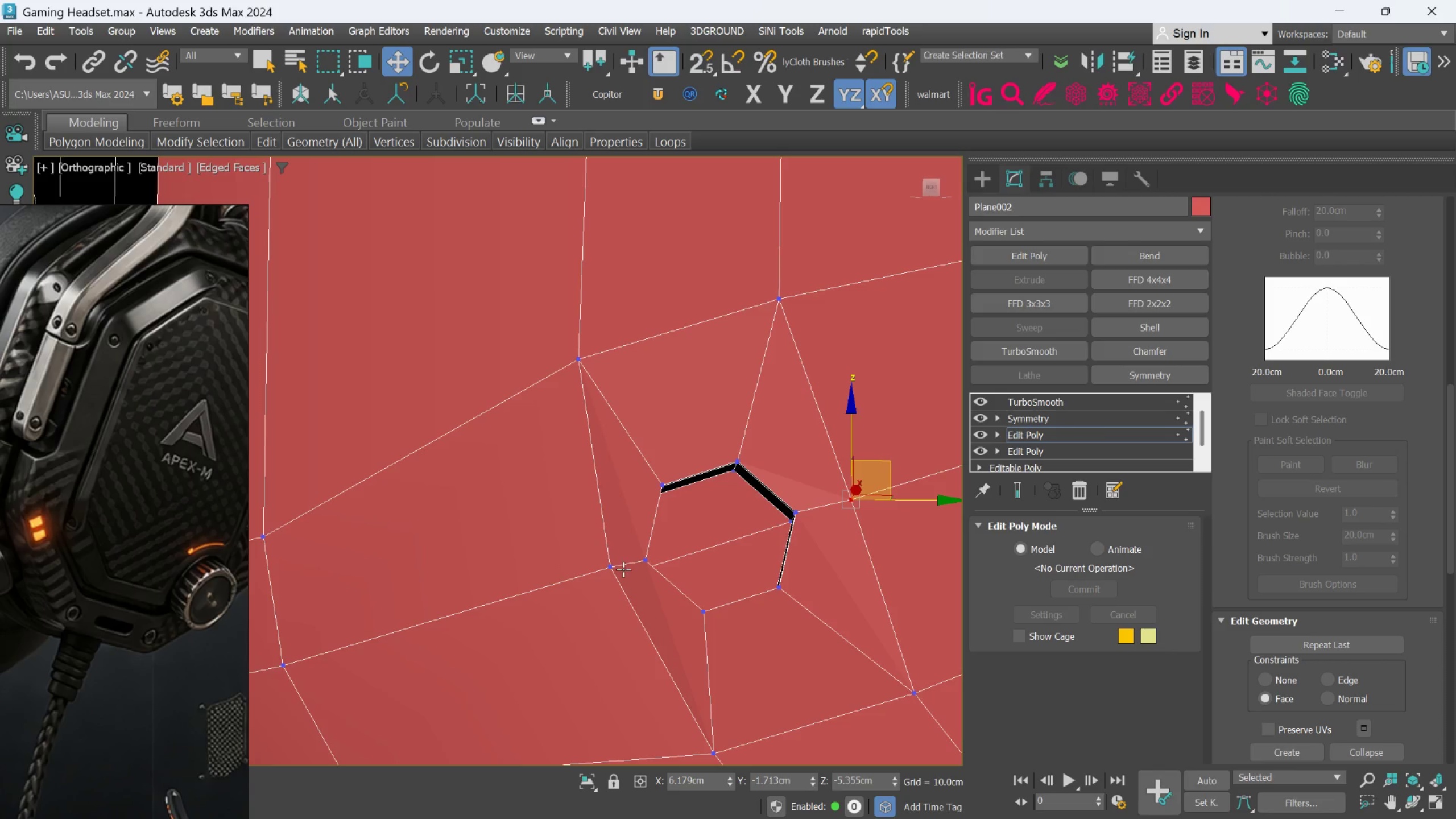 
left_click([621, 572])
 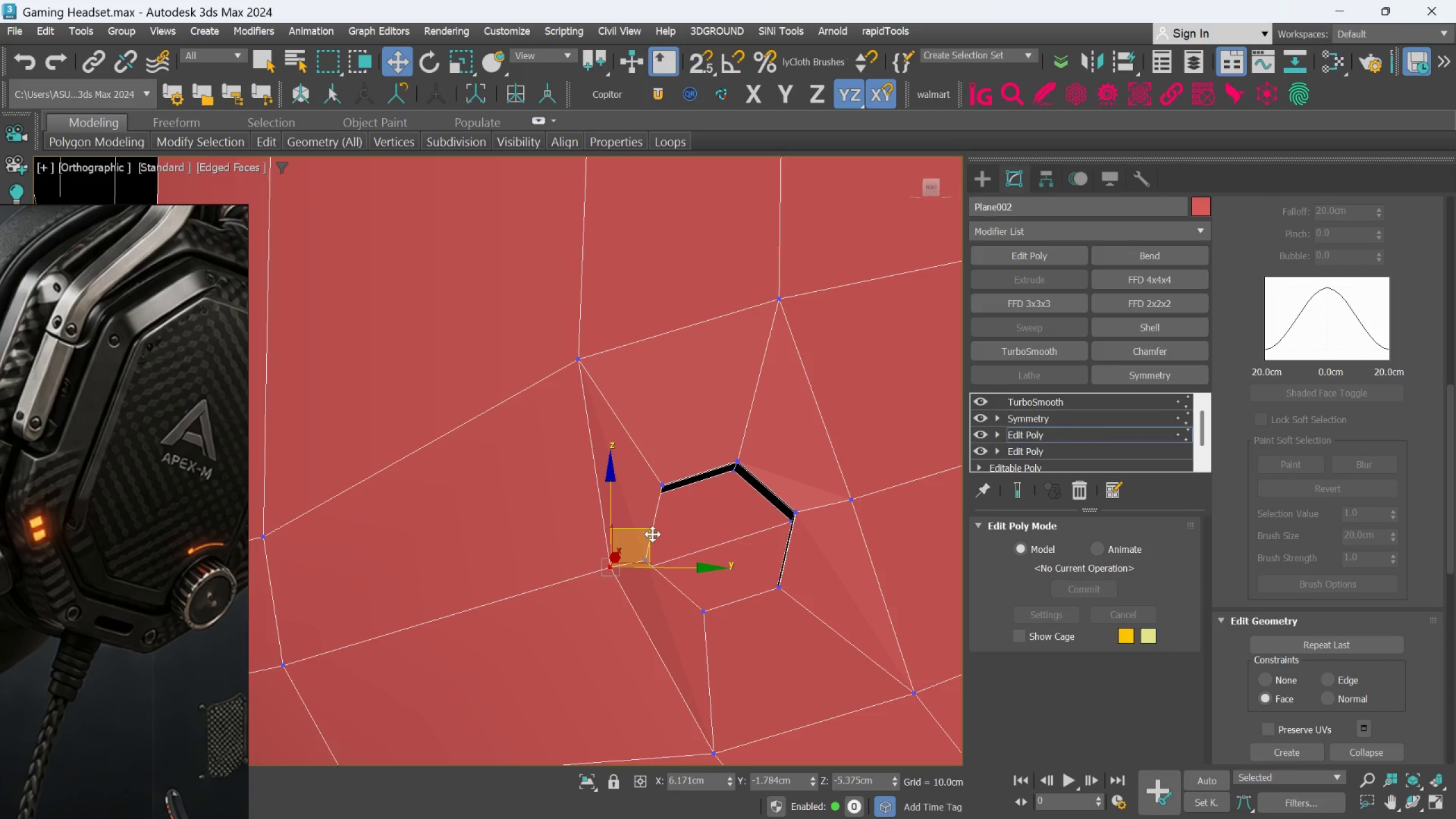 
left_click_drag(start_coordinate=[648, 535], to_coordinate=[634, 541])
 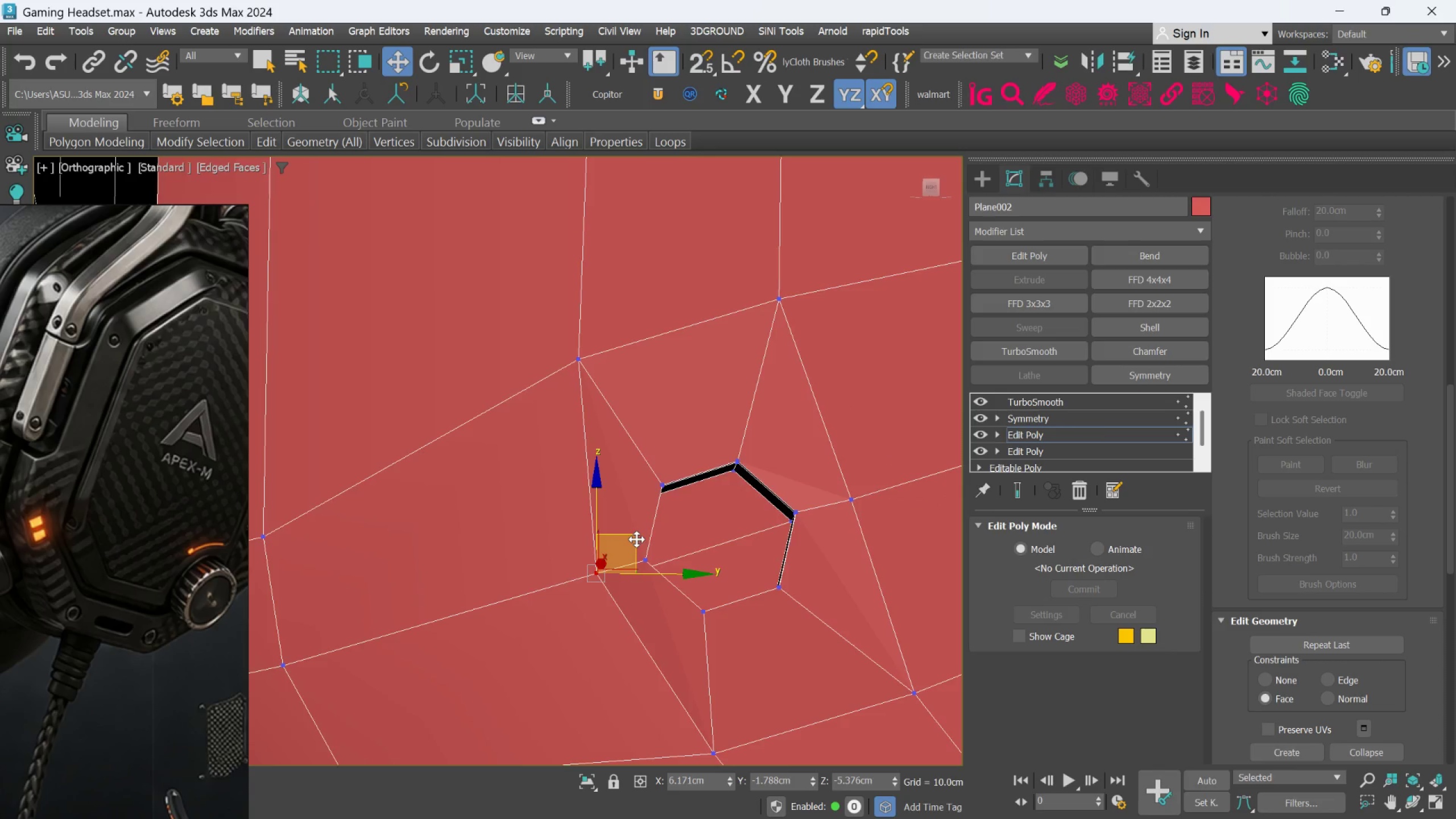 
scroll: coordinate [582, 447], scroll_direction: down, amount: 8.0
 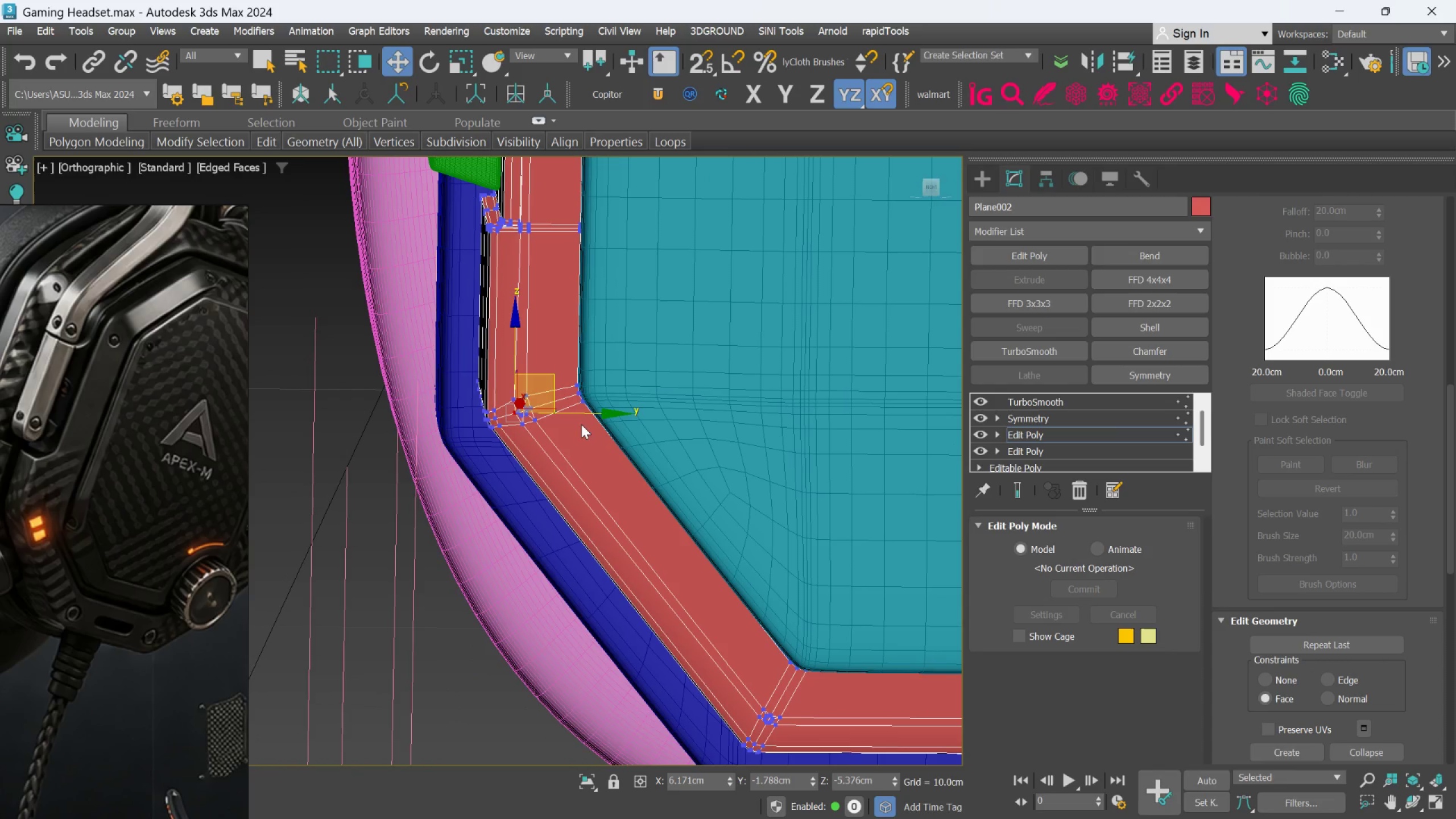 
scroll: coordinate [584, 416], scroll_direction: up, amount: 2.0
 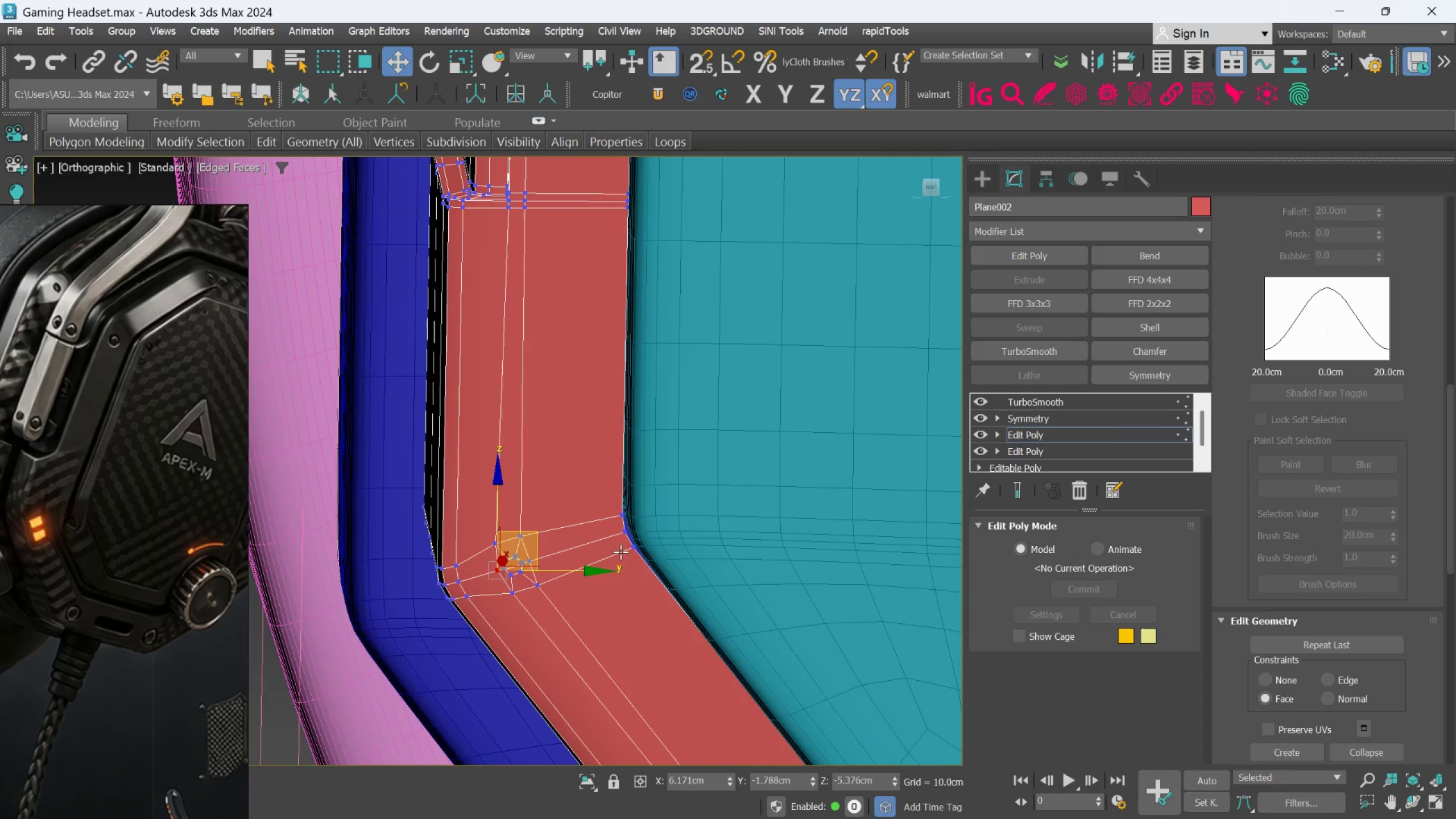 
scroll: coordinate [677, 516], scroll_direction: down, amount: 4.0
 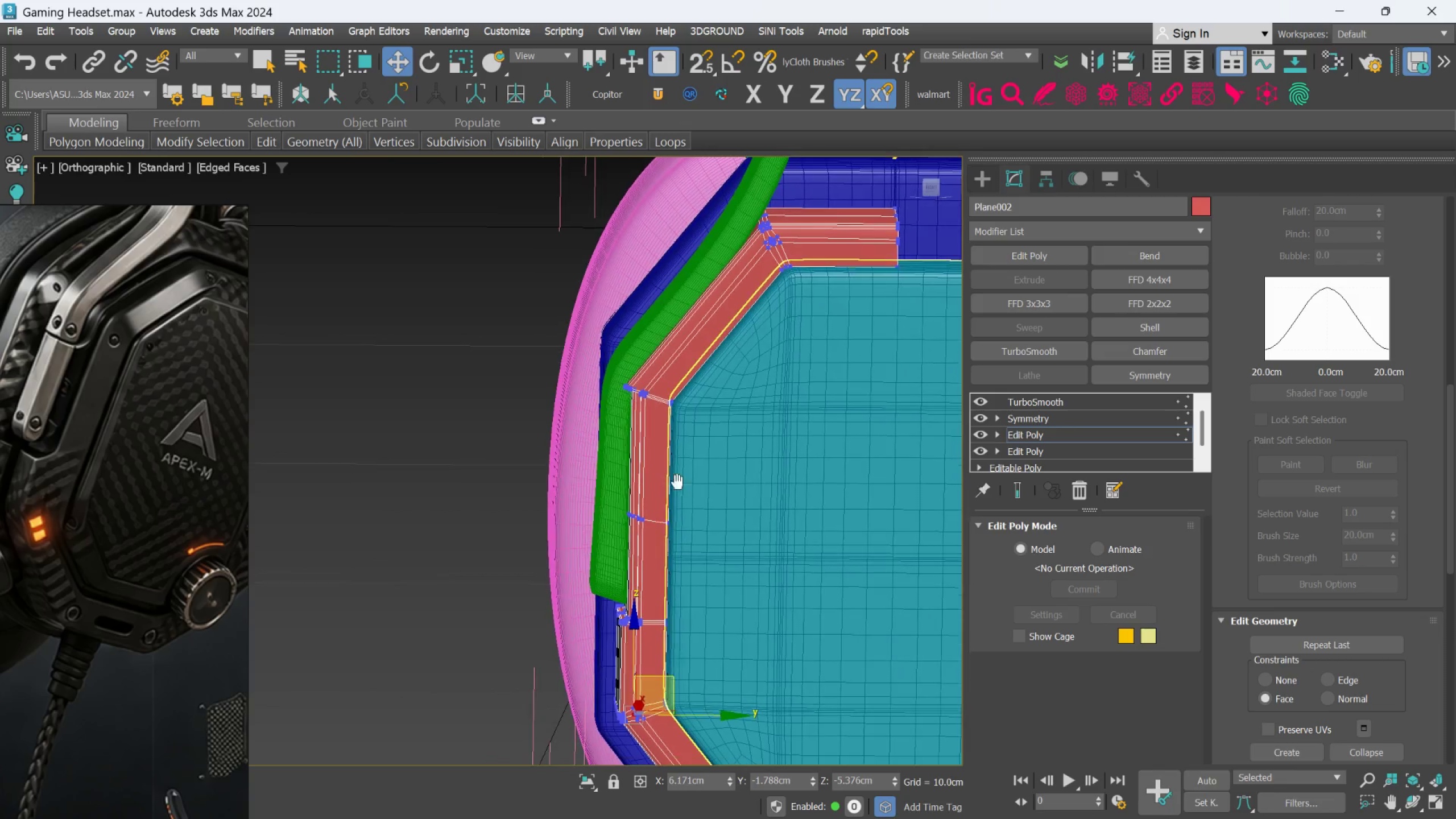 
scroll: coordinate [774, 271], scroll_direction: up, amount: 4.0
 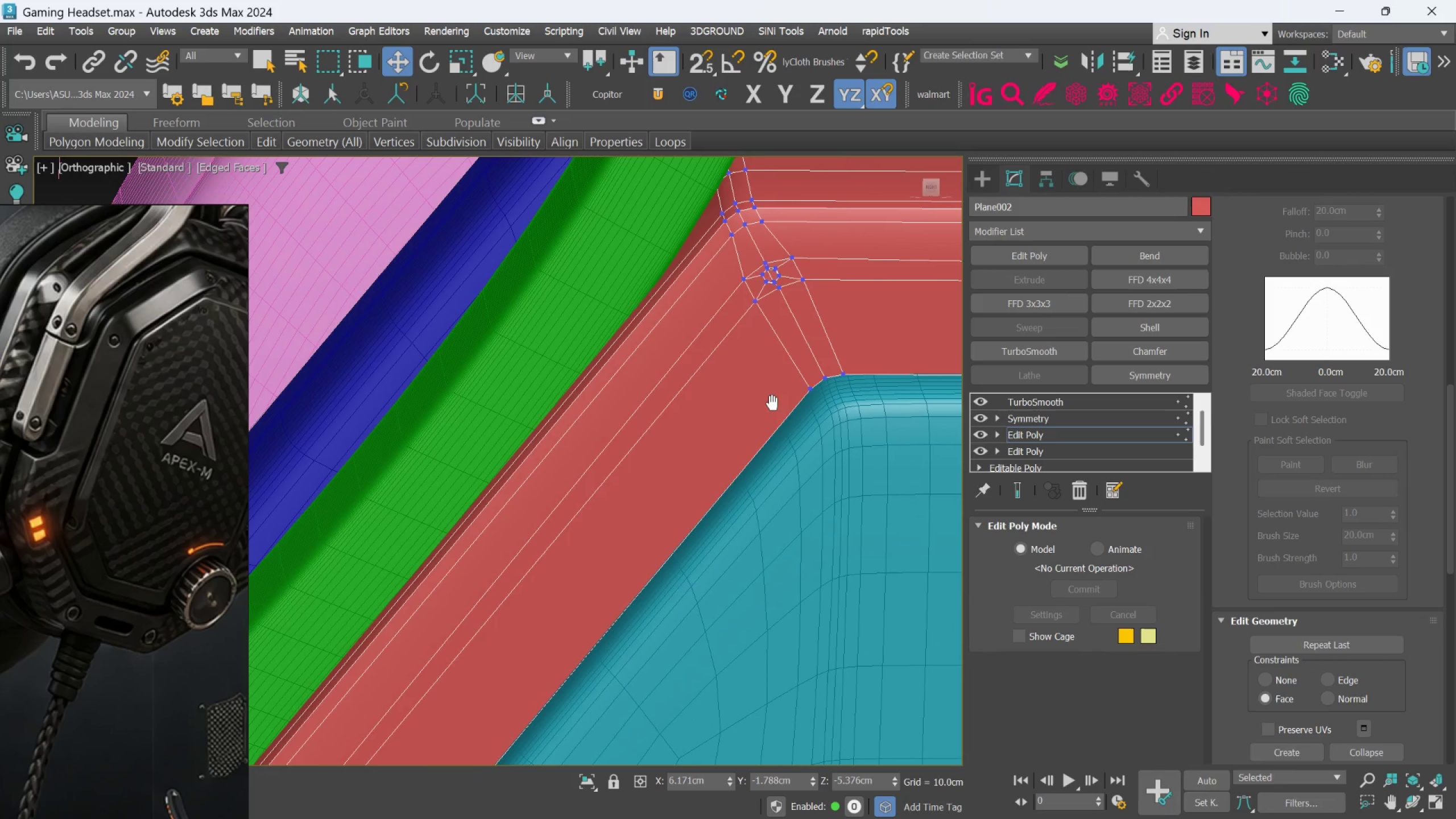 
scroll: coordinate [766, 427], scroll_direction: down, amount: 4.0
 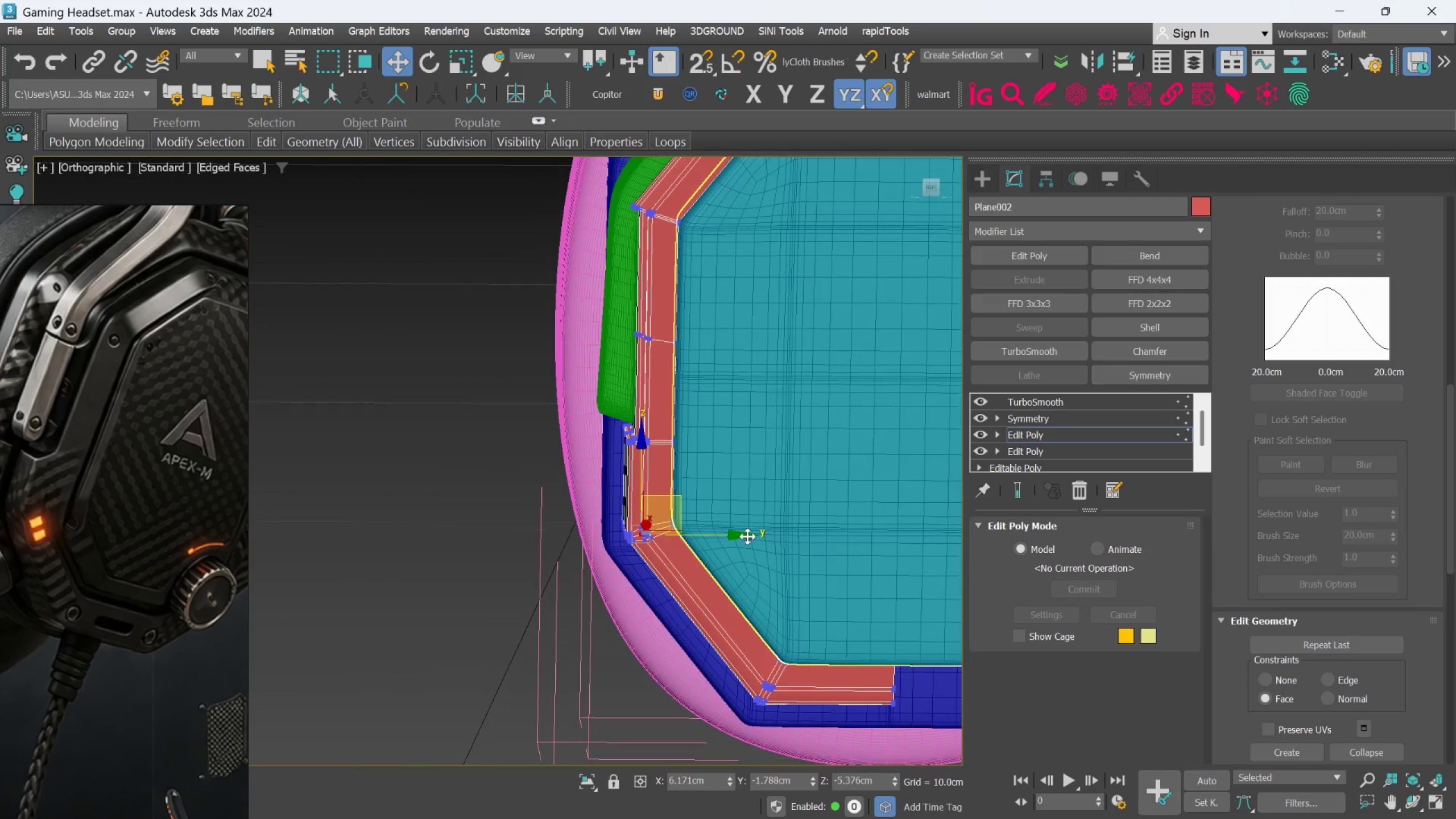 
scroll: coordinate [562, 443], scroll_direction: up, amount: 5.0
 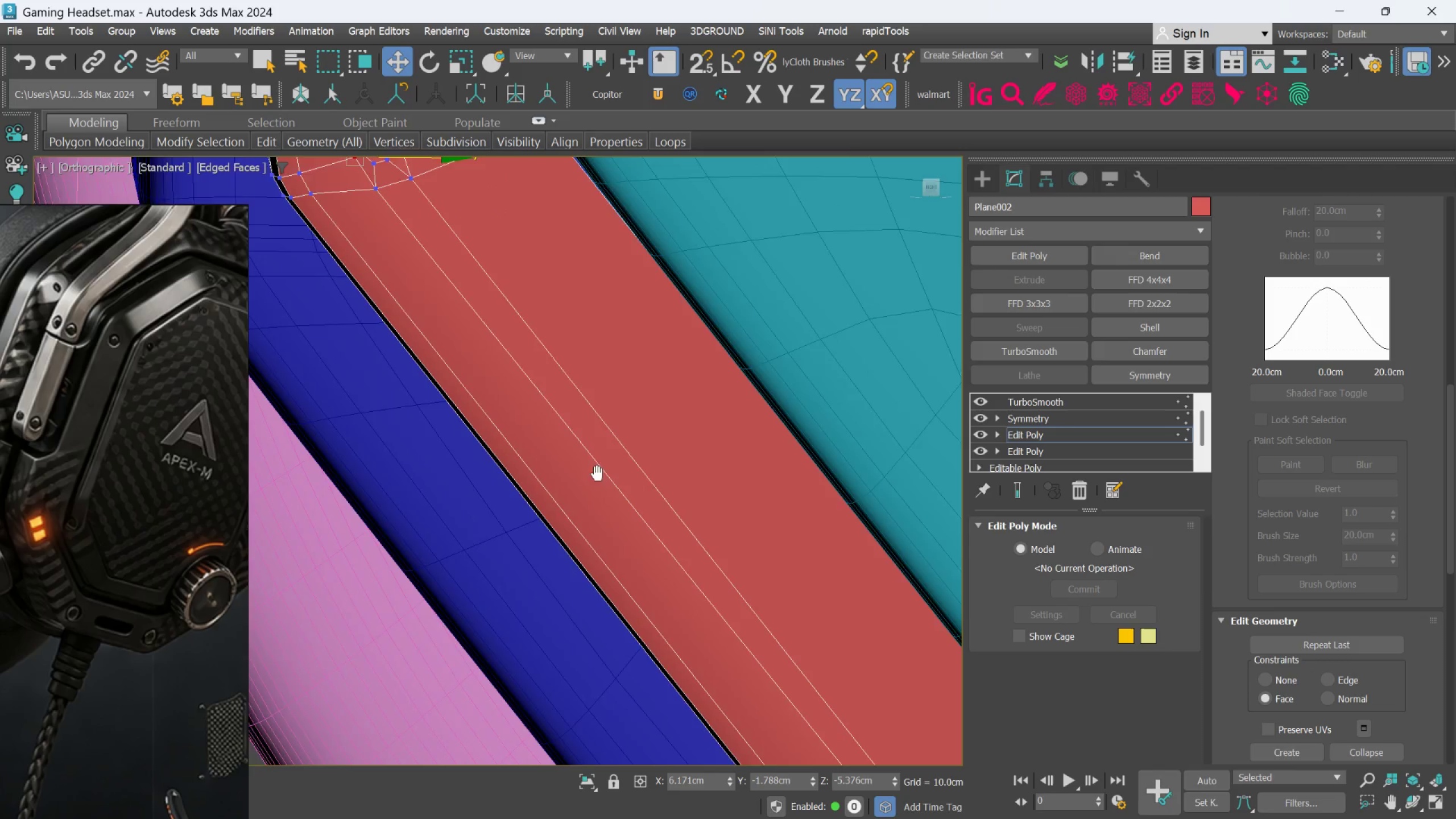 
scroll: coordinate [557, 465], scroll_direction: down, amount: 2.0
 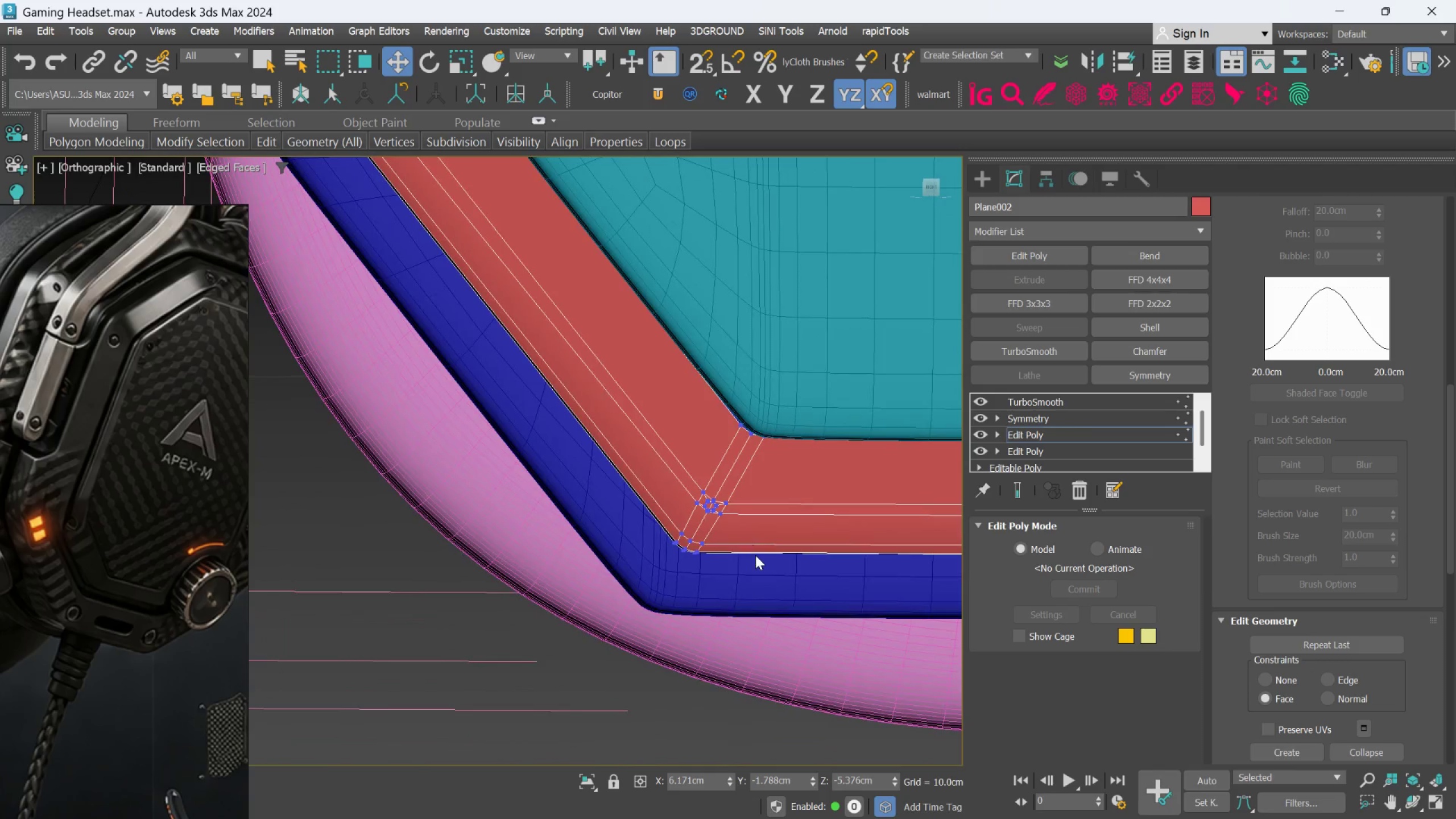 
scroll: coordinate [542, 415], scroll_direction: up, amount: 9.0
 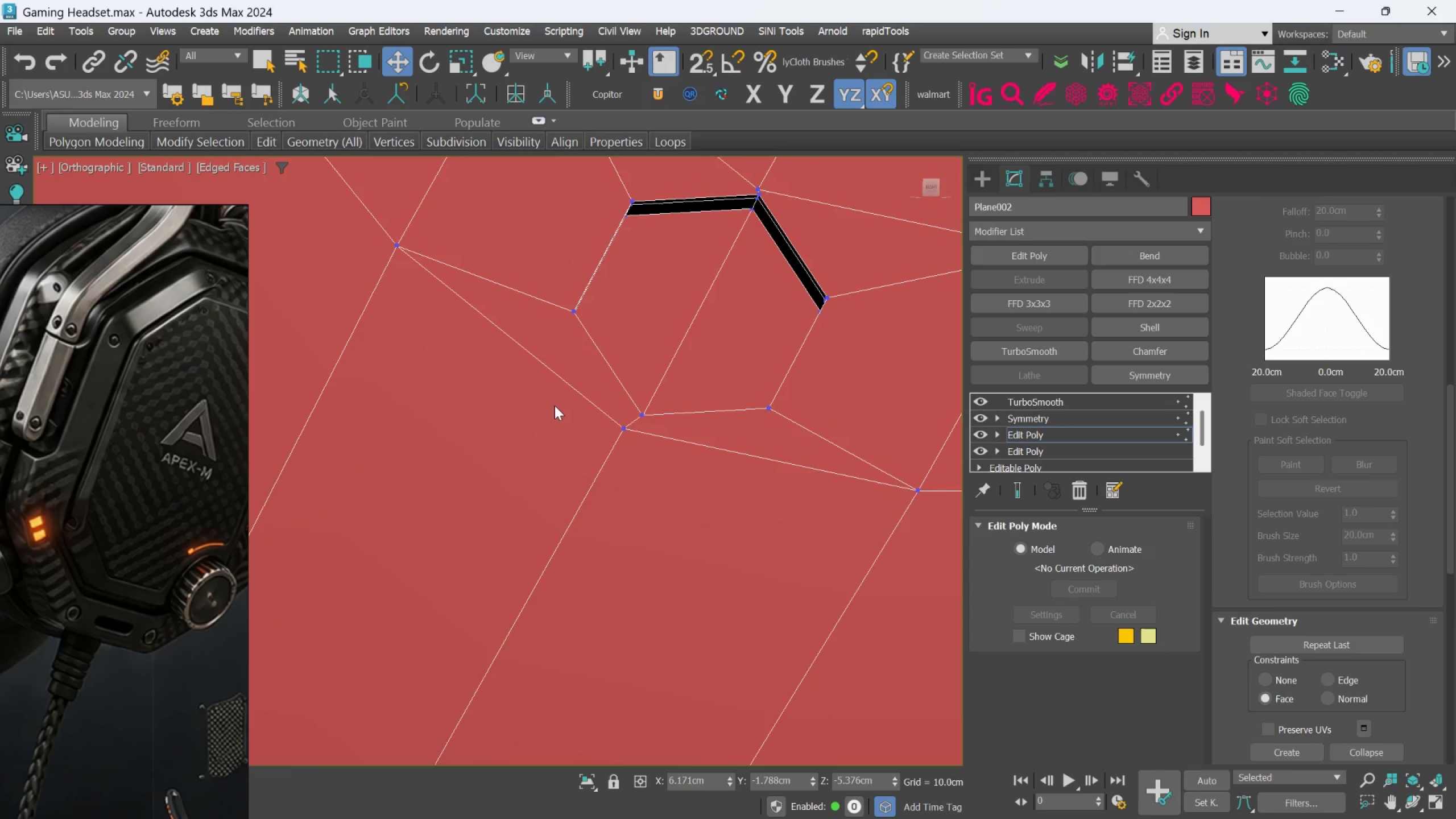 
scroll: coordinate [540, 472], scroll_direction: down, amount: 10.0
 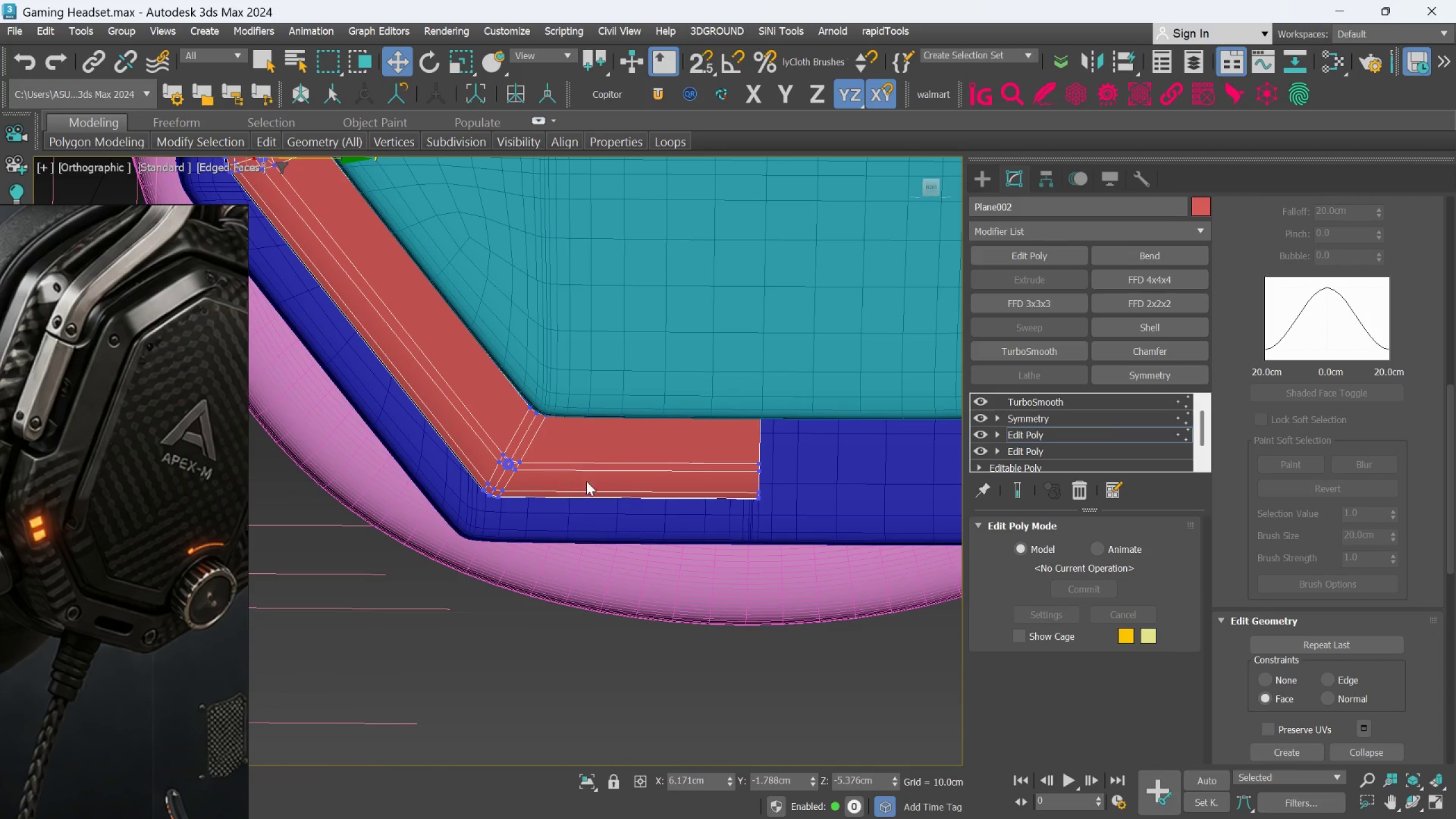 
scroll: coordinate [582, 495], scroll_direction: up, amount: 4.0
 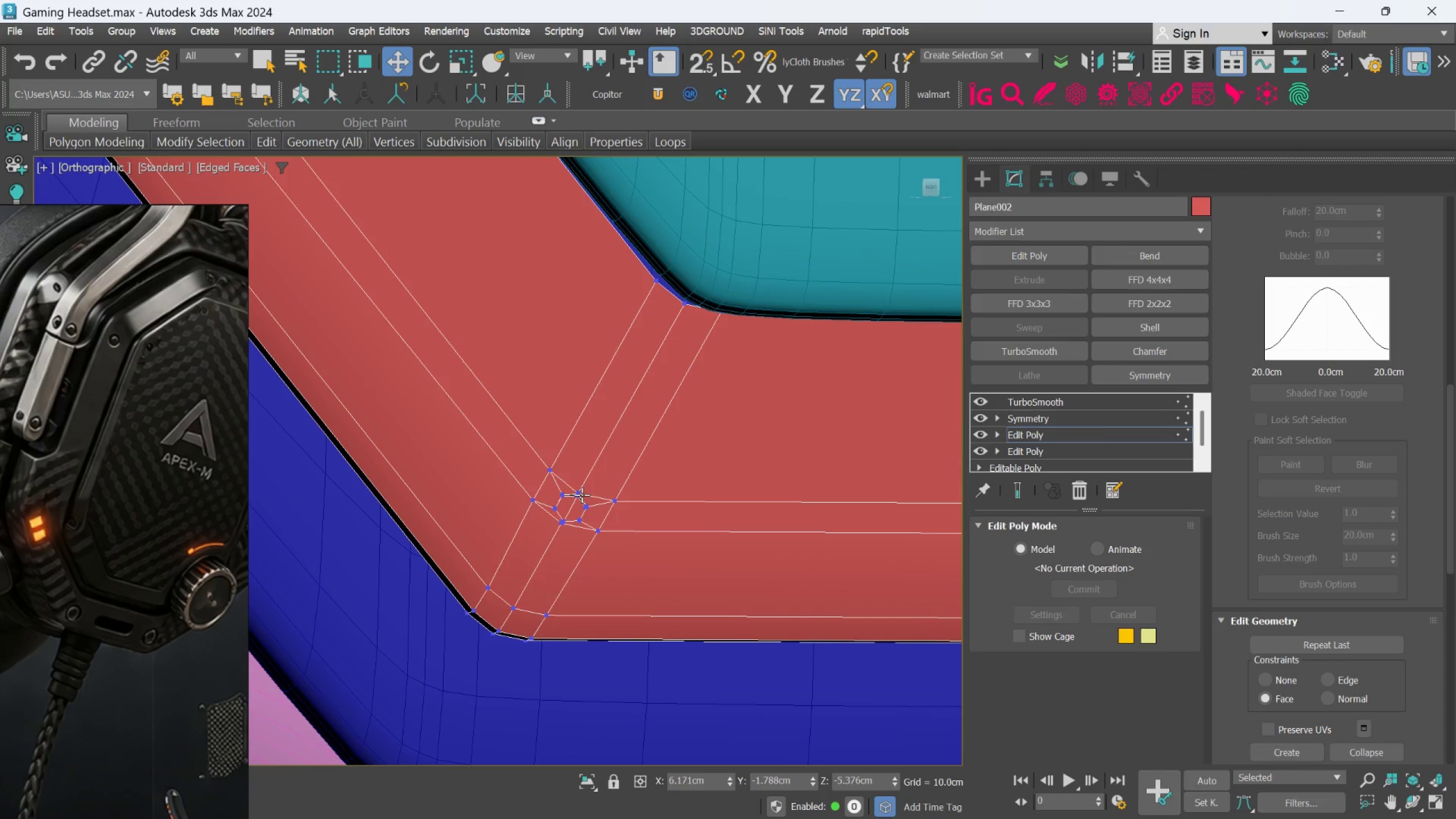 
wait(10.0)
 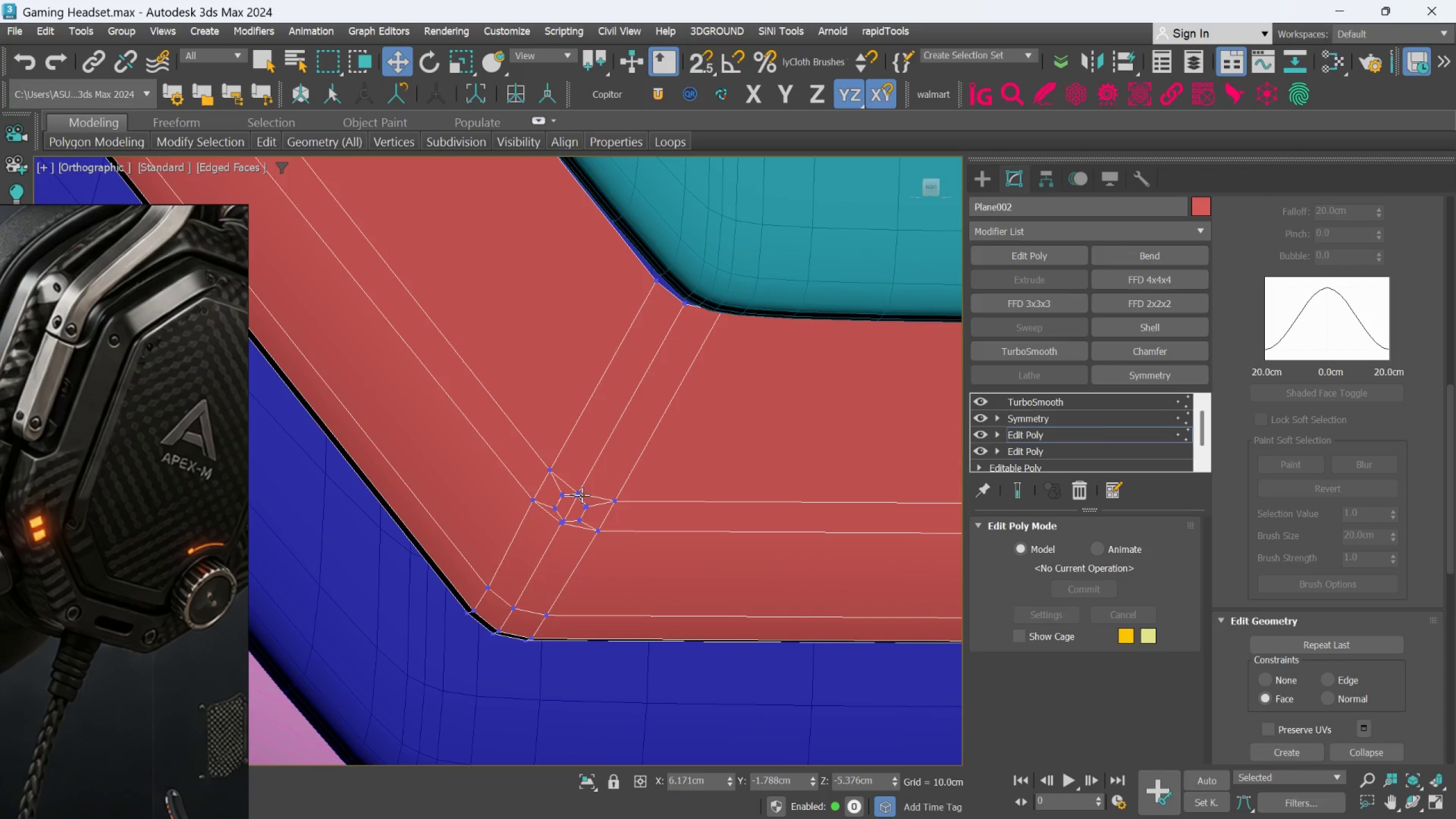 
scroll: coordinate [642, 402], scroll_direction: down, amount: 5.0
 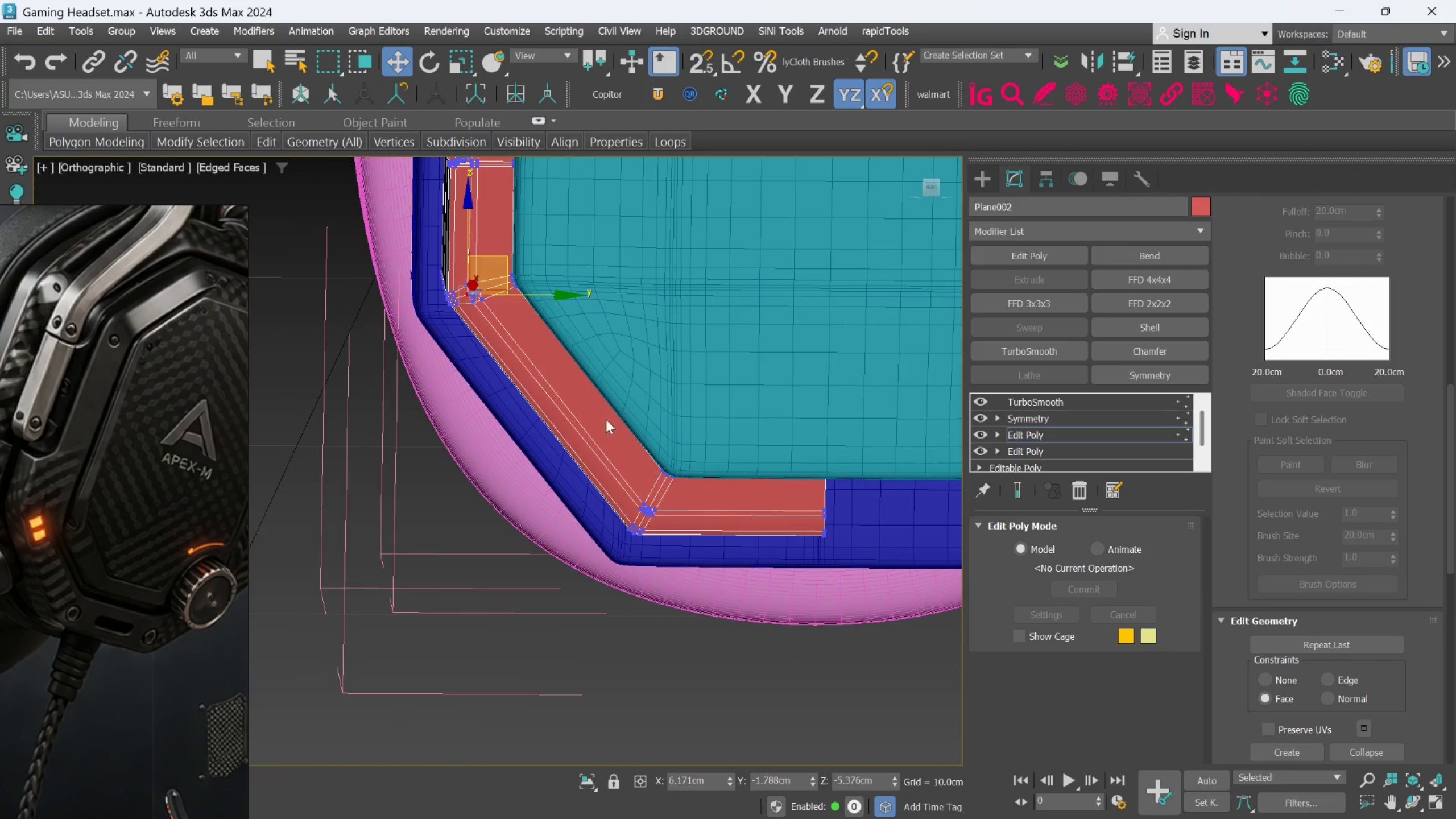 
scroll: coordinate [698, 490], scroll_direction: up, amount: 10.0
 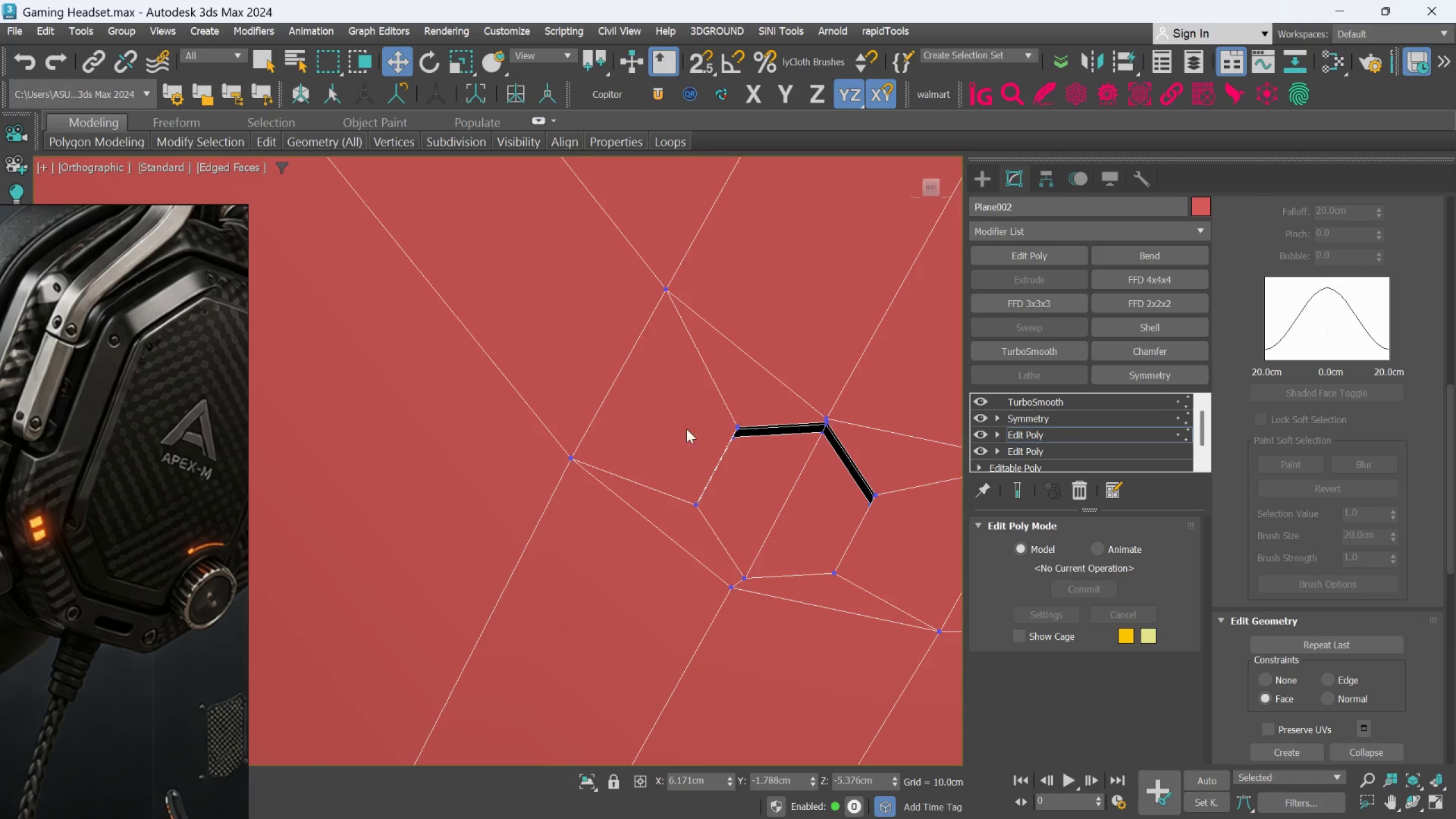 
left_click_drag(start_coordinate=[766, 623], to_coordinate=[693, 567])
 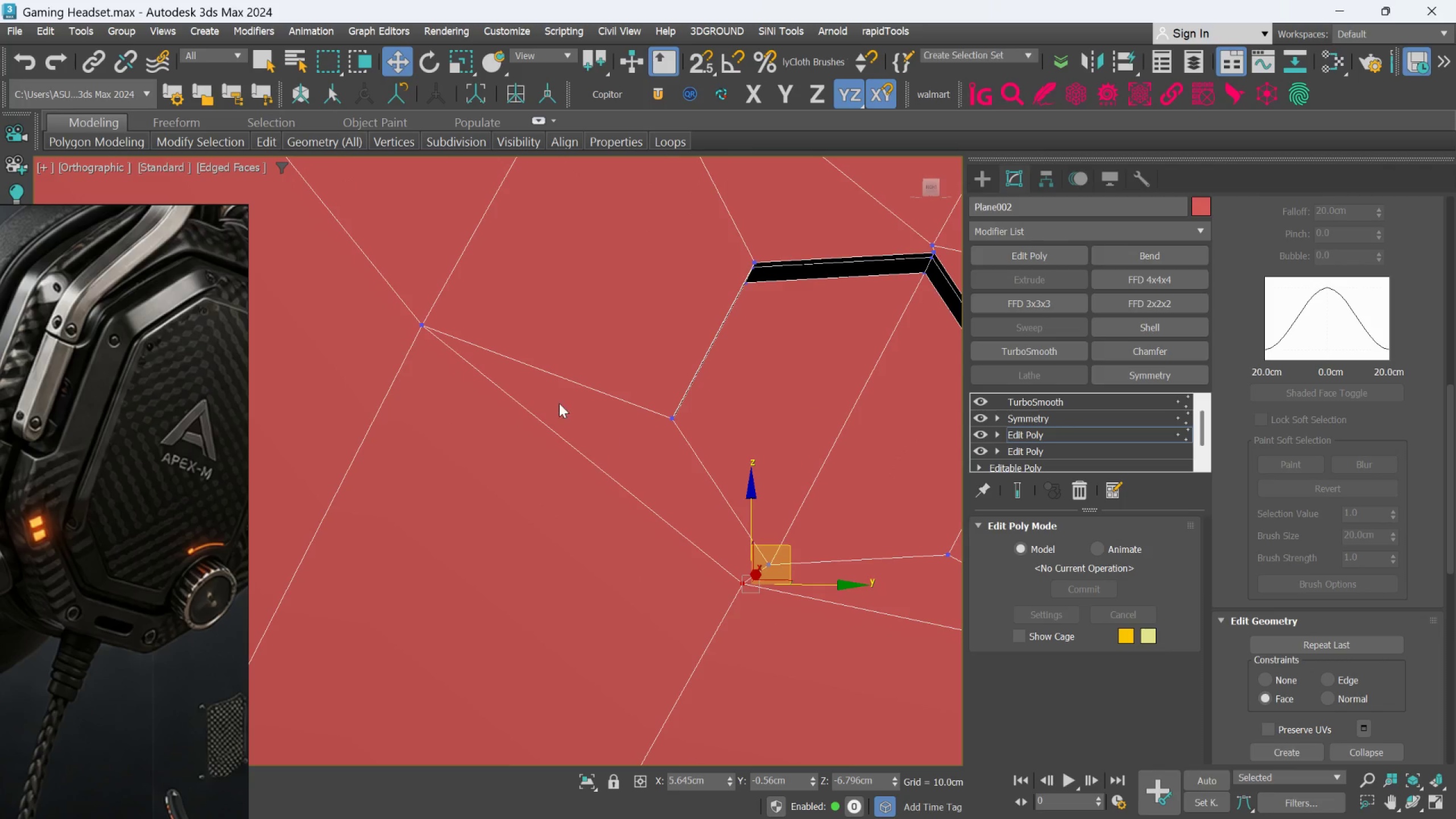 
scroll: coordinate [720, 588], scroll_direction: up, amount: 2.0
 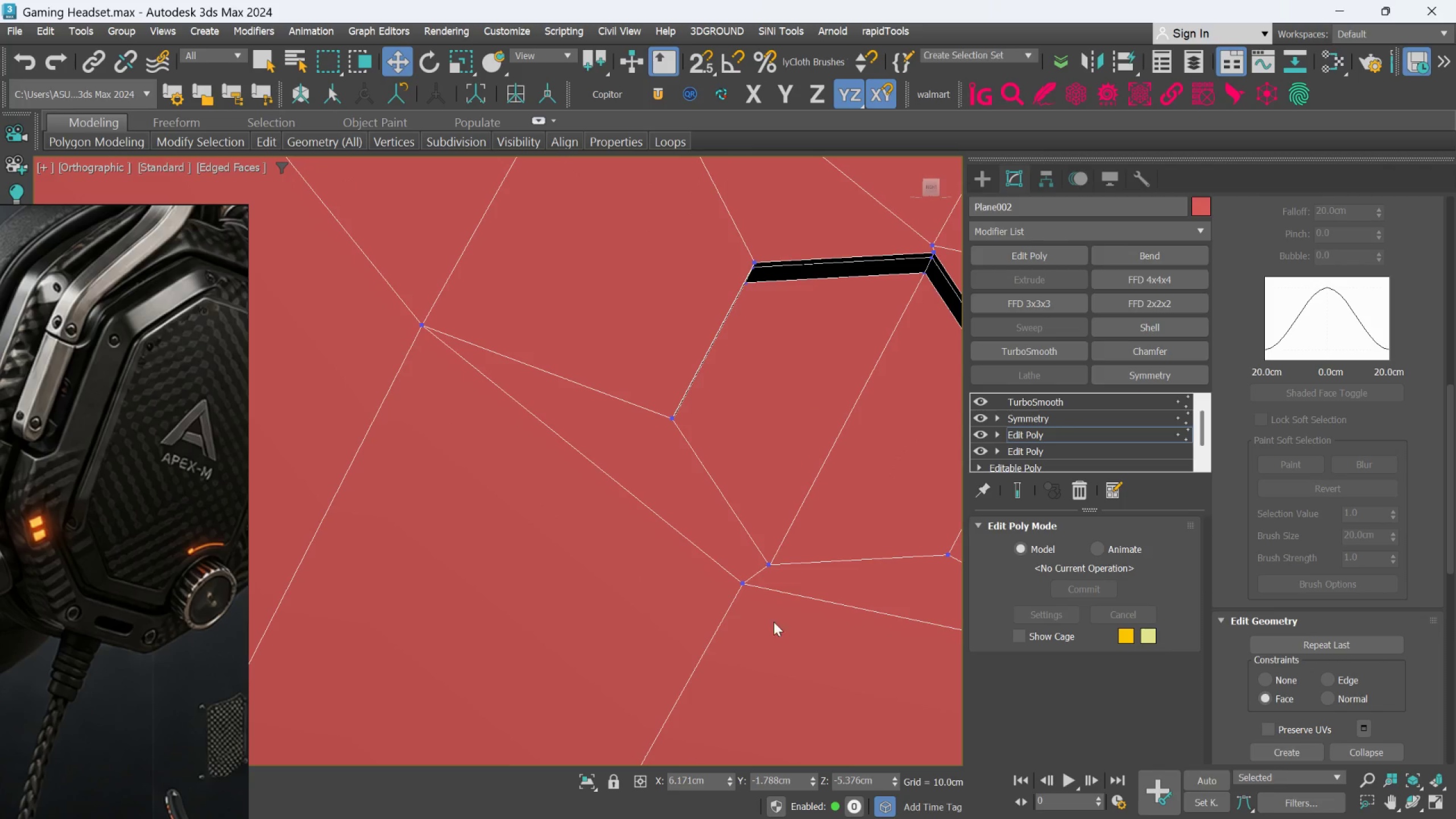 
hold_key(key=ControlLeft, duration=0.75)
left_click_drag(start_coordinate=[400, 279], to_coordinate=[469, 352])
 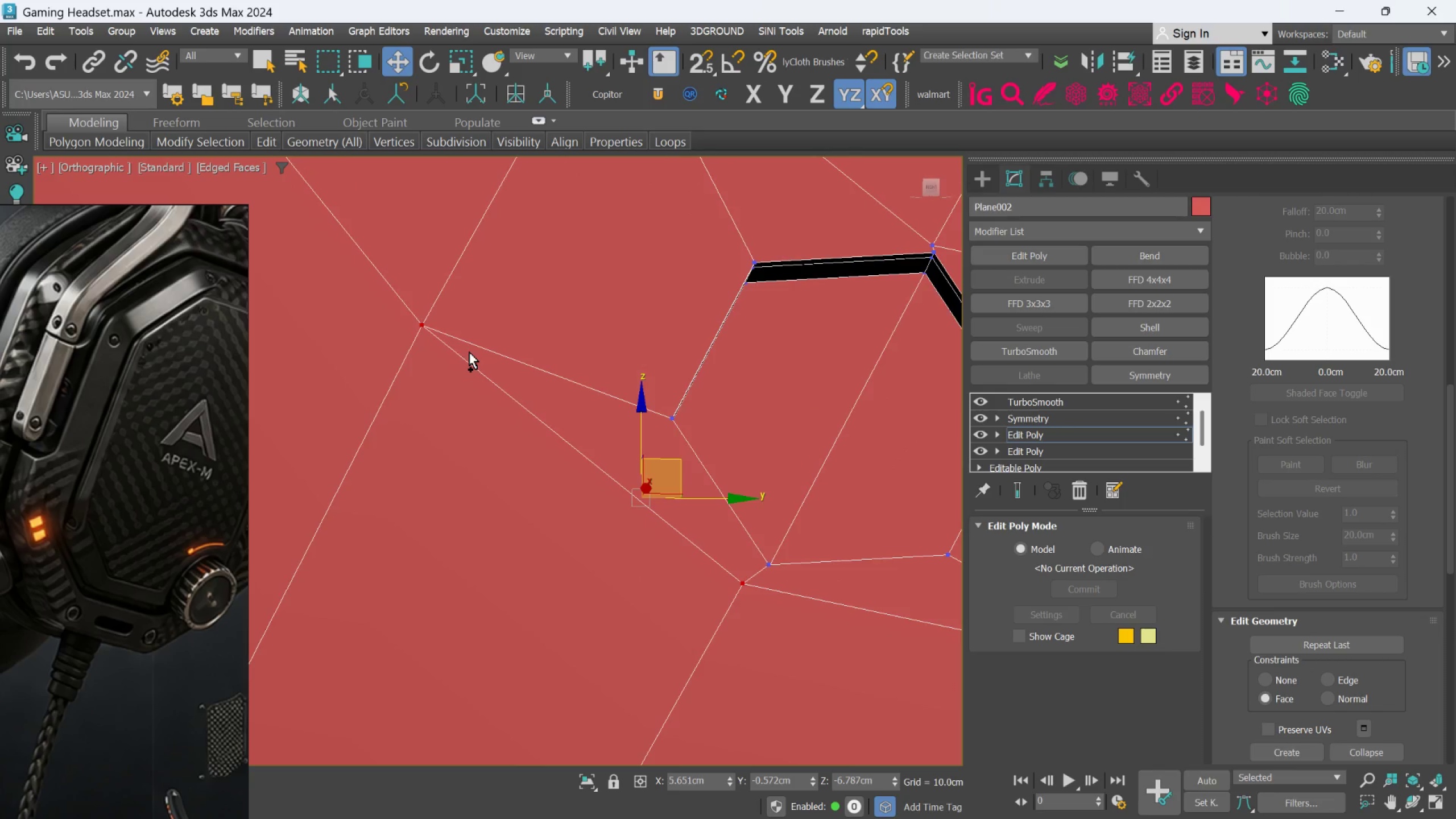 
hold_key(key=ControlLeft, duration=1.02)
 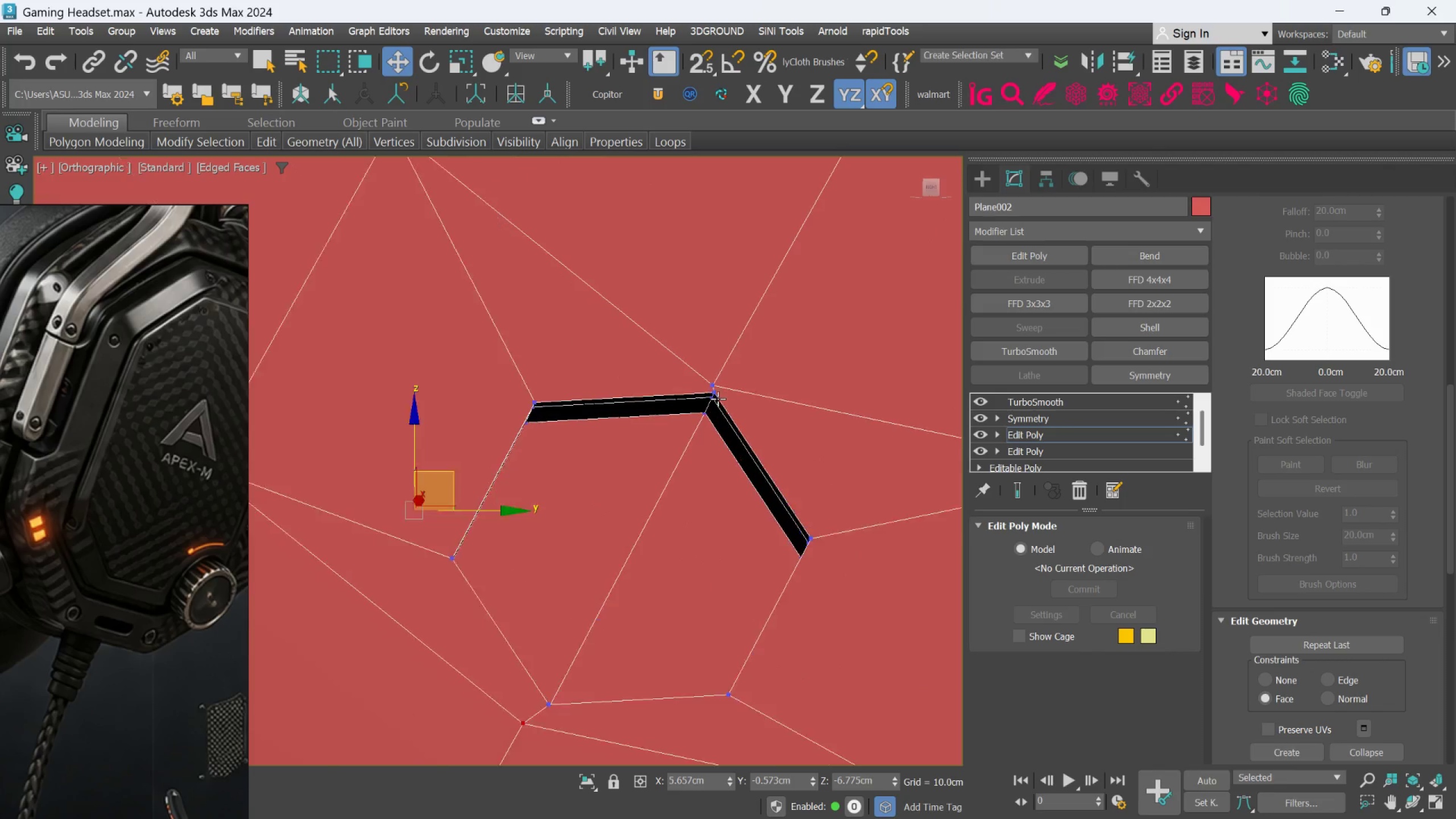 
scroll: coordinate [487, 433], scroll_direction: down, amount: 2.0
 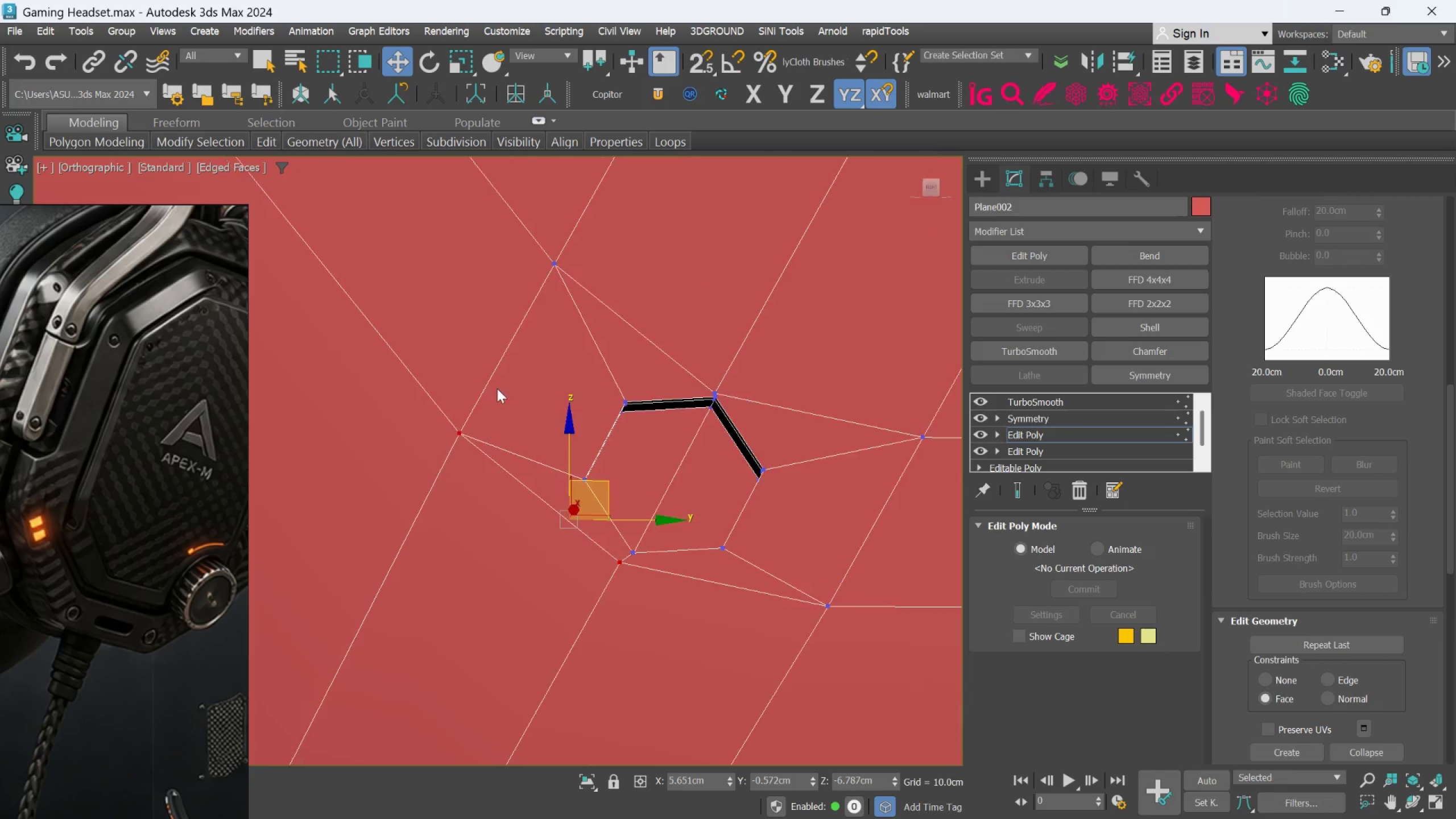 
left_click_drag(start_coordinate=[499, 259], to_coordinate=[582, 293])
 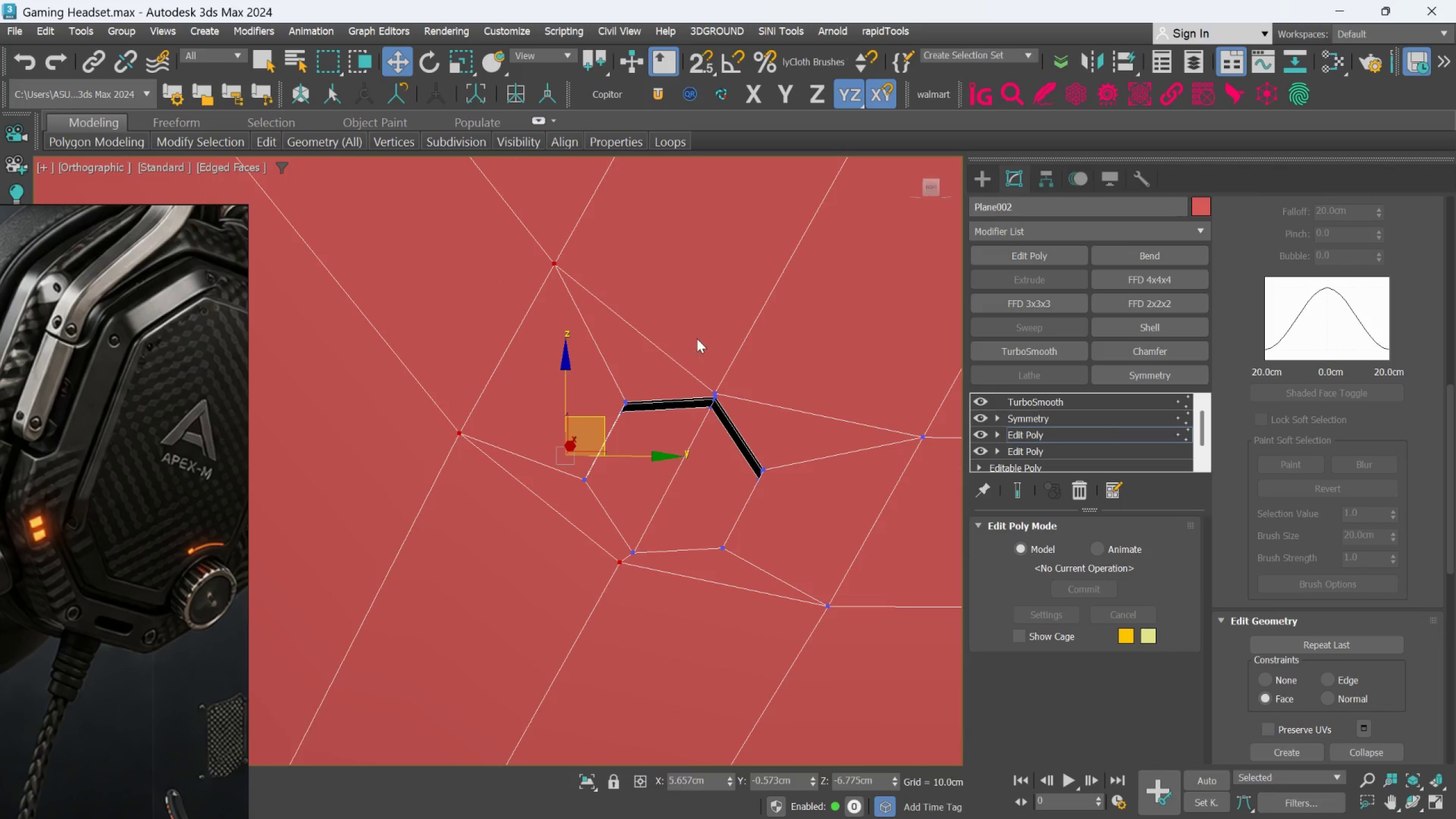 
key(Control+ControlLeft)
 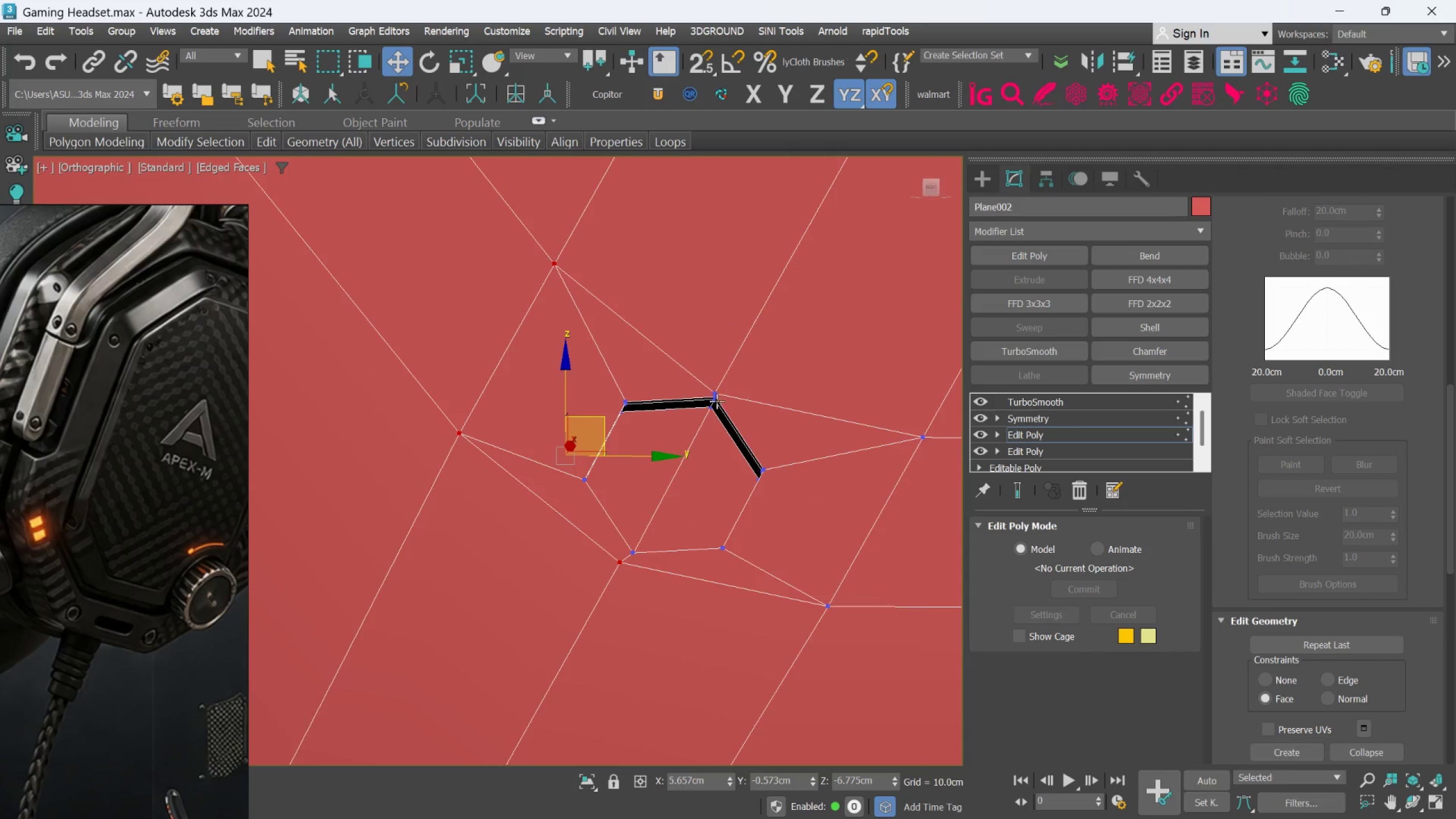 
hold_key(key=ControlLeft, duration=0.92)
left_click_drag(start_coordinate=[626, 333], to_coordinate=[718, 379])
 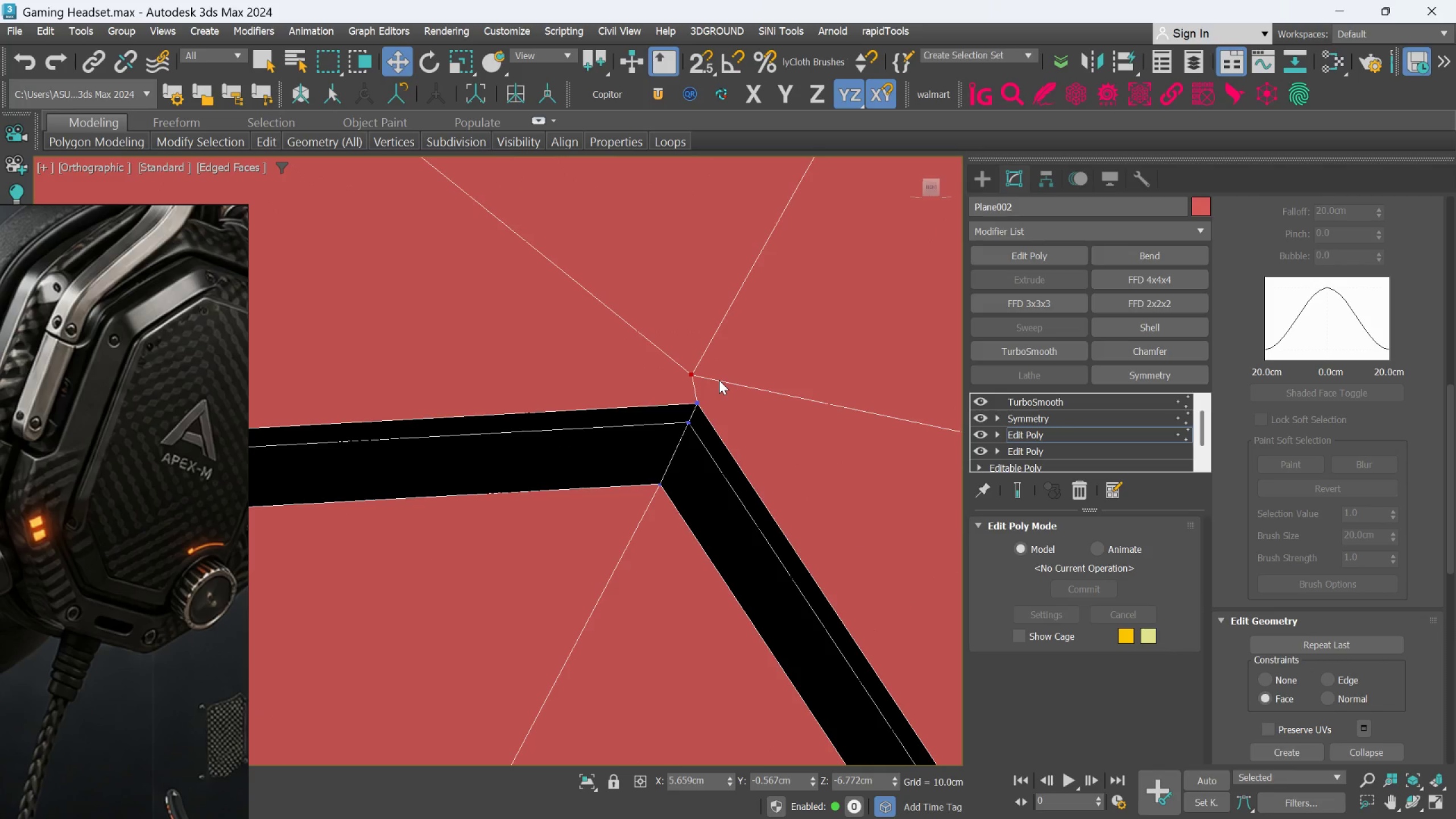 
scroll: coordinate [721, 377], scroll_direction: up, amount: 6.0
 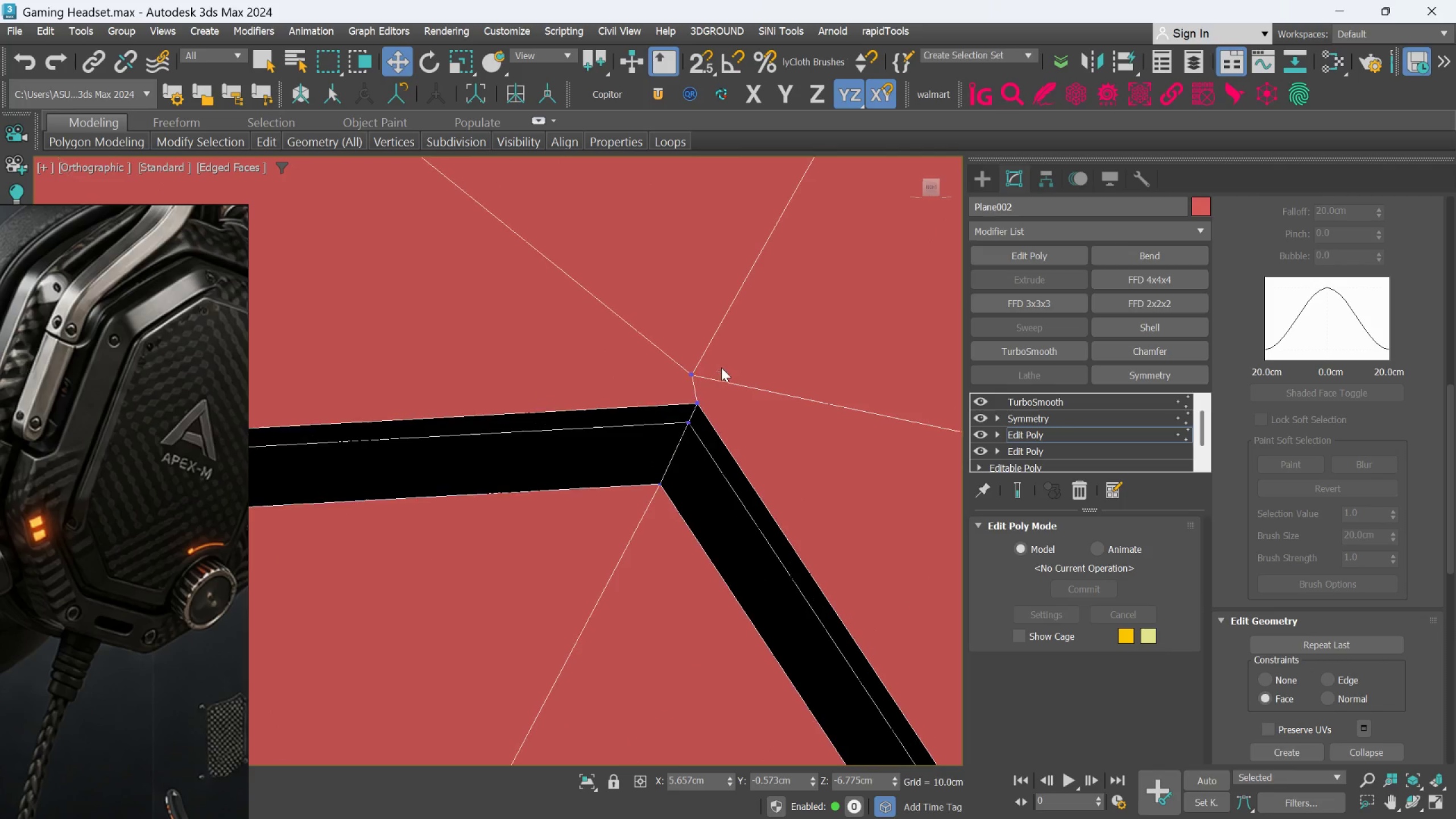 
scroll: coordinate [734, 408], scroll_direction: down, amount: 5.0
 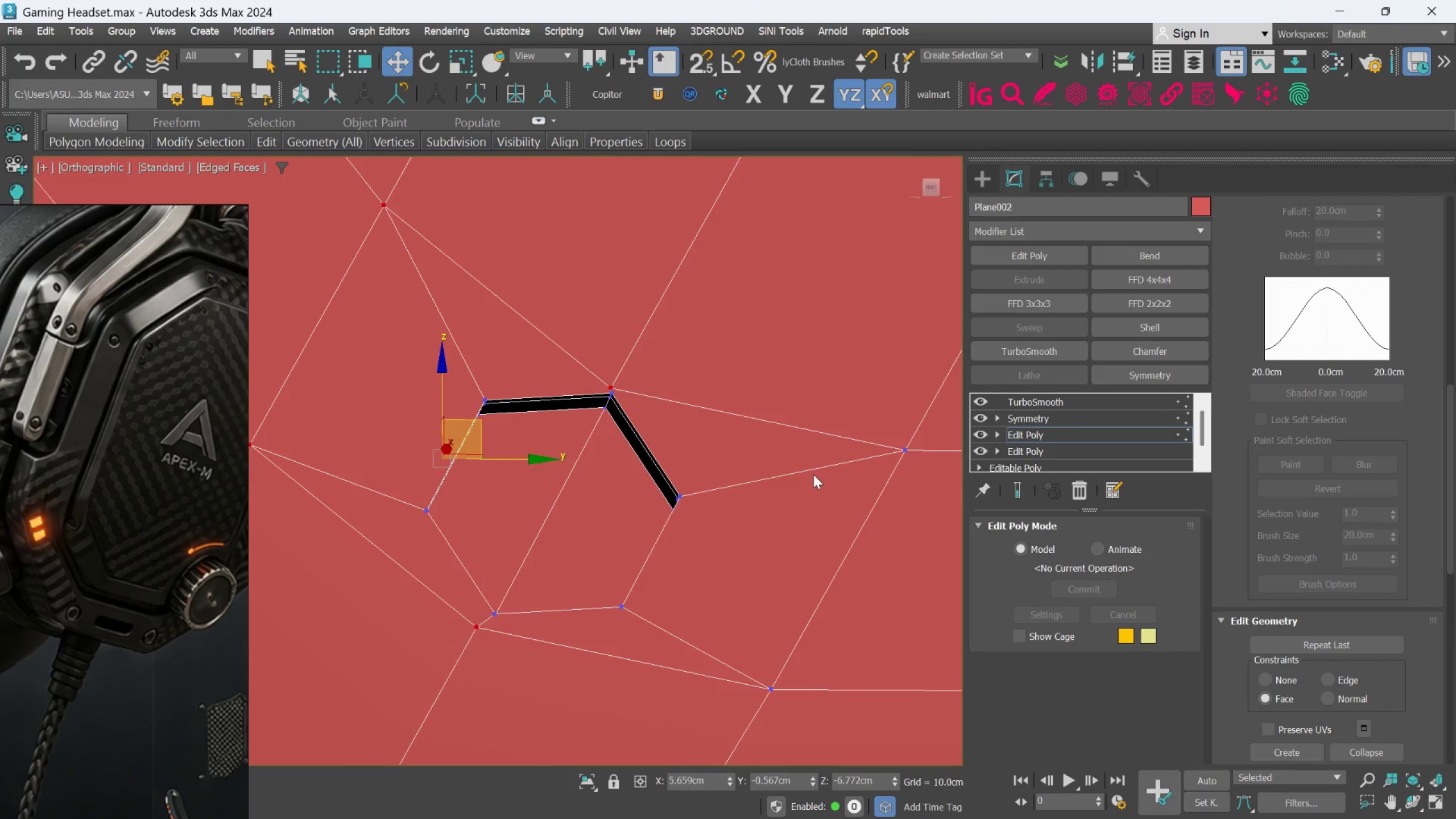 
hold_key(key=ControlLeft, duration=1.5)
left_click_drag(start_coordinate=[819, 410], to_coordinate=[904, 470])
 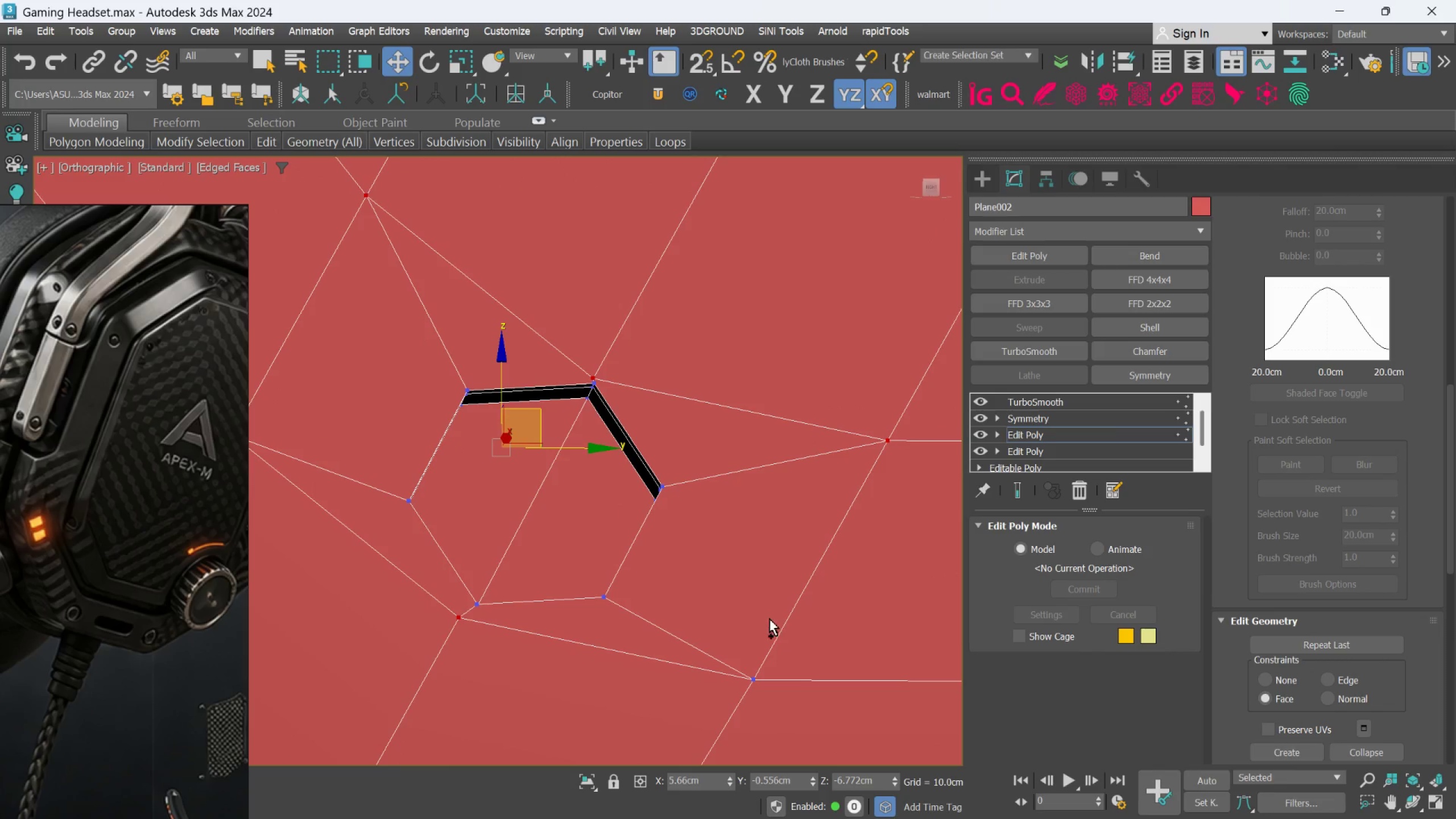 
hold_key(key=ControlLeft, duration=0.55)
left_click_drag(start_coordinate=[770, 627], to_coordinate=[743, 711])
 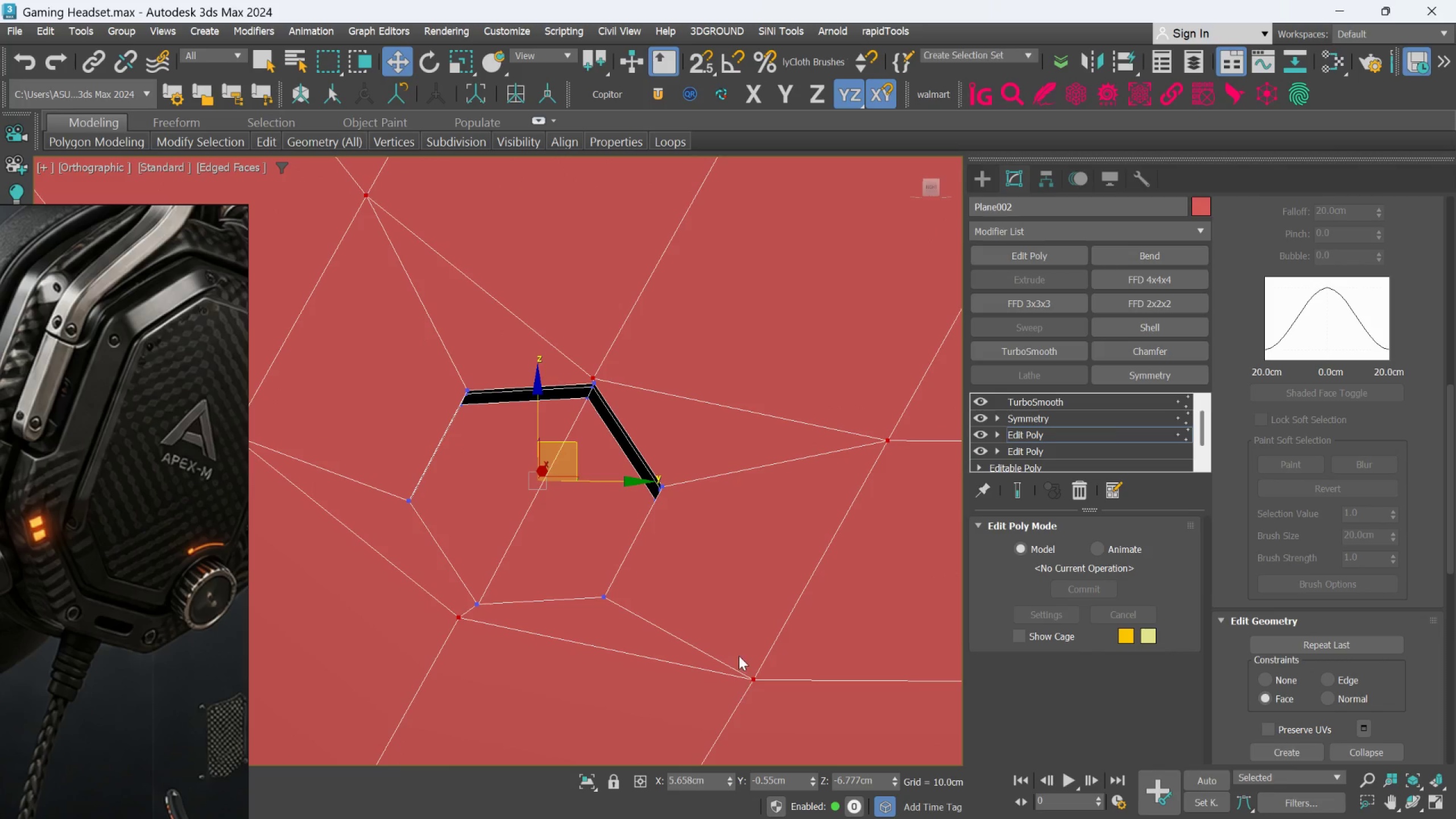 
scroll: coordinate [739, 656], scroll_direction: down, amount: 2.0
 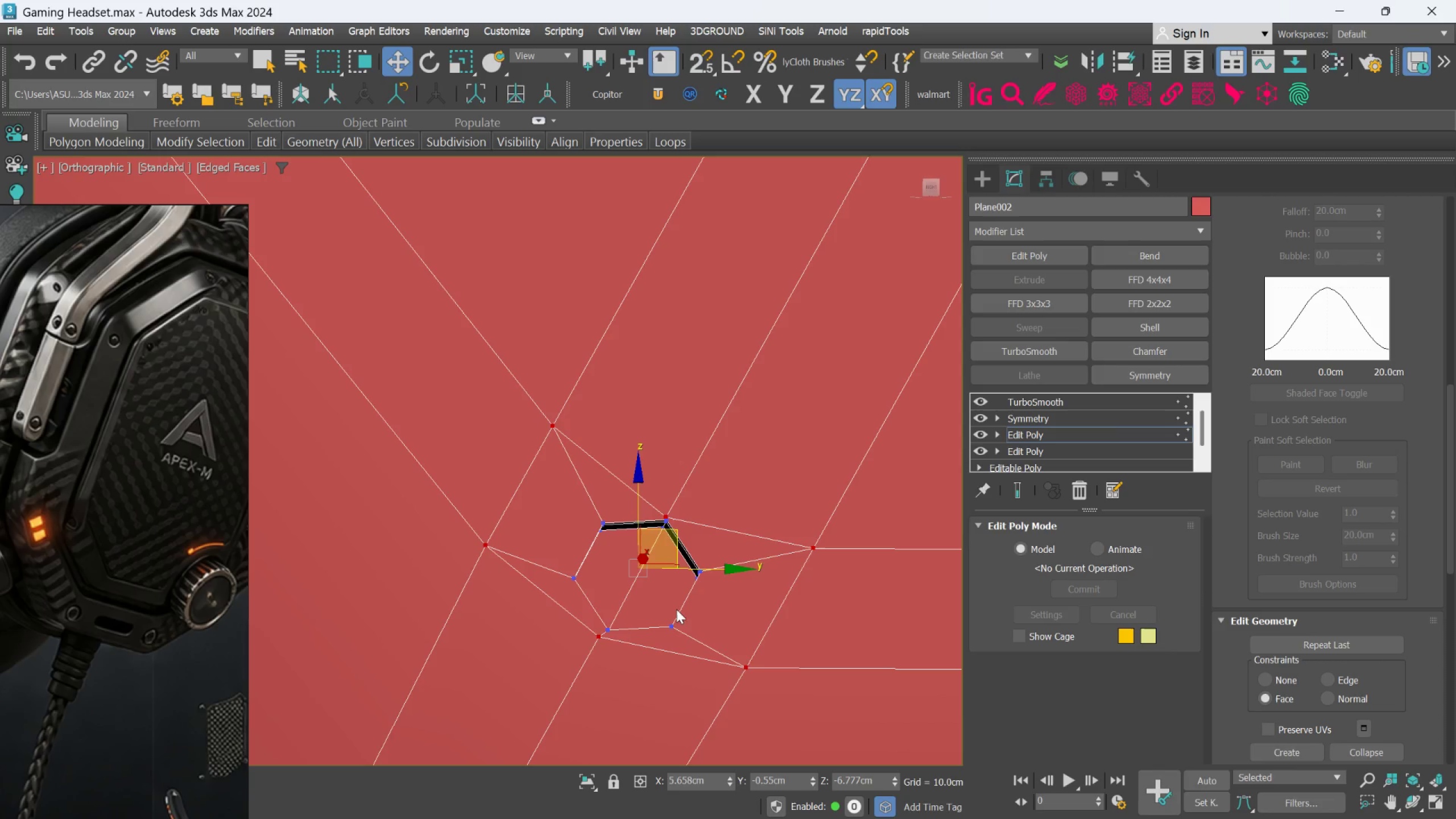 
key(R)
 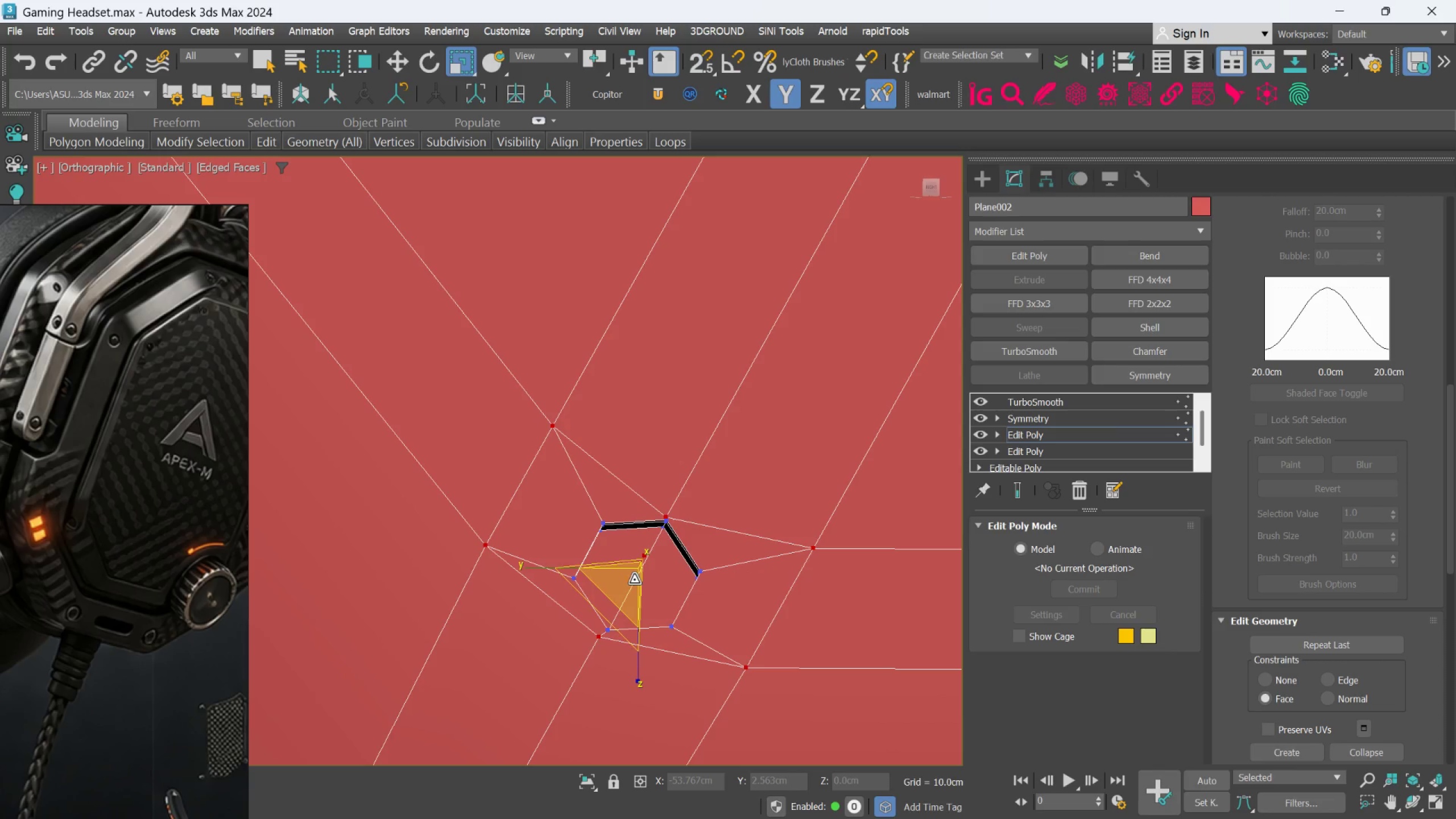 
left_click_drag(start_coordinate=[634, 580], to_coordinate=[627, 547])
 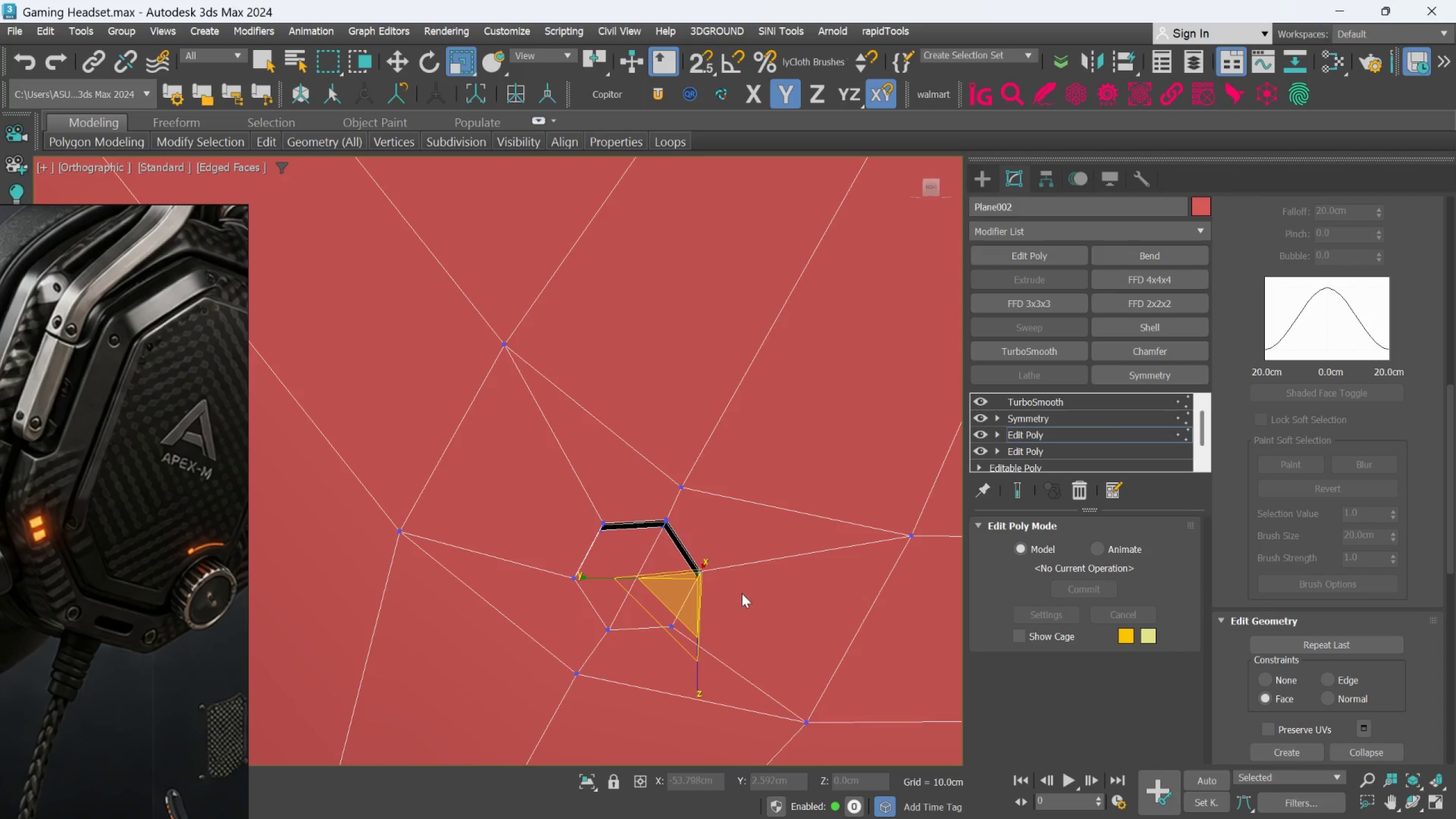 
double_click([764, 606])
 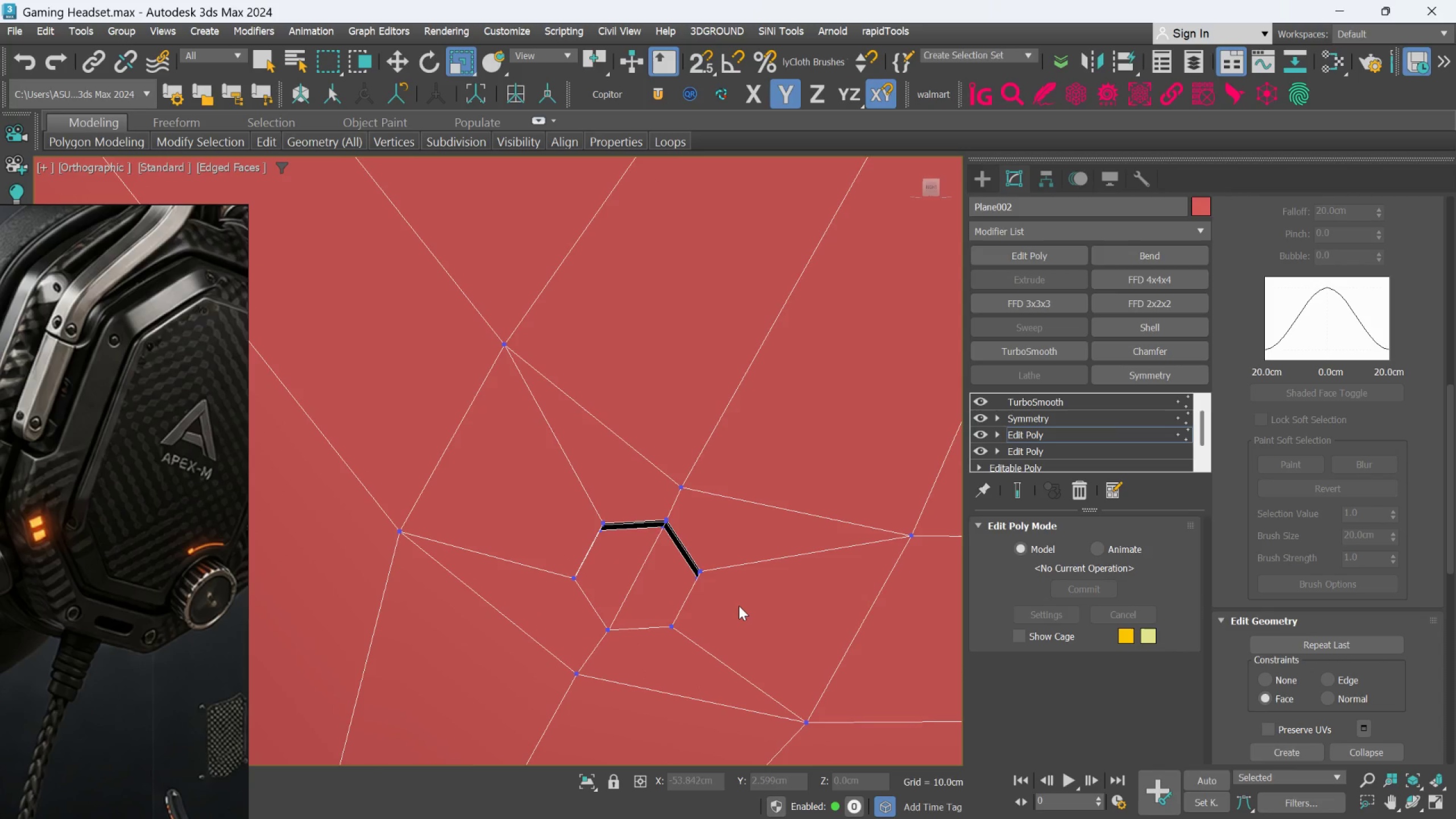 
left_click_drag(start_coordinate=[739, 606], to_coordinate=[679, 557])
 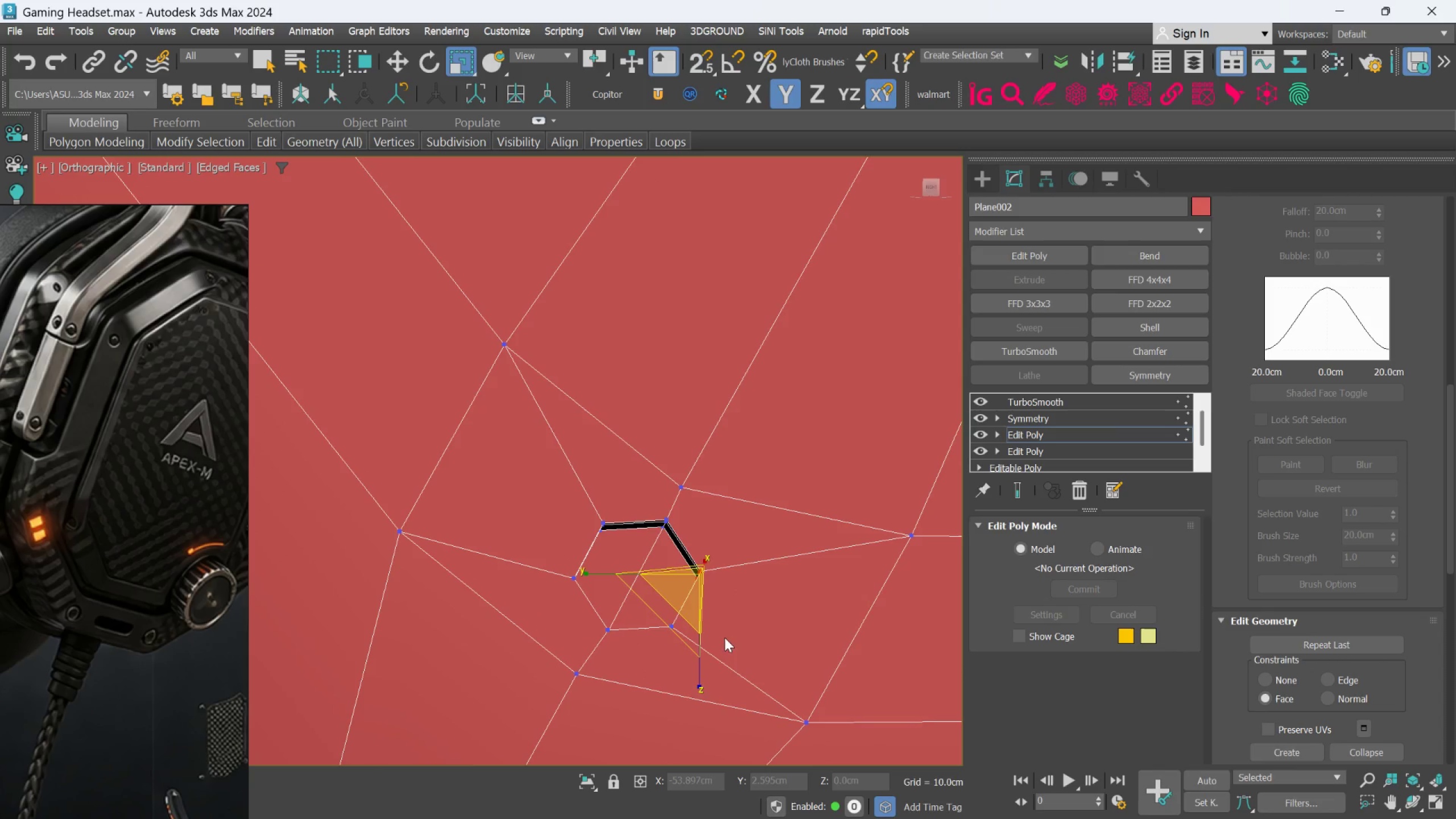 
key(Control+ControlLeft)
 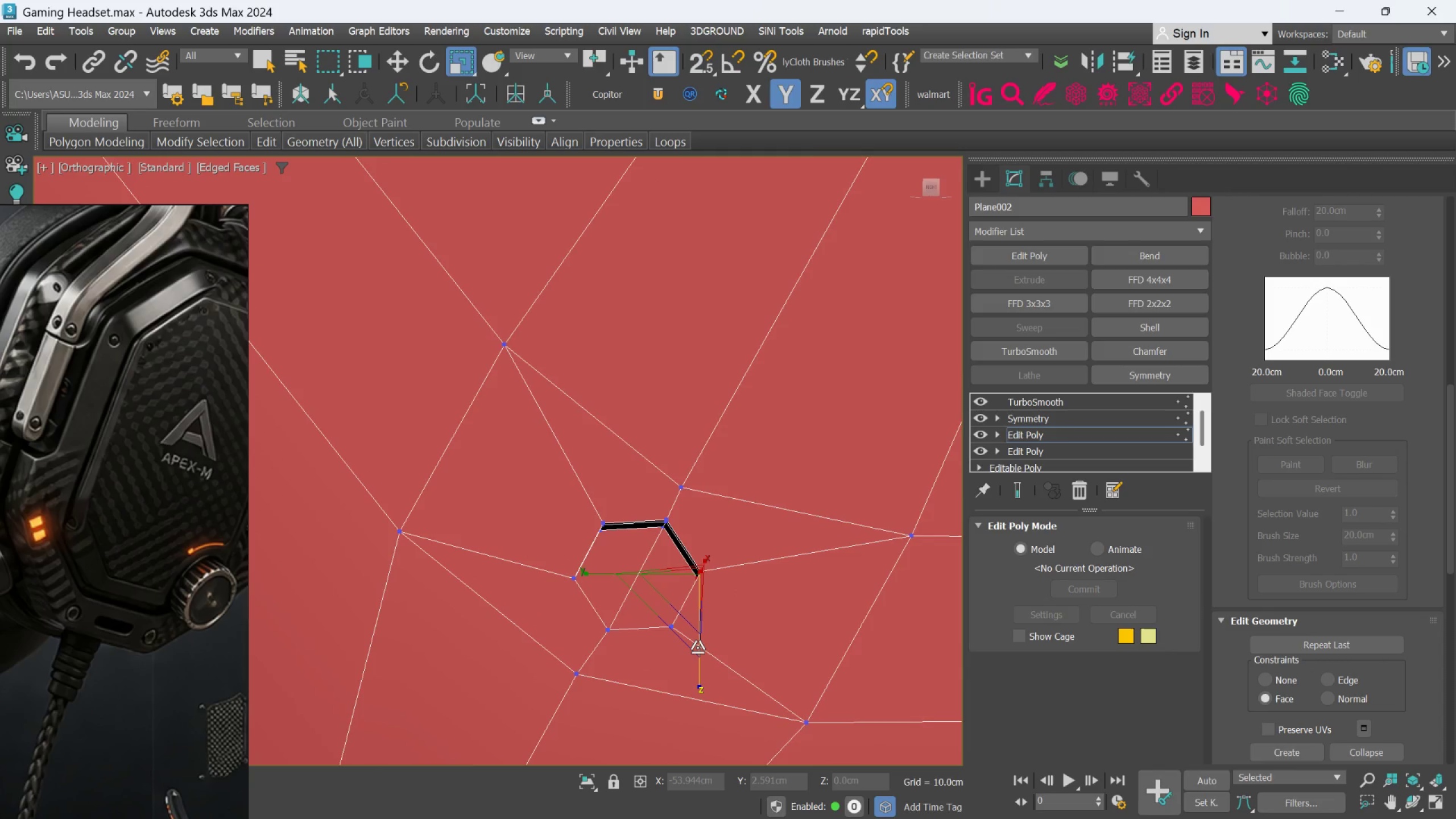 
hold_key(key=ControlLeft, duration=1.5)
left_click_drag(start_coordinate=[721, 681], to_coordinate=[613, 580])
 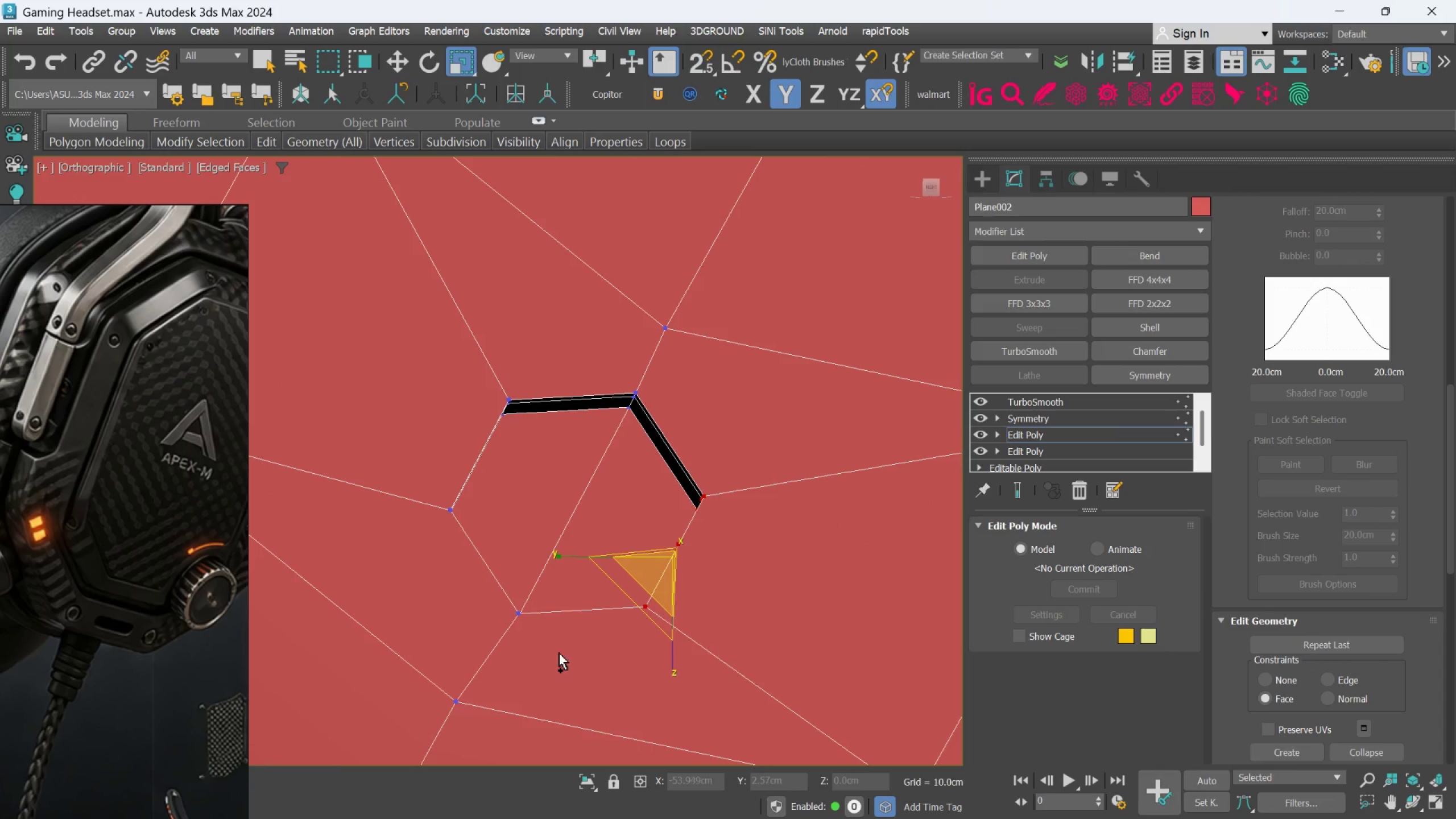 
scroll: coordinate [697, 645], scroll_direction: up, amount: 2.0
 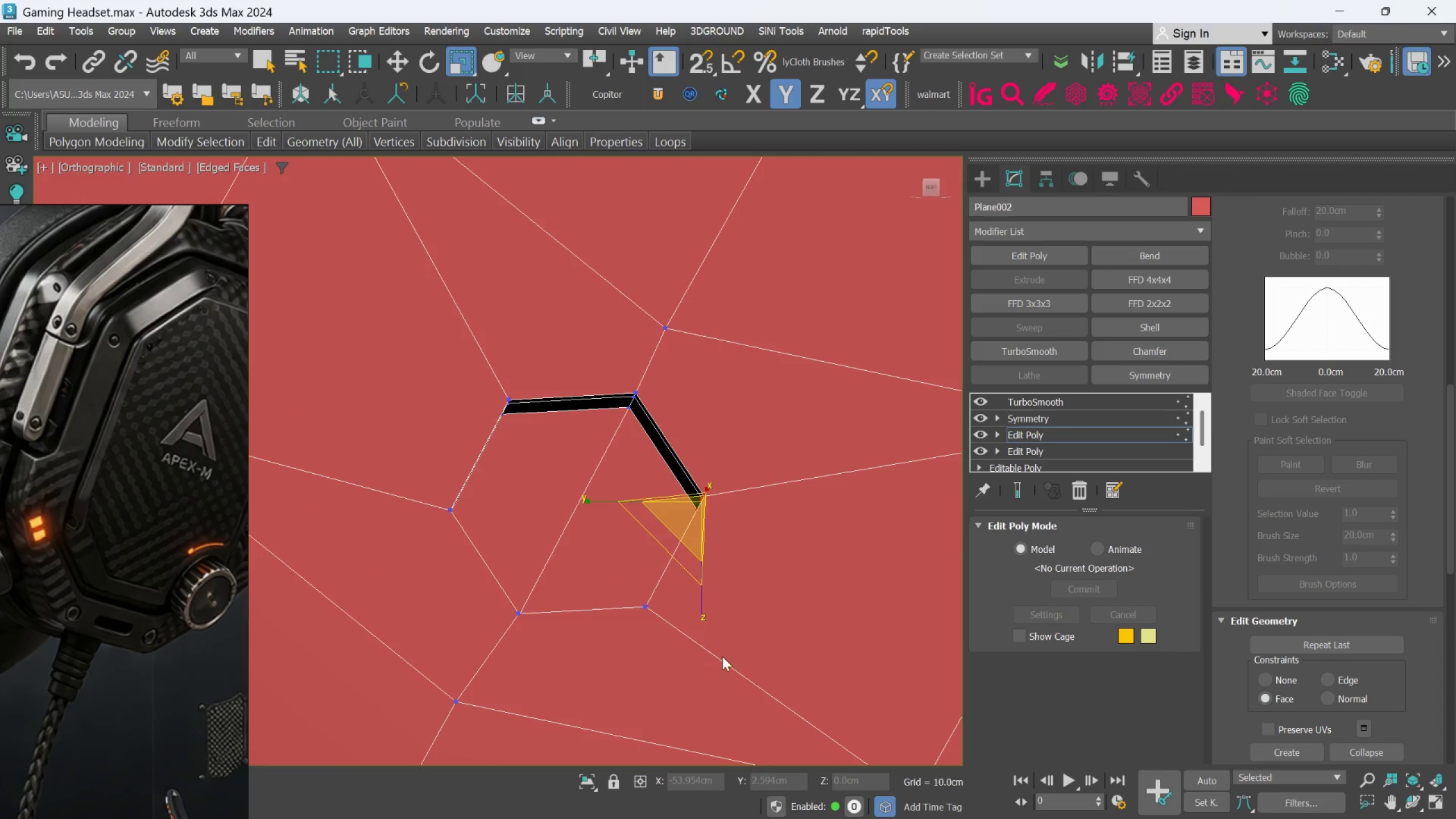 
left_click_drag(start_coordinate=[560, 653], to_coordinate=[495, 589])
 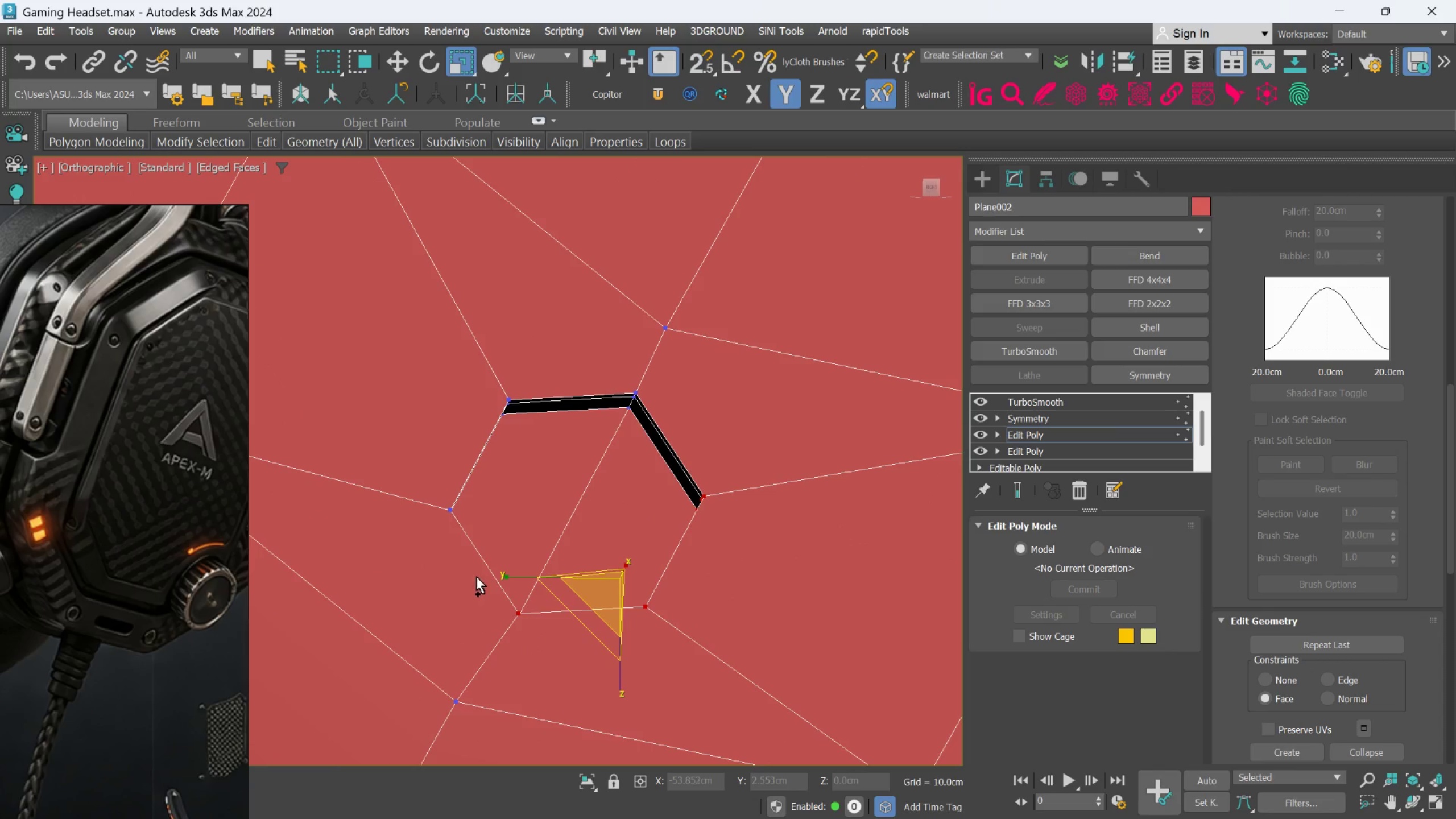 
hold_key(key=ControlLeft, duration=1.52)
left_click_drag(start_coordinate=[465, 572], to_coordinate=[435, 472])
 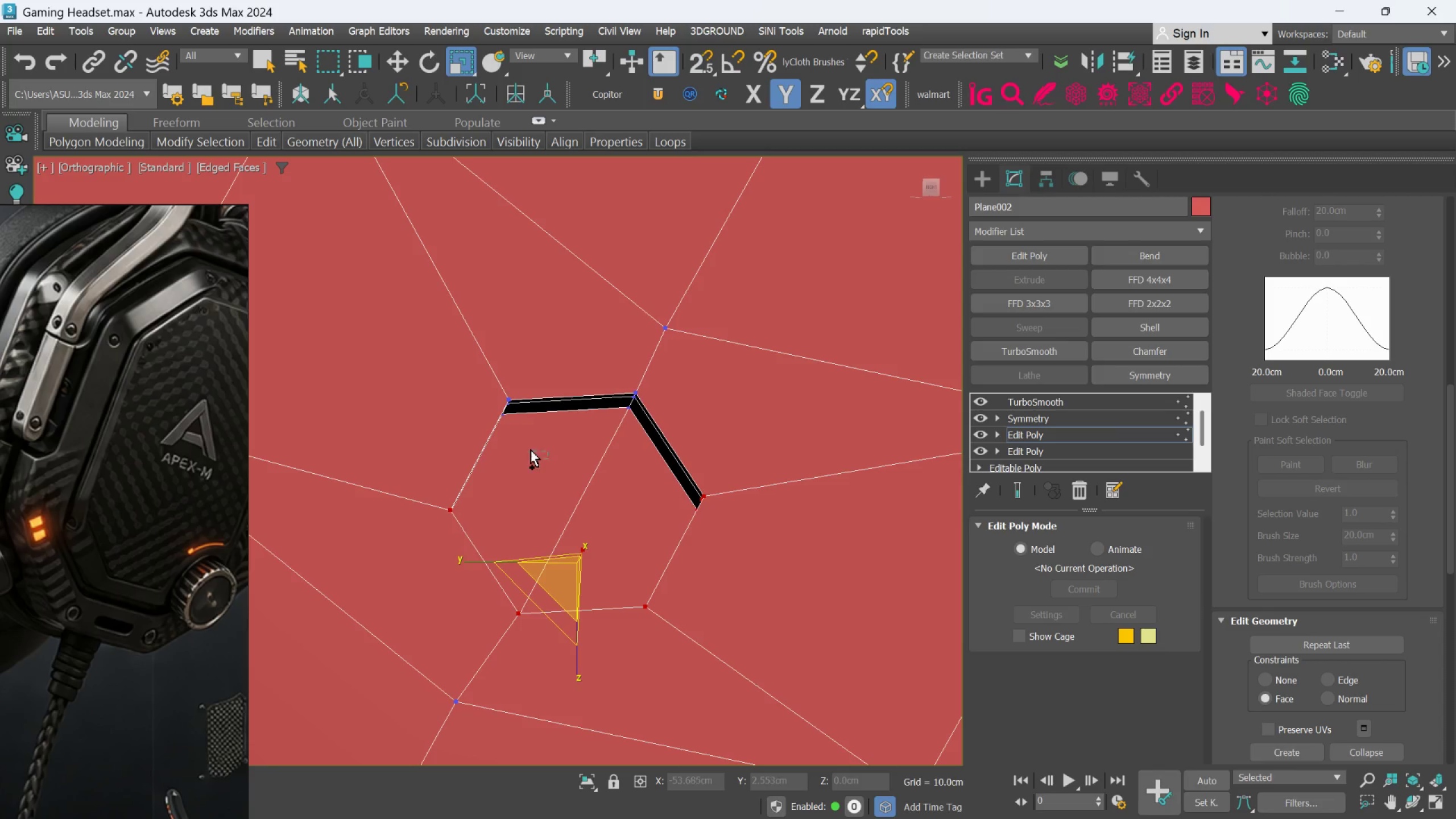 
hold_key(key=ControlLeft, duration=1.52)
left_click_drag(start_coordinate=[549, 460], to_coordinate=[485, 391])
 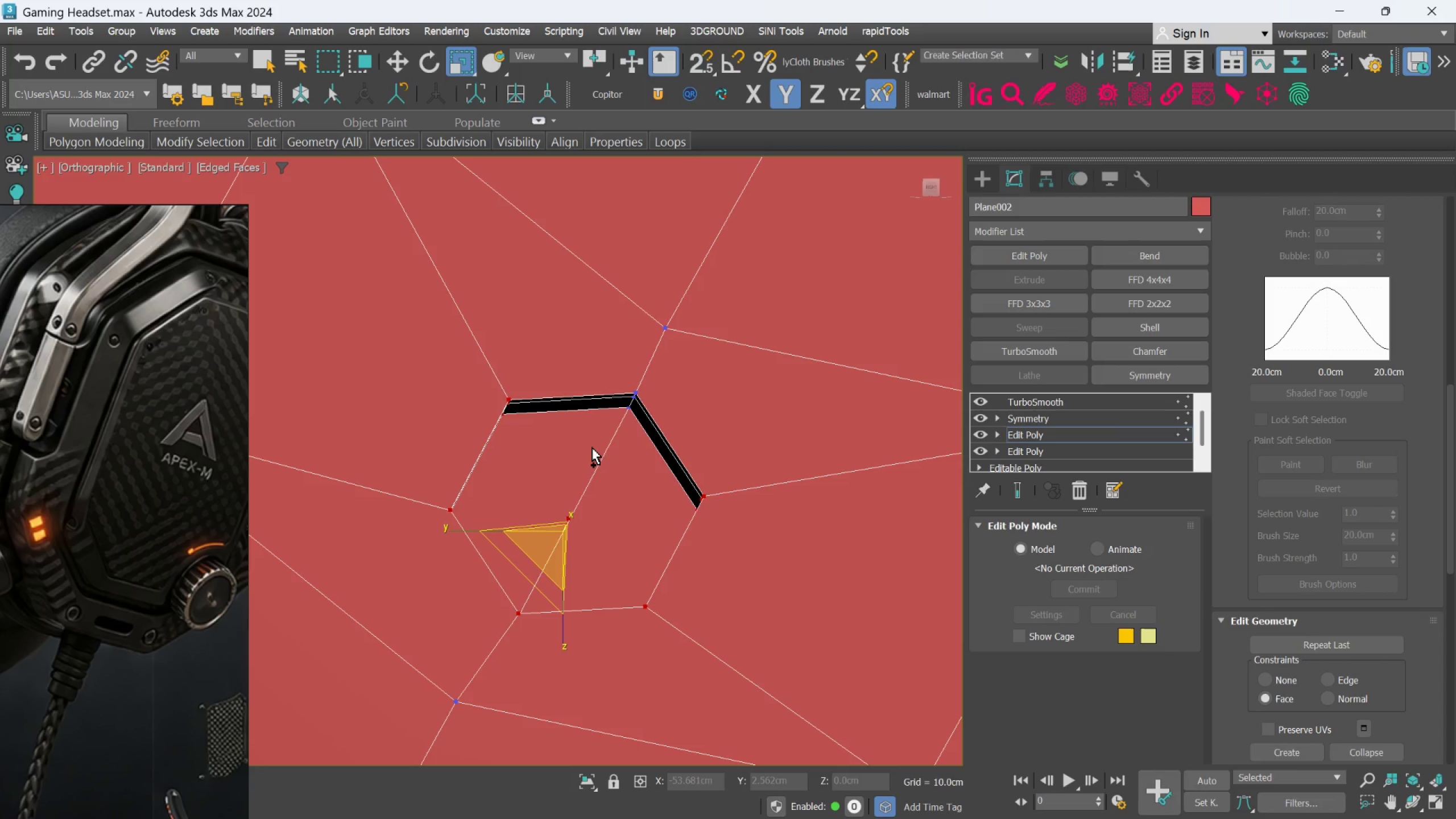 
left_click_drag(start_coordinate=[592, 448], to_coordinate=[654, 376])
 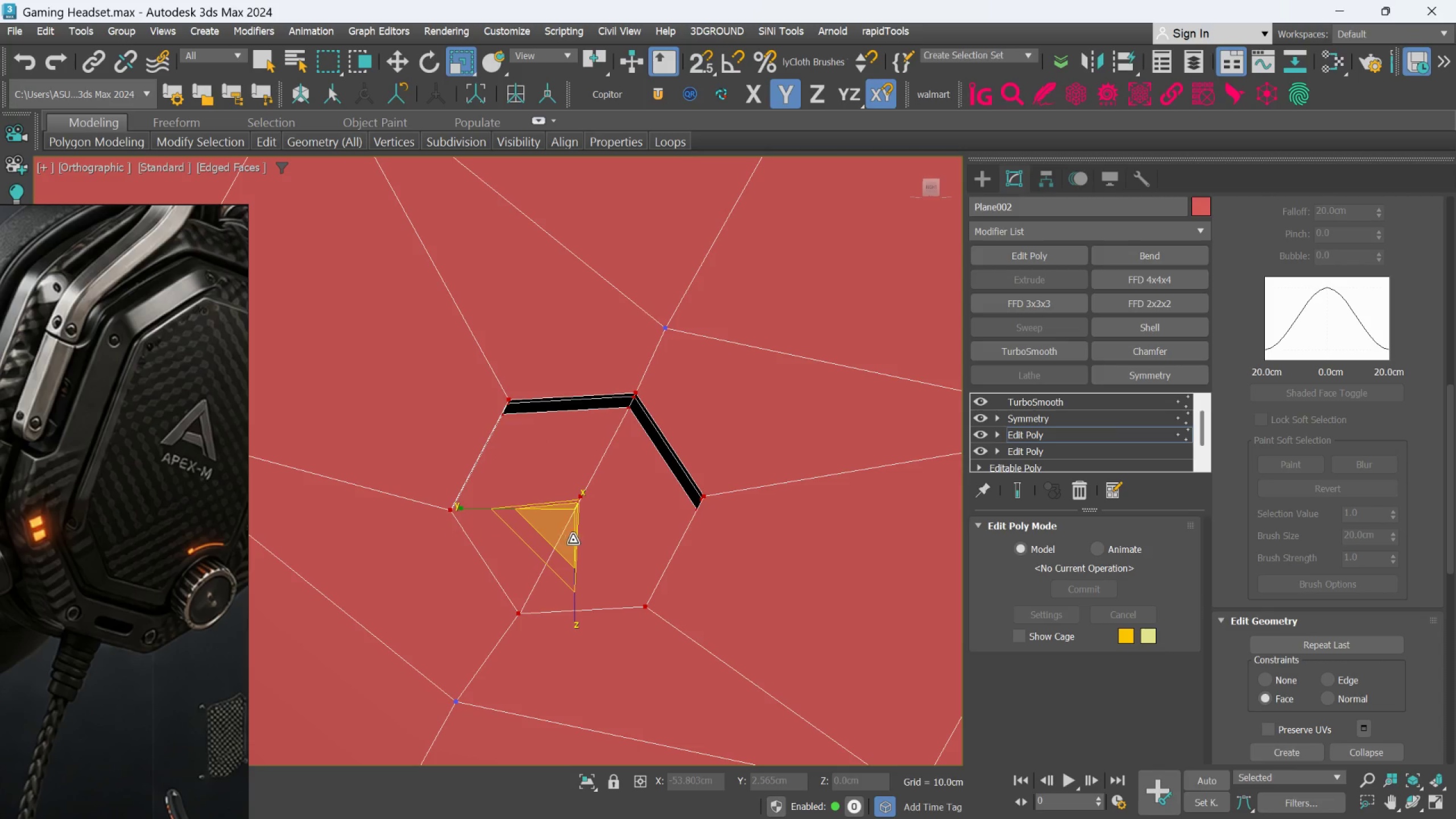 
hold_key(key=ControlLeft, duration=0.8)
 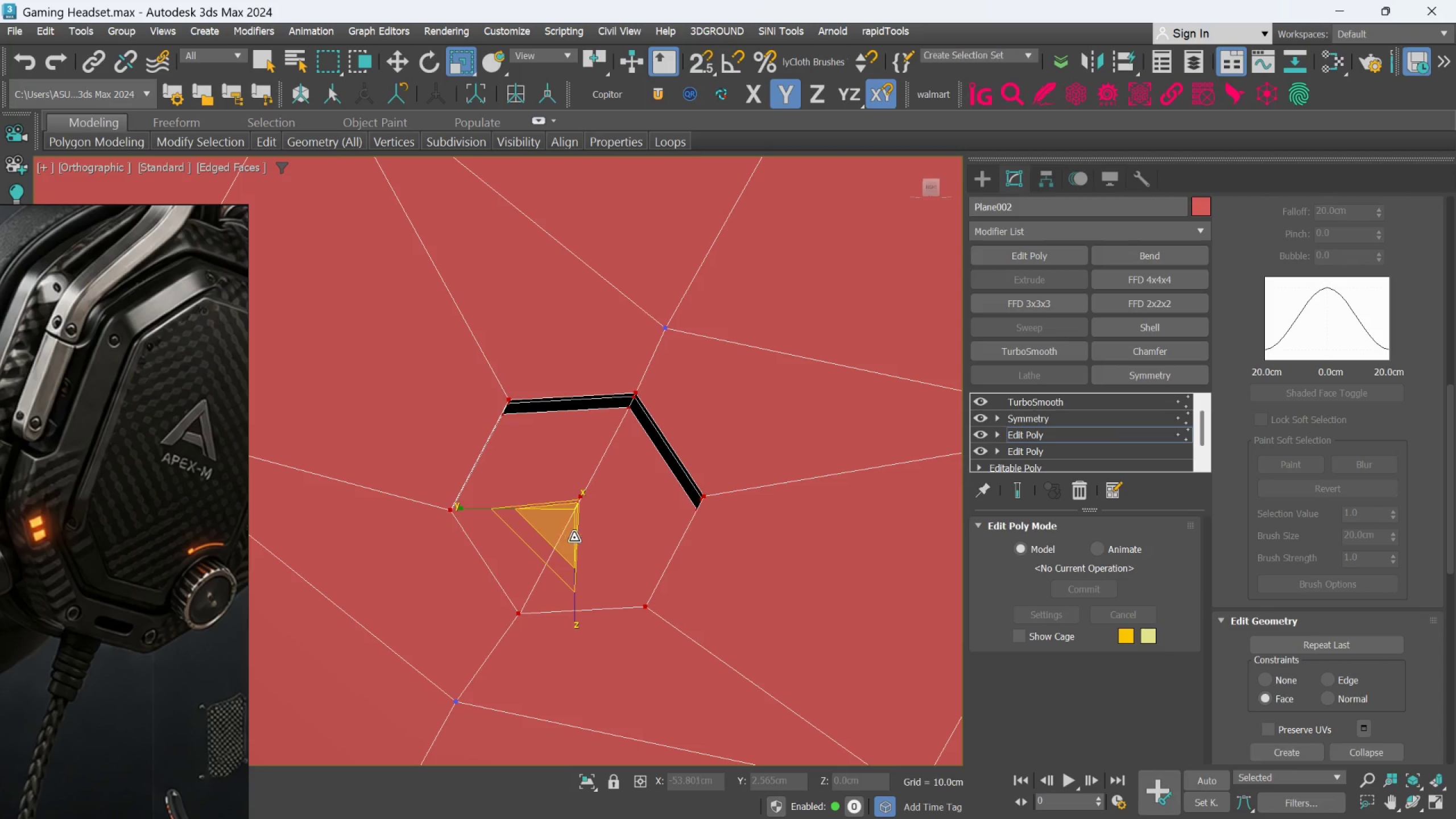 
hold_key(key=ControlLeft, duration=1.94)
left_click_drag(start_coordinate=[567, 527], to_coordinate=[564, 518])
 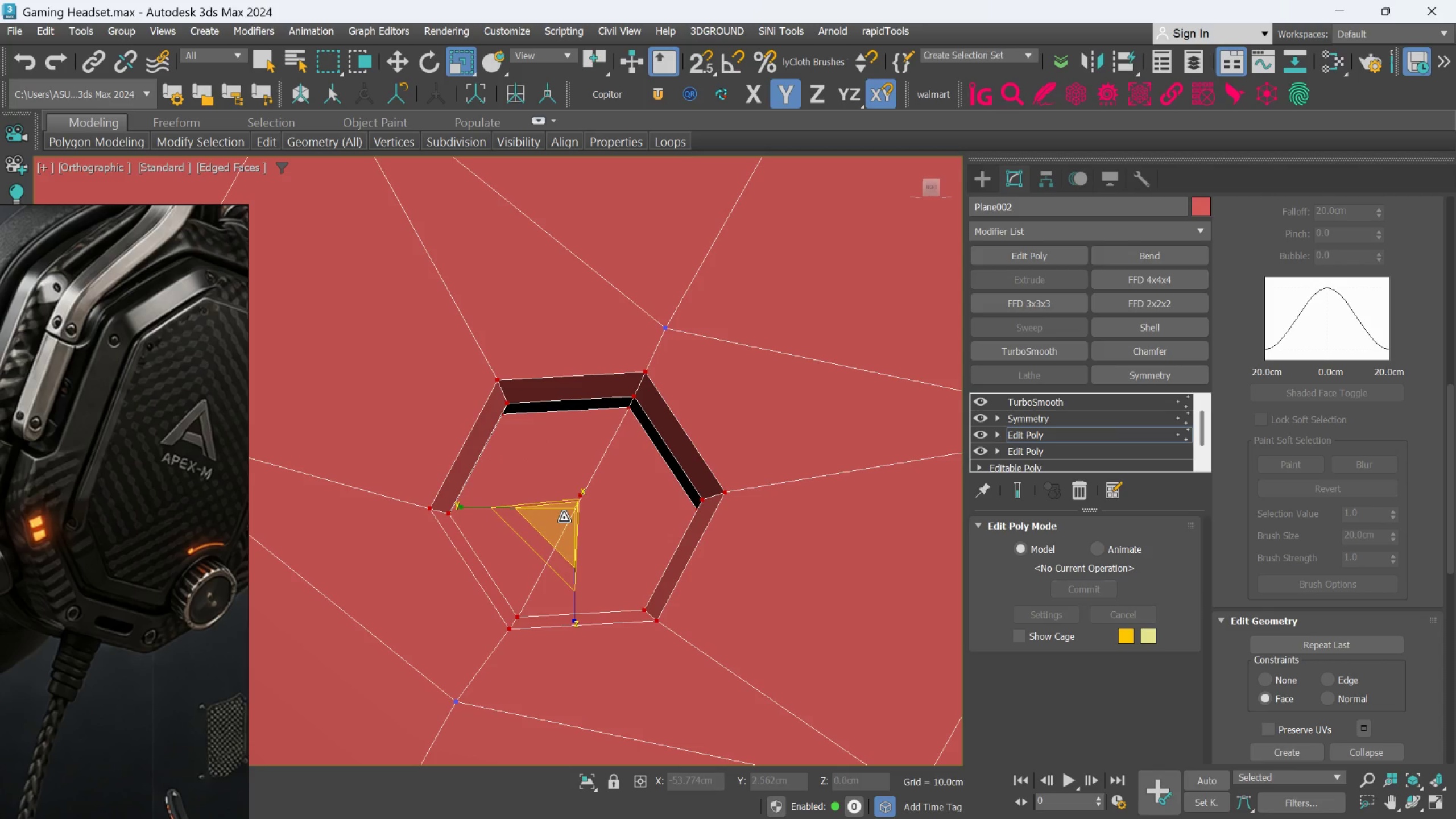 
key(Control+Z)
 